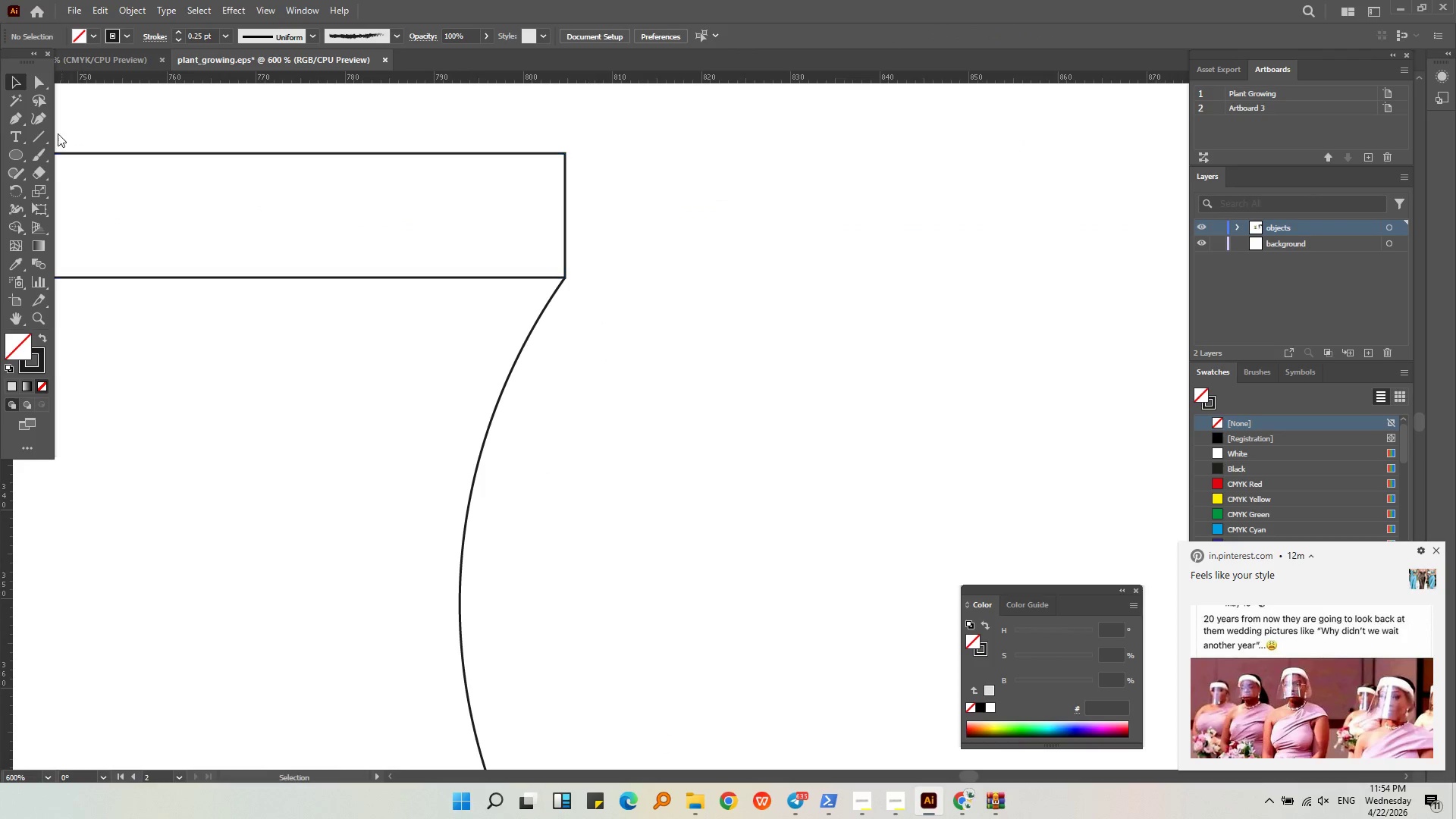 
left_click([44, 123])
 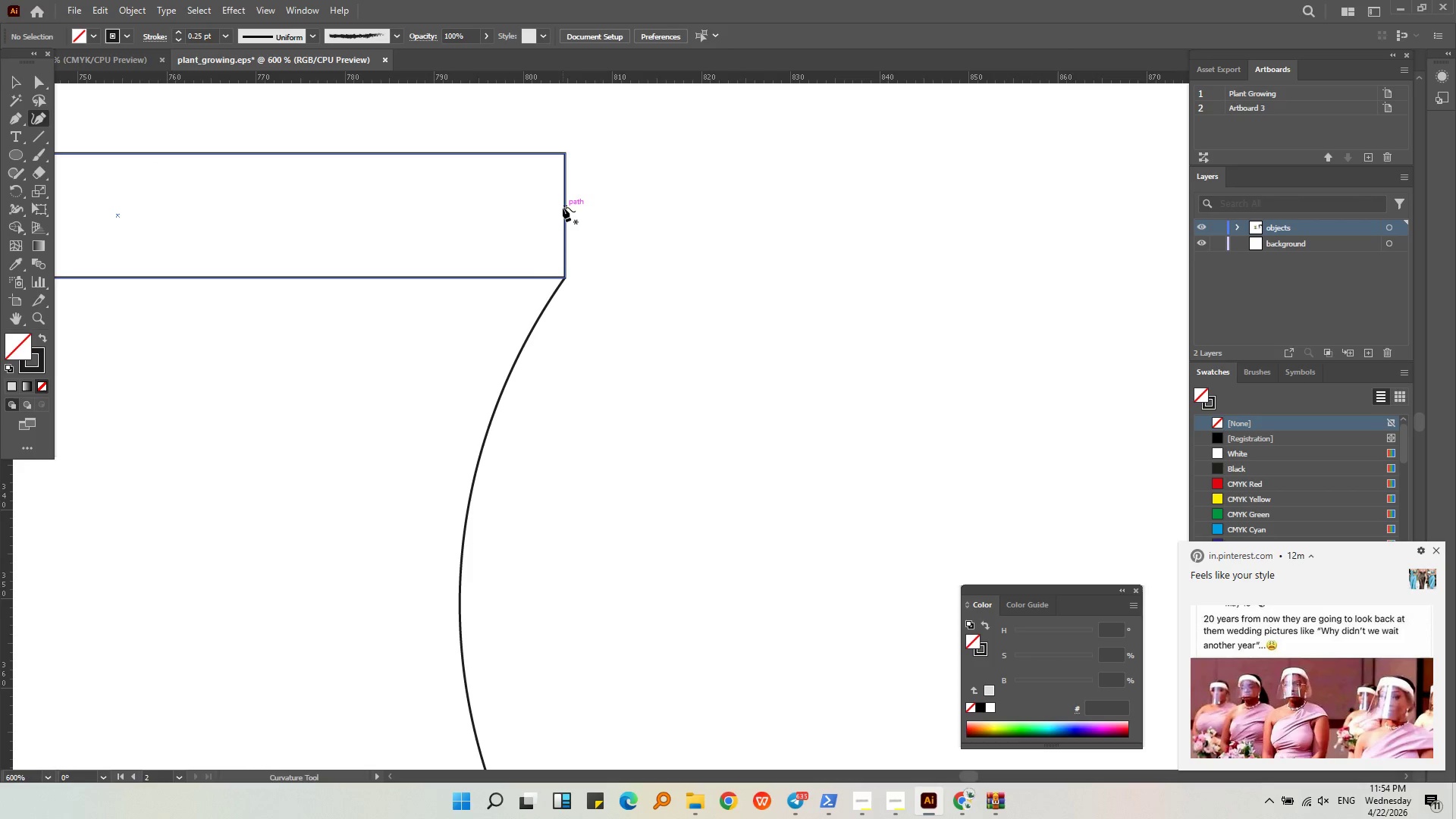 
left_click_drag(start_coordinate=[563, 207], to_coordinate=[619, 206])
 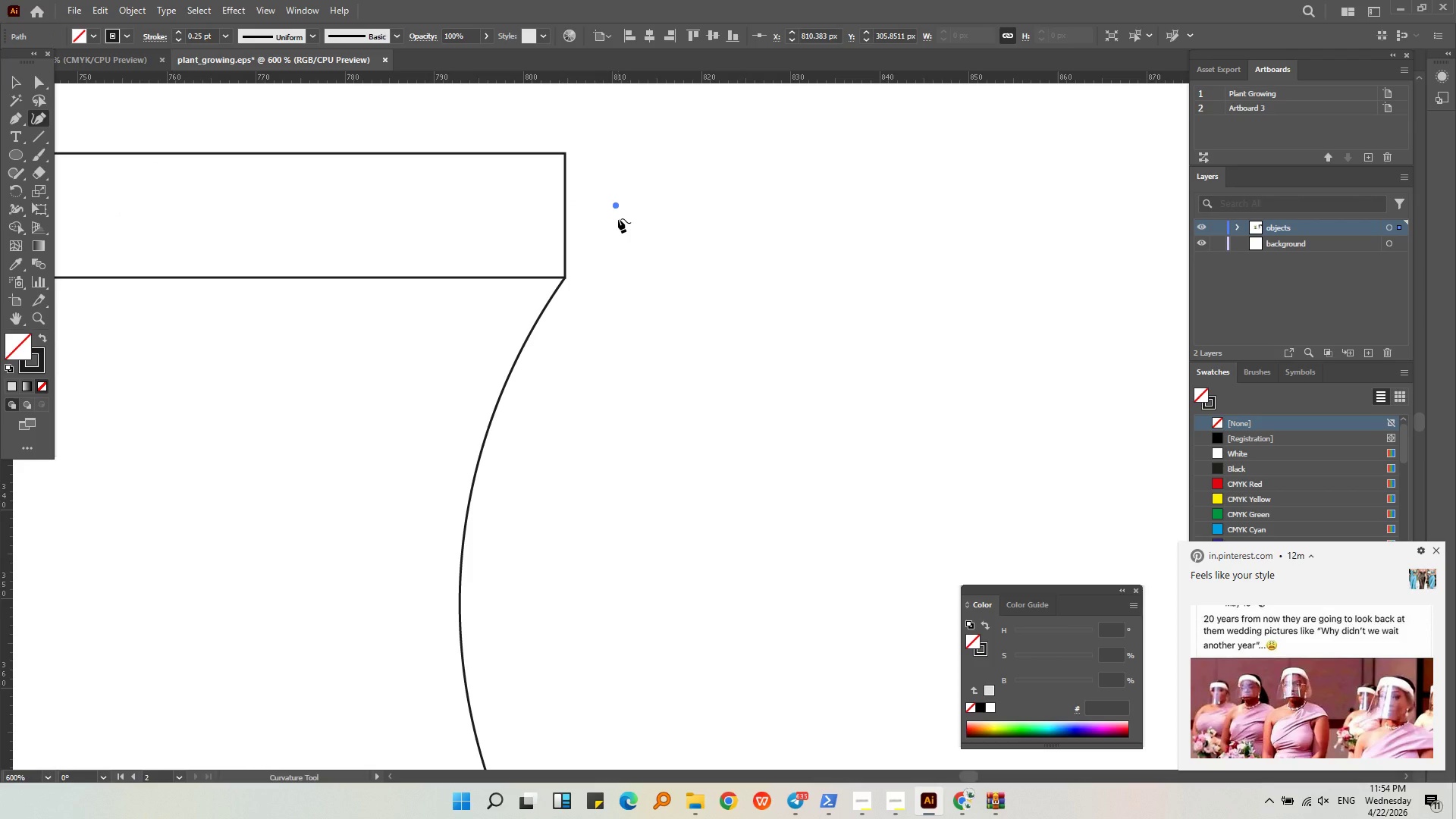 
key(Delete)
 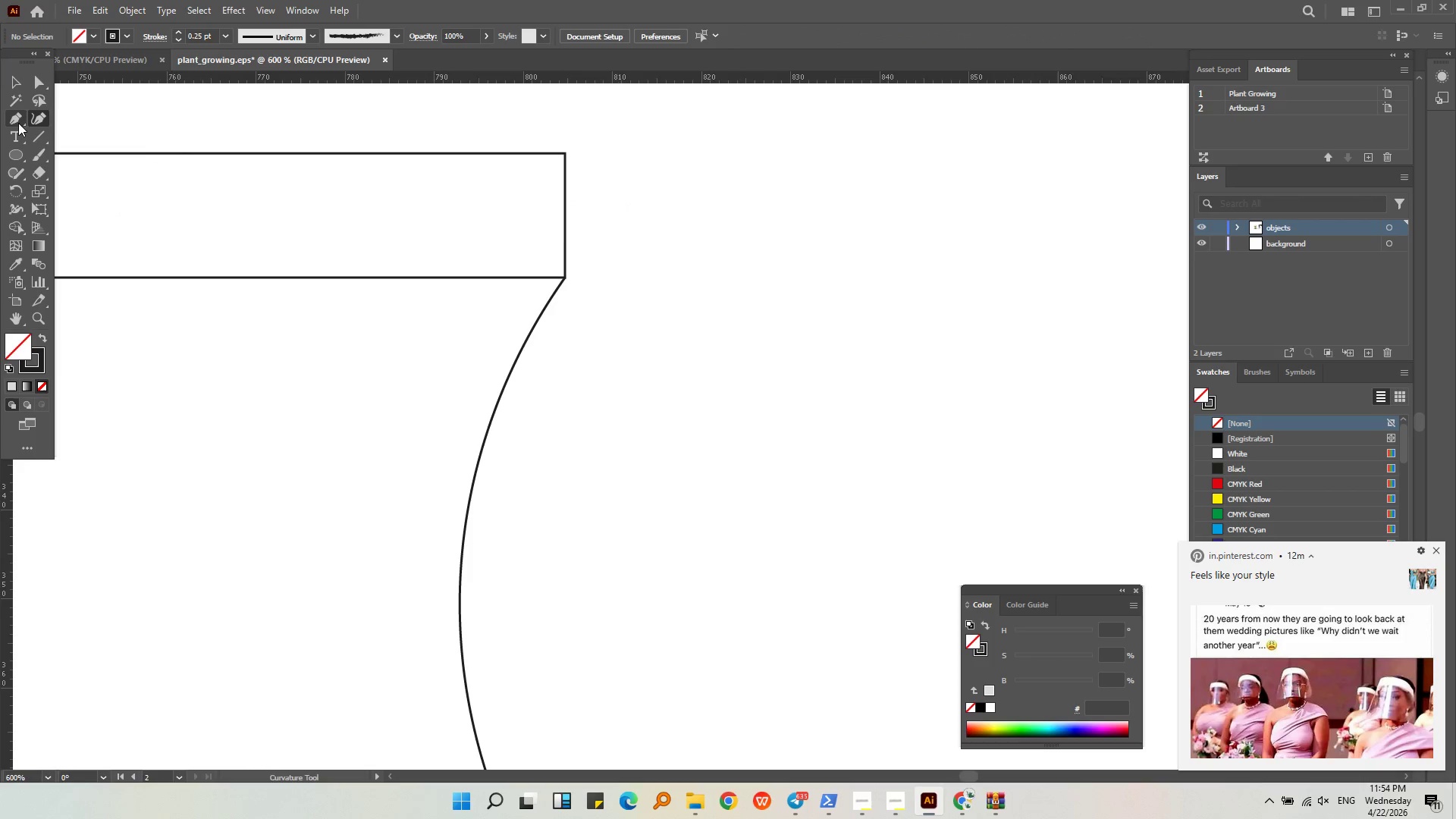 
left_click([33, 123])
 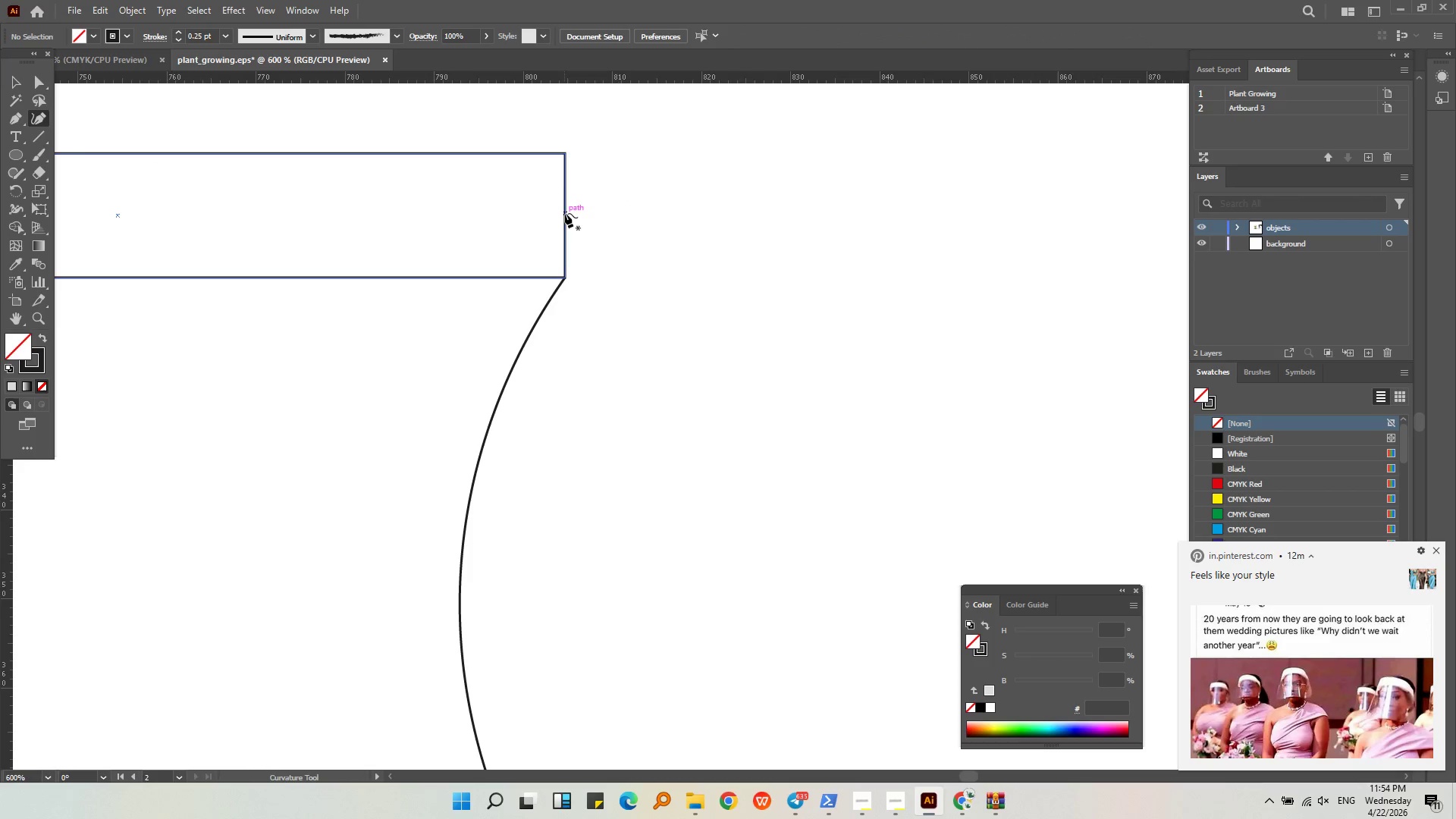 
left_click([565, 213])
 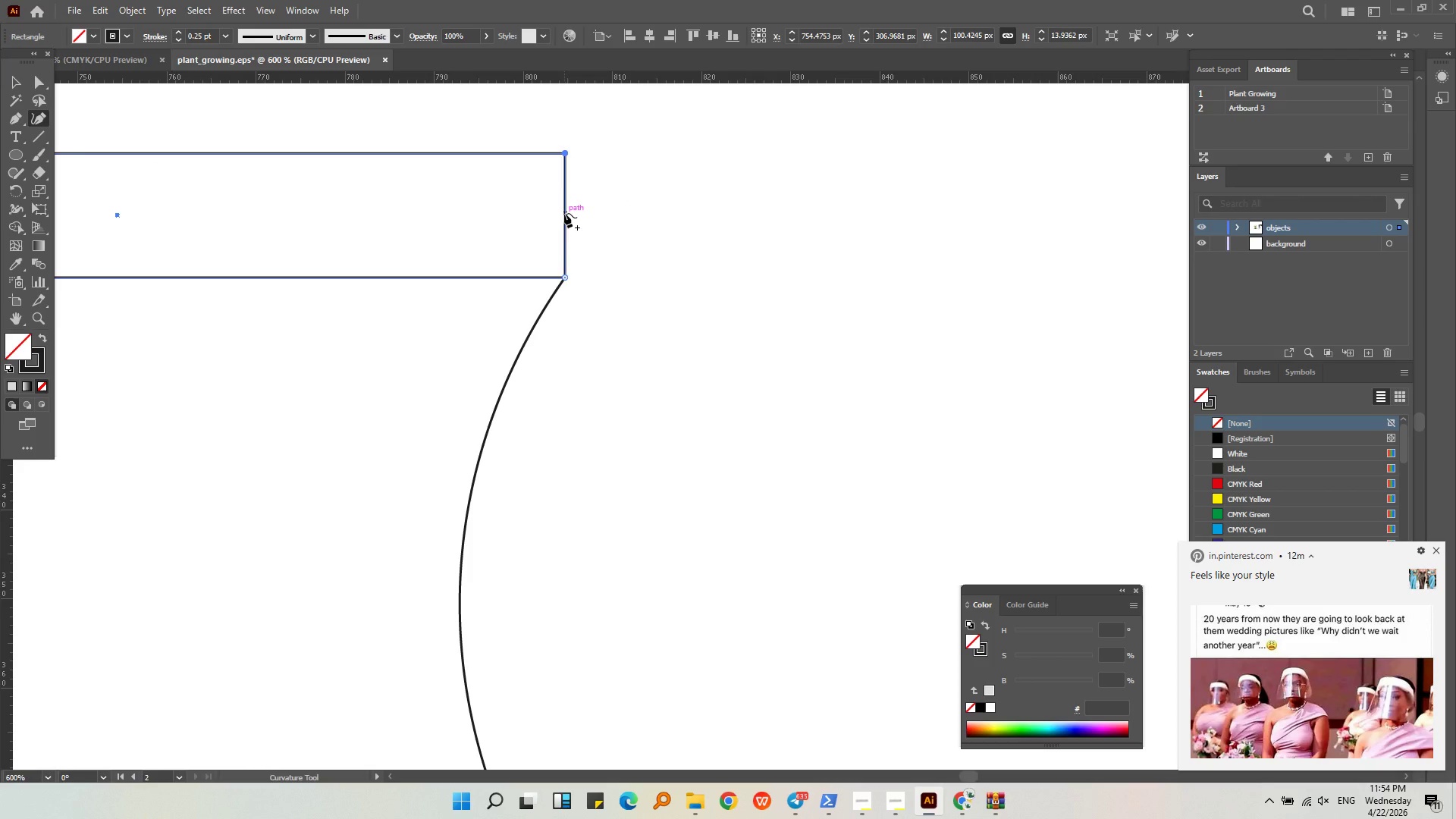 
left_click_drag(start_coordinate=[564, 213], to_coordinate=[601, 217])
 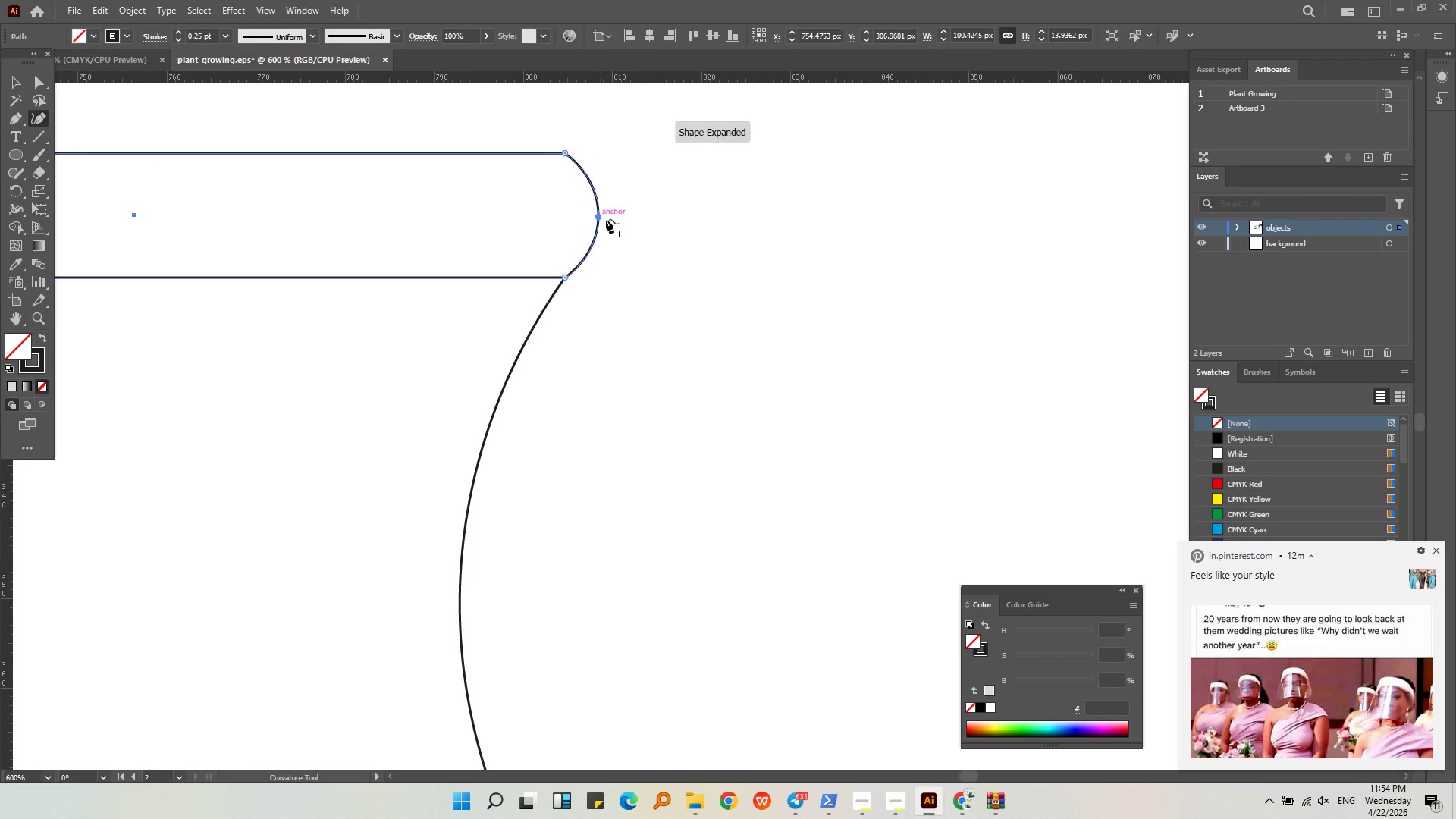 
left_click([613, 223])
 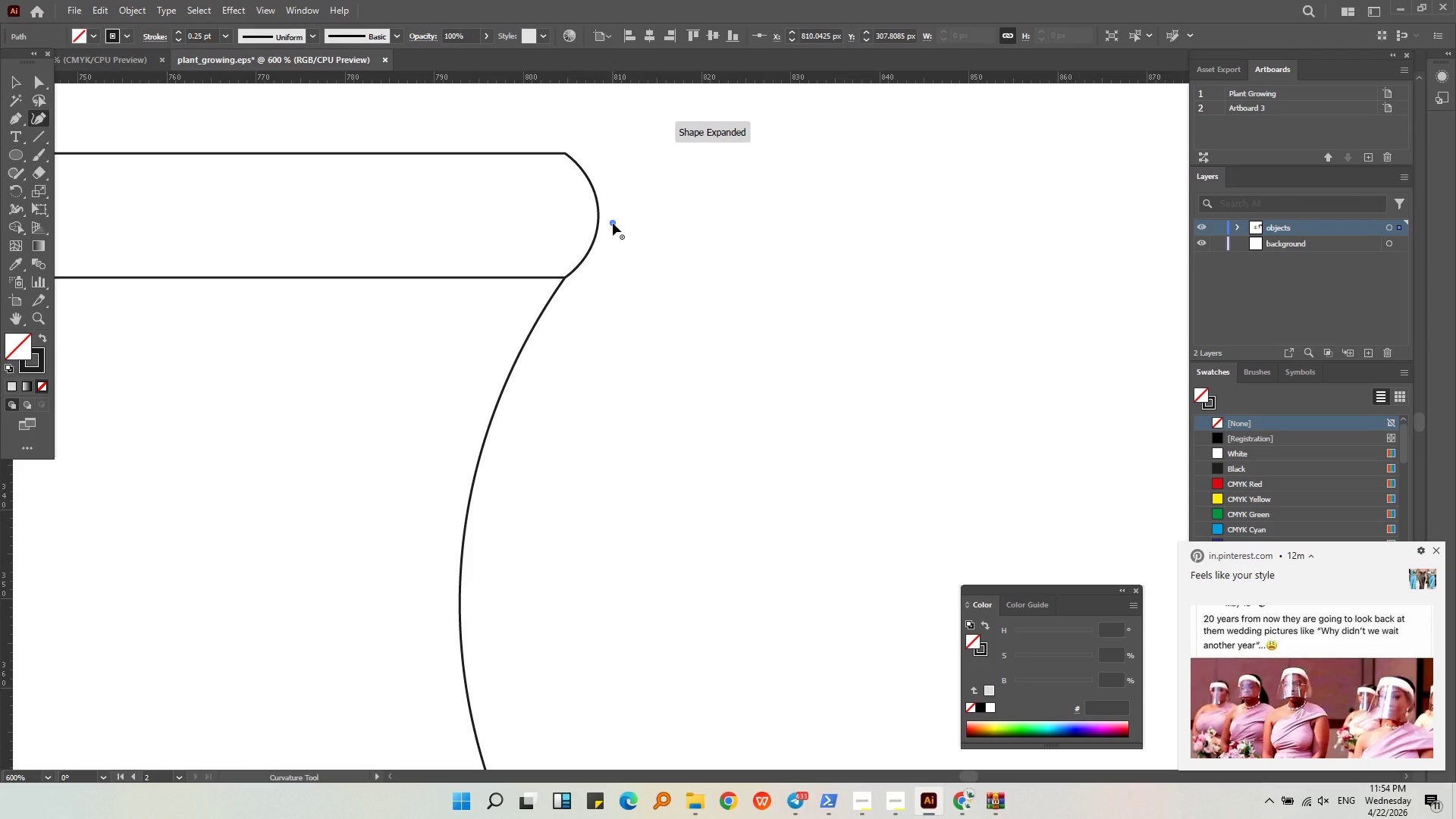 
hold_key(key=AltLeft, duration=0.33)
scroll: coordinate [613, 223], scroll_direction: down, amount: 3.0
 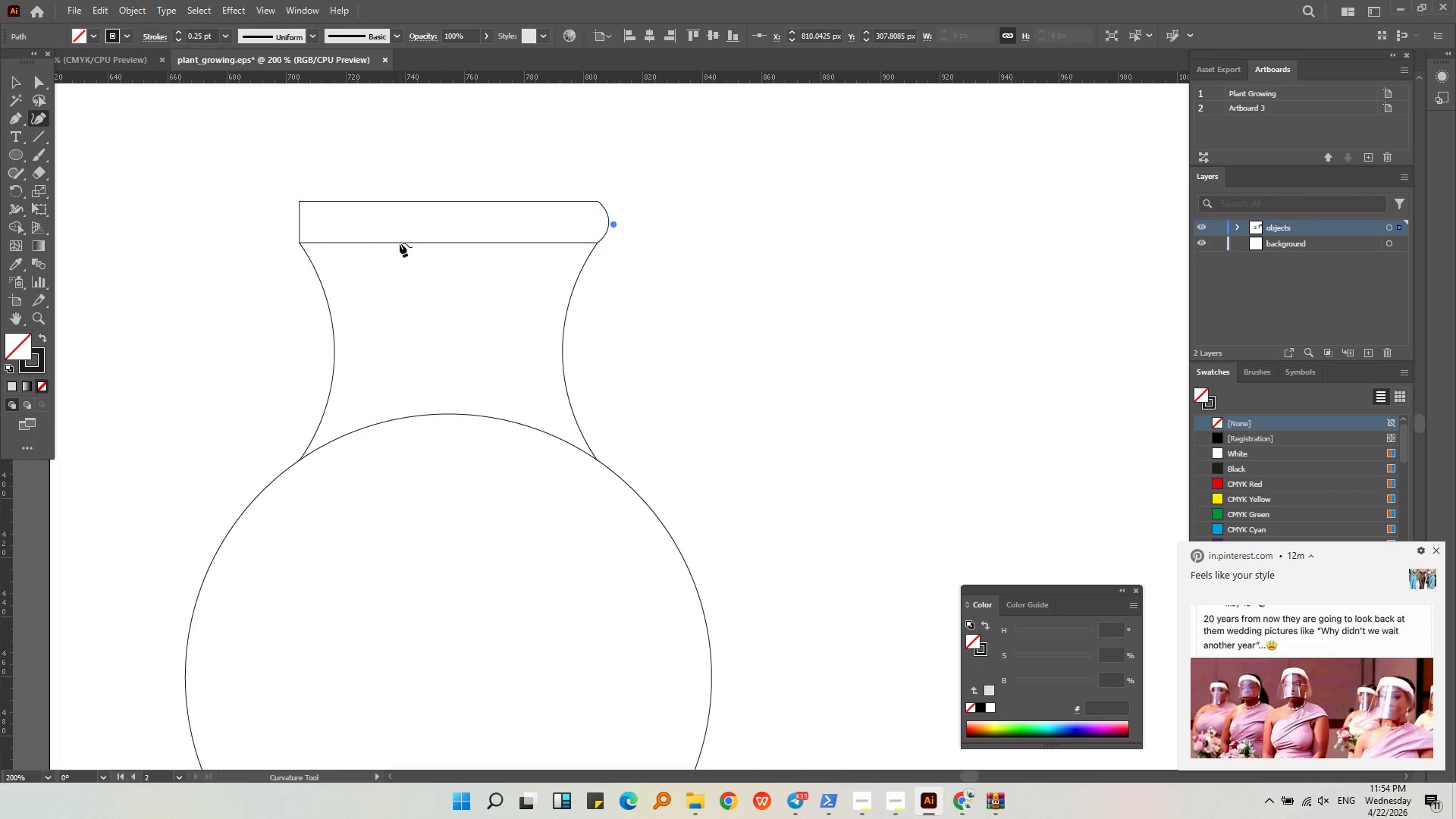 
key(Alt+AltLeft)
 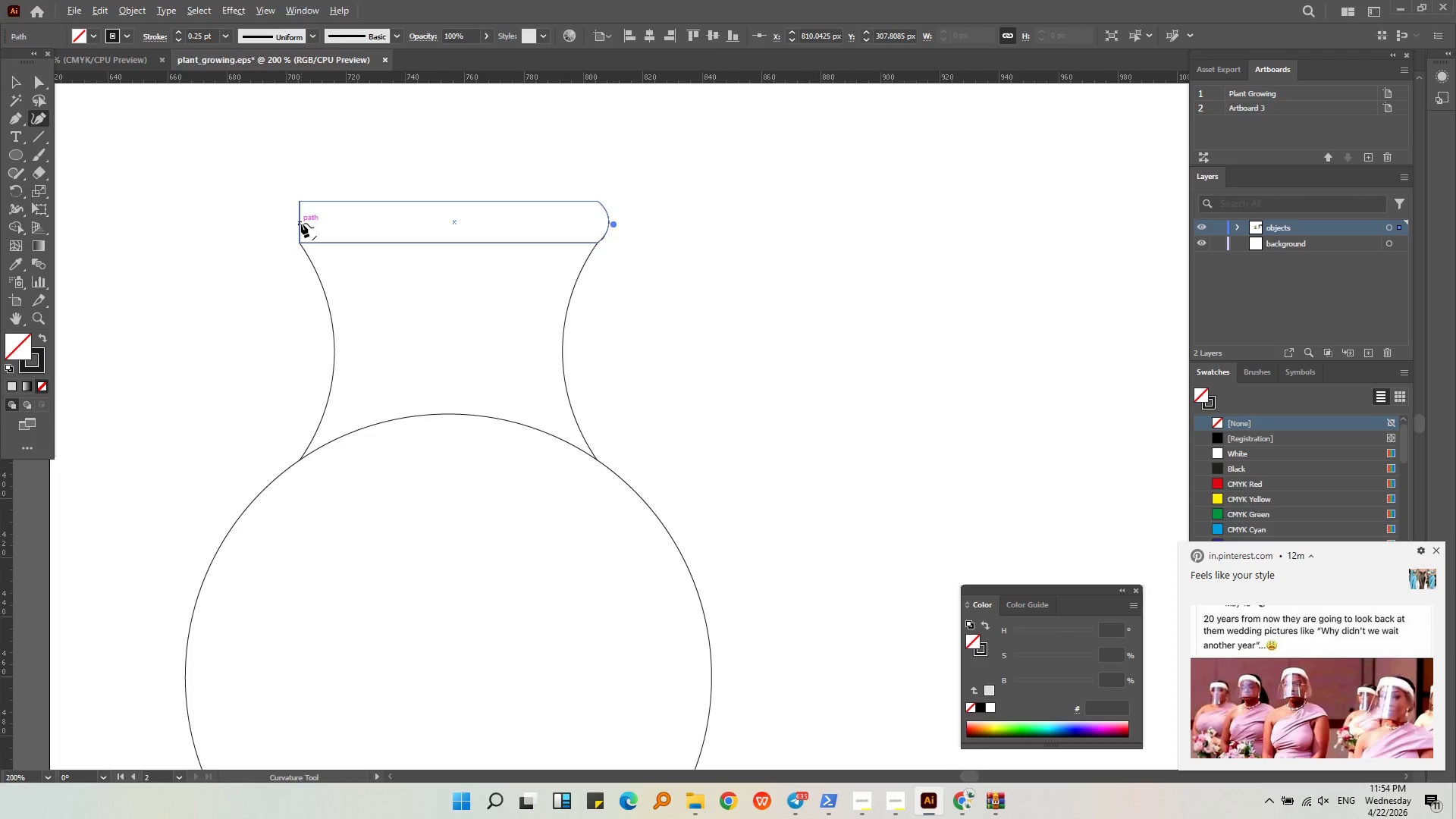 
scroll: coordinate [301, 223], scroll_direction: up, amount: 2.0
 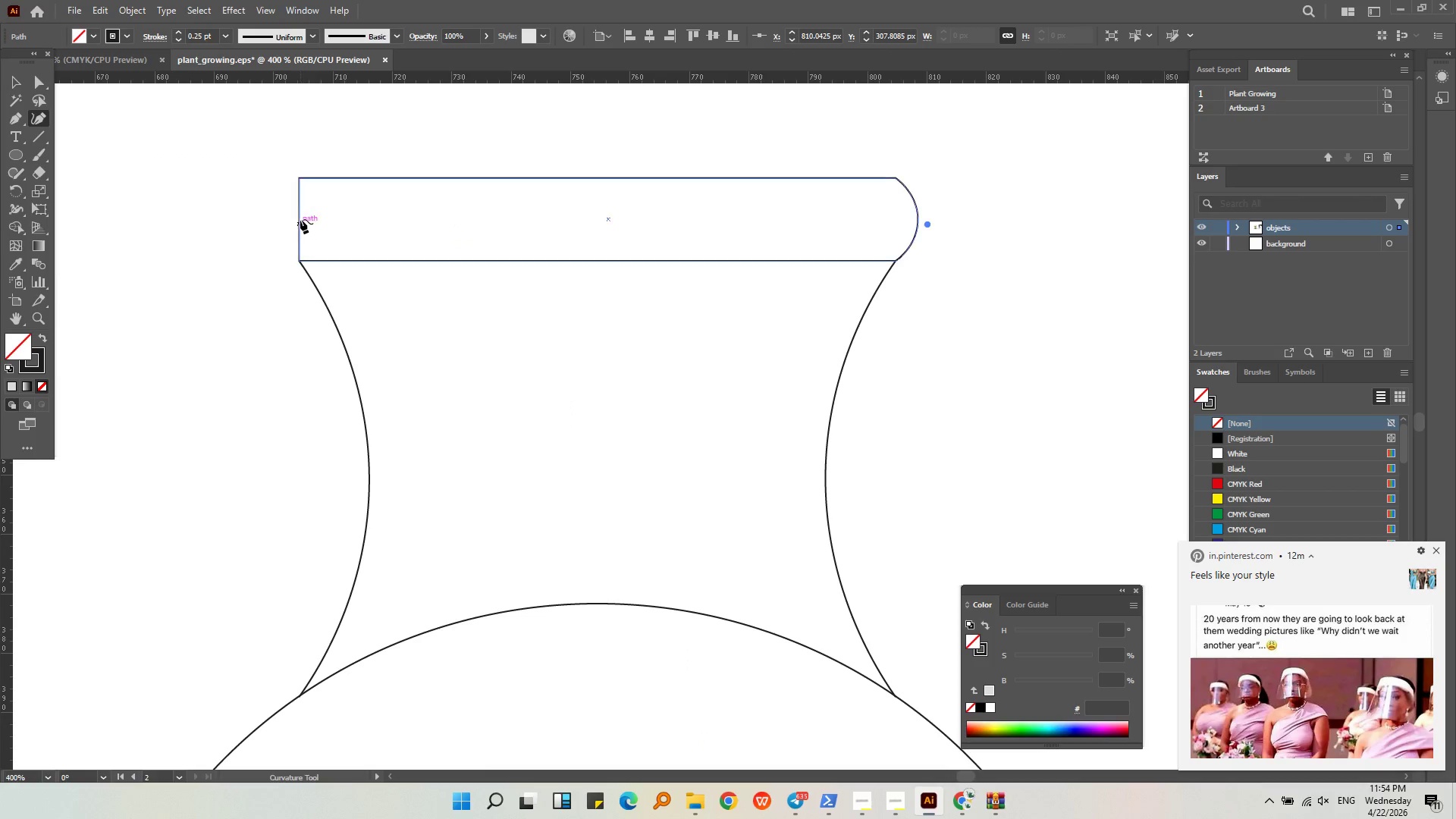 
left_click_drag(start_coordinate=[300, 218], to_coordinate=[282, 218])
 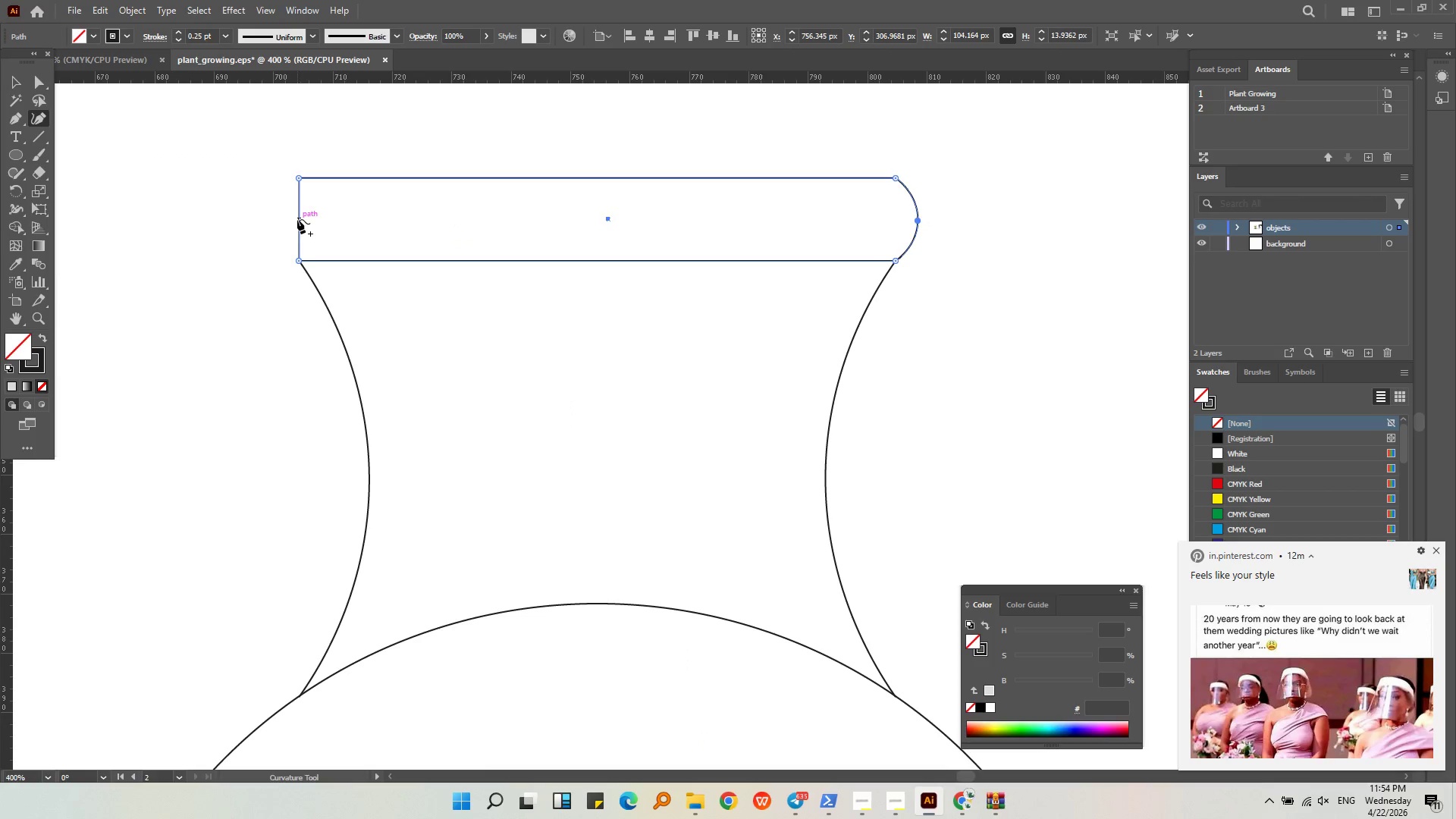 
left_click_drag(start_coordinate=[297, 219], to_coordinate=[270, 222])
 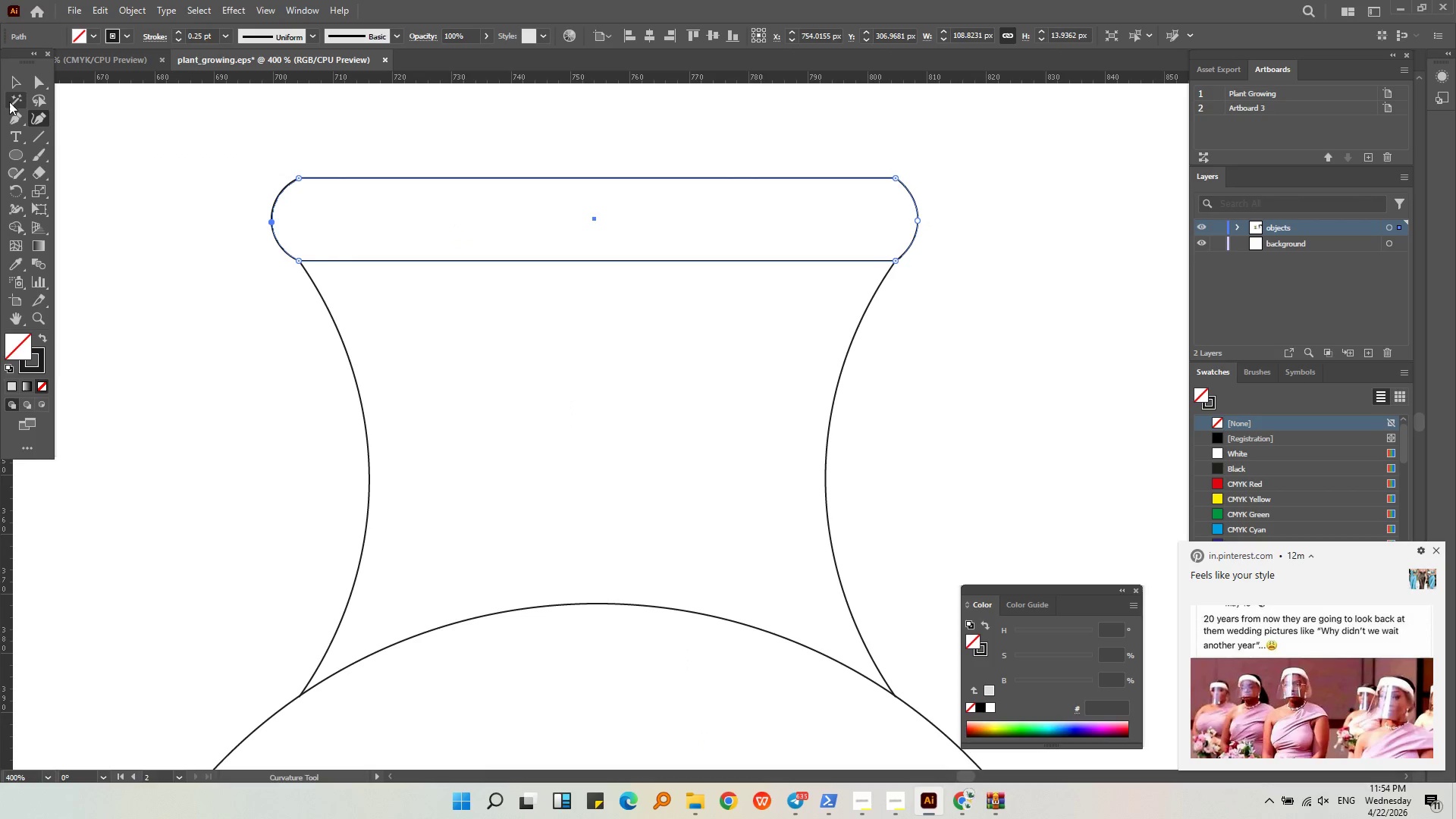 
double_click([155, 170])
 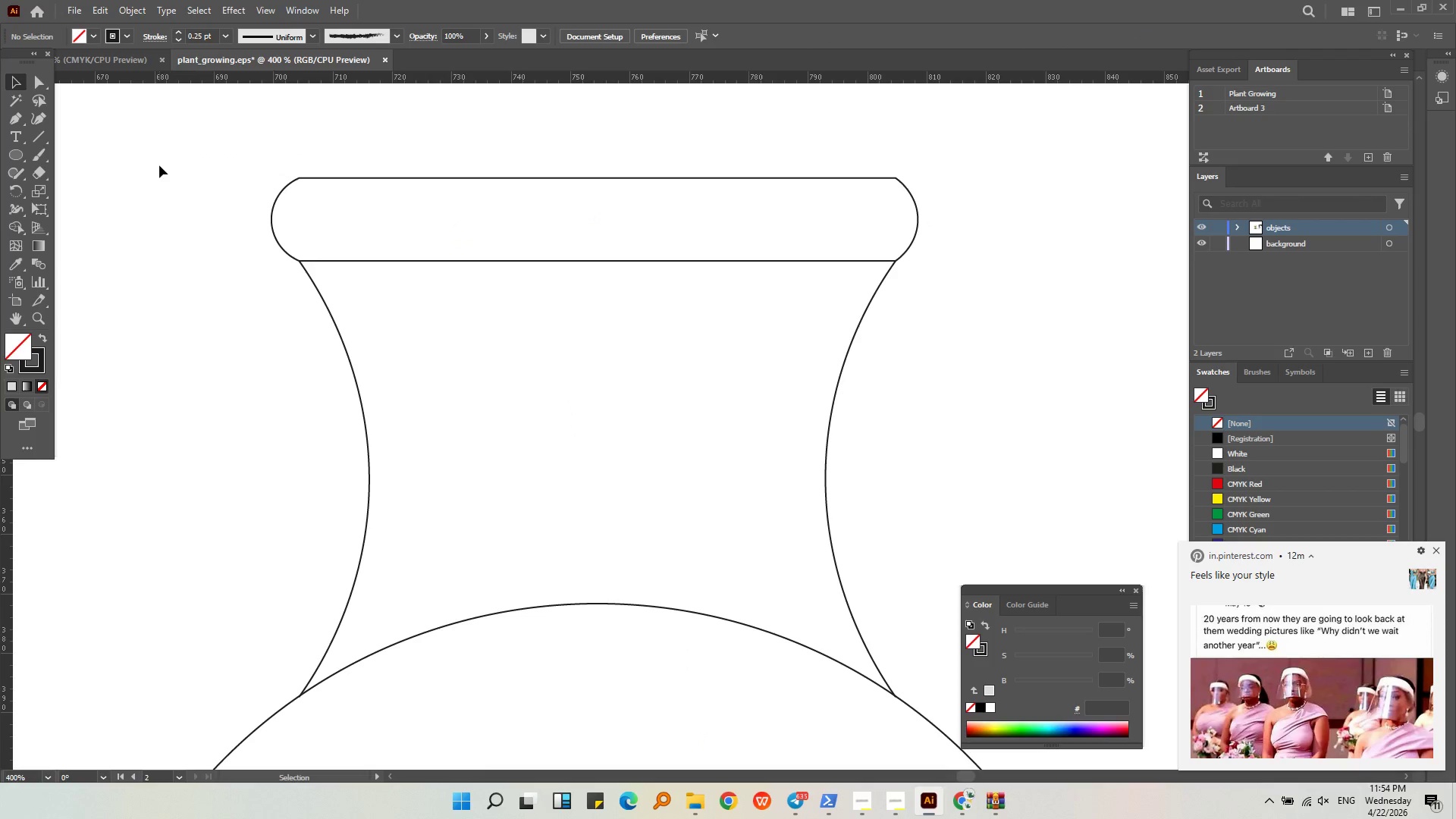 
hold_key(key=AltLeft, duration=0.33)
scroll: coordinate [159, 162], scroll_direction: down, amount: 4.0
 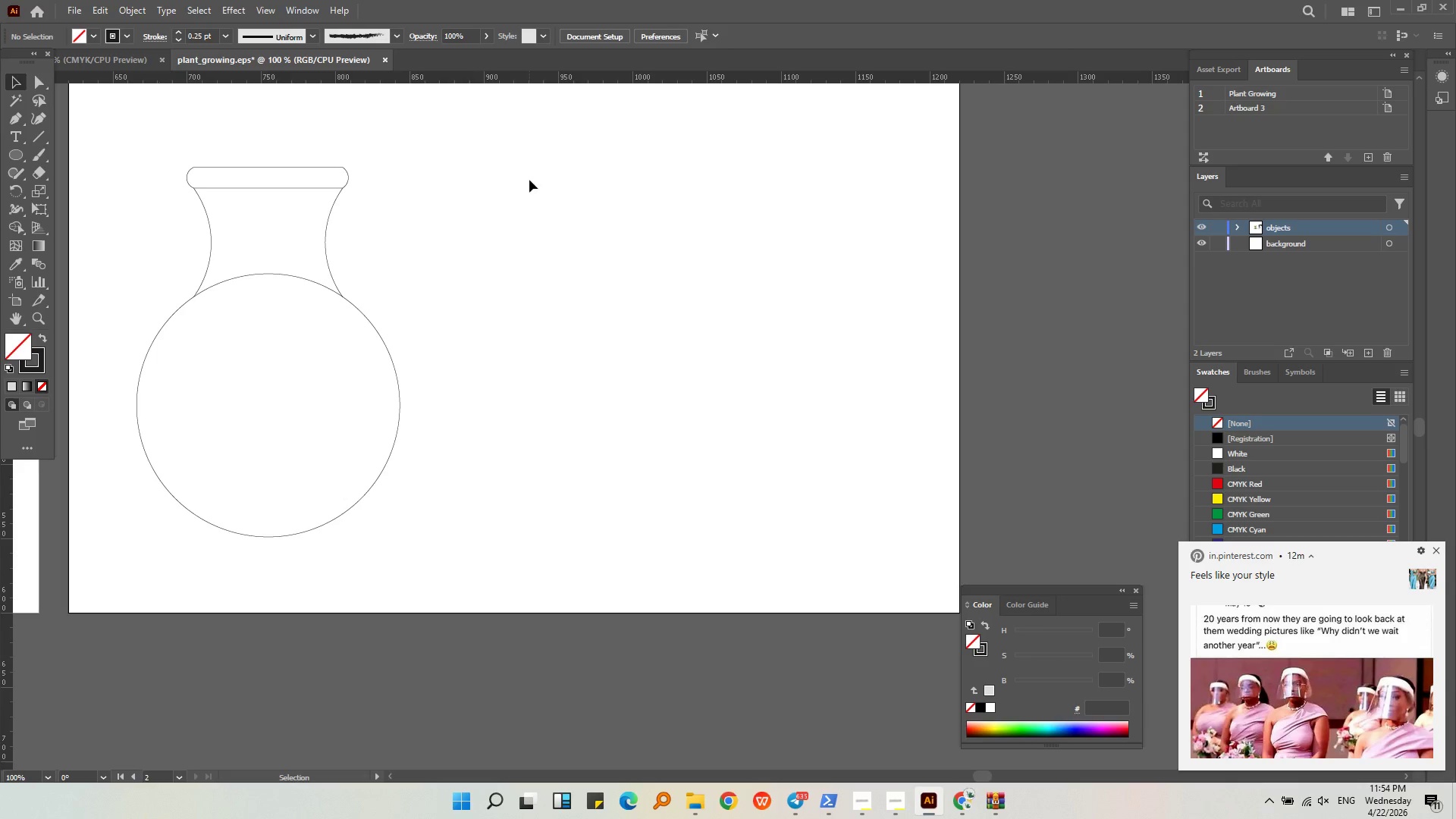 
left_click([529, 180])
 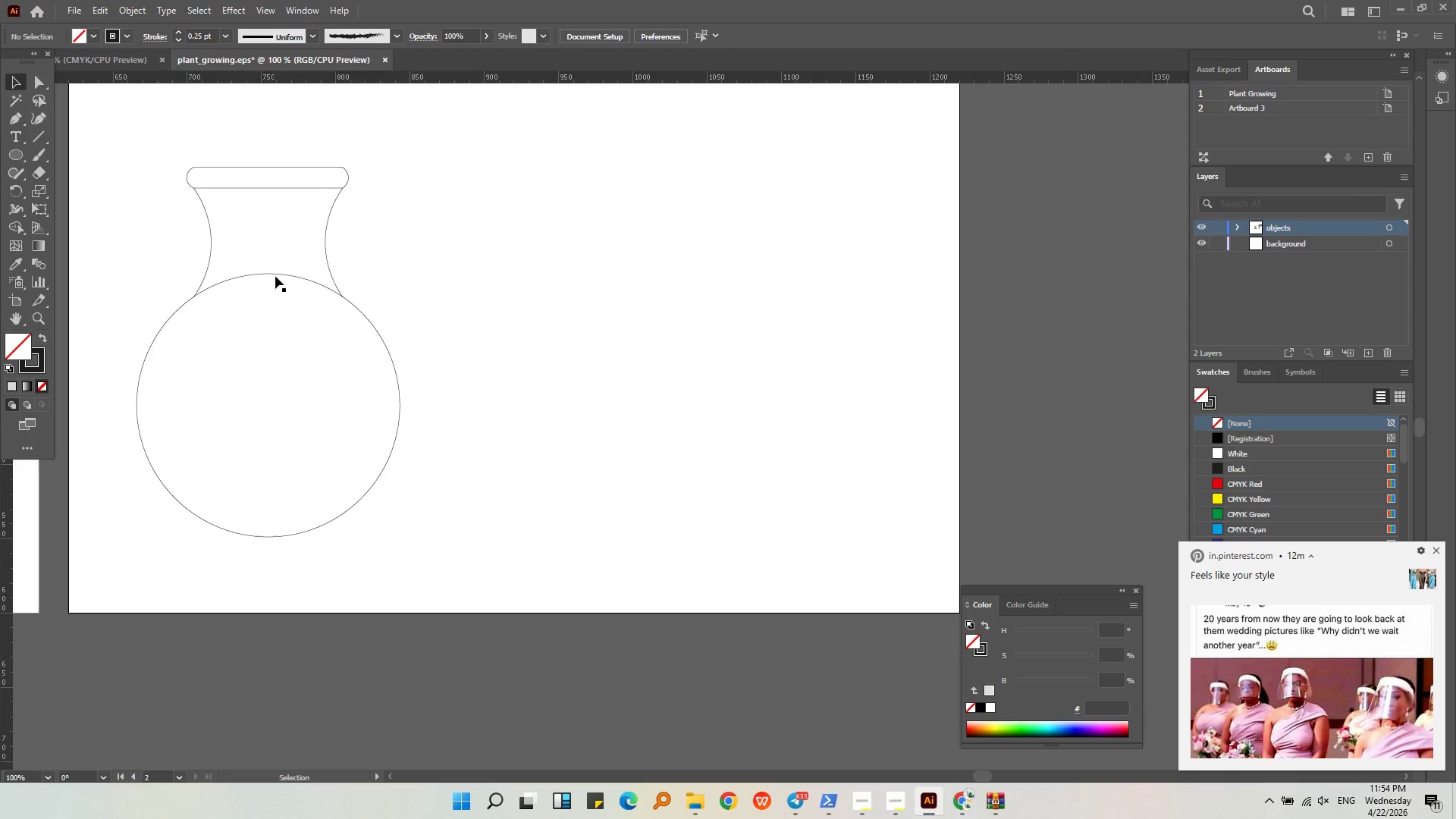 
left_click([277, 272])
 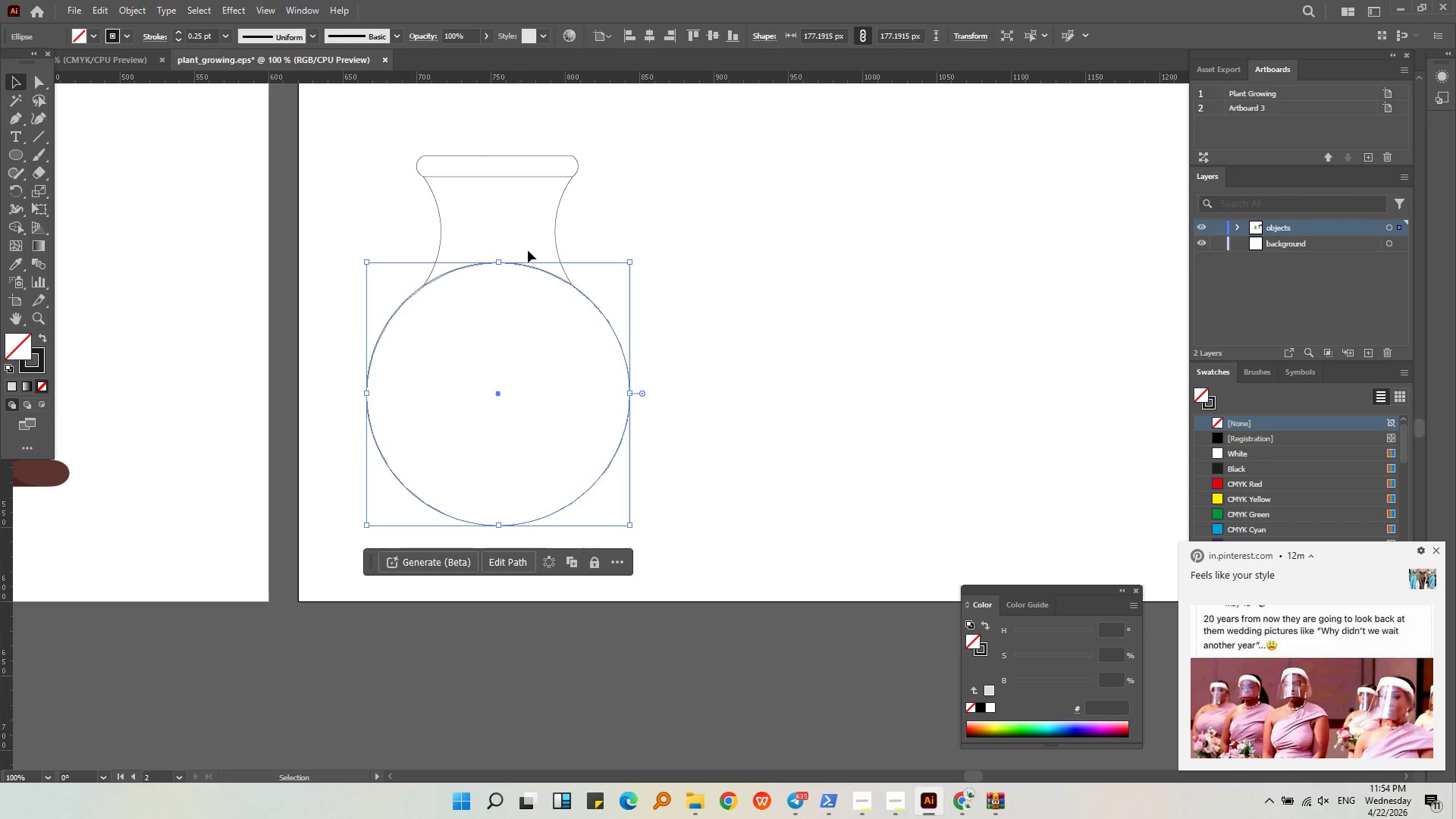 
left_click([574, 199])
 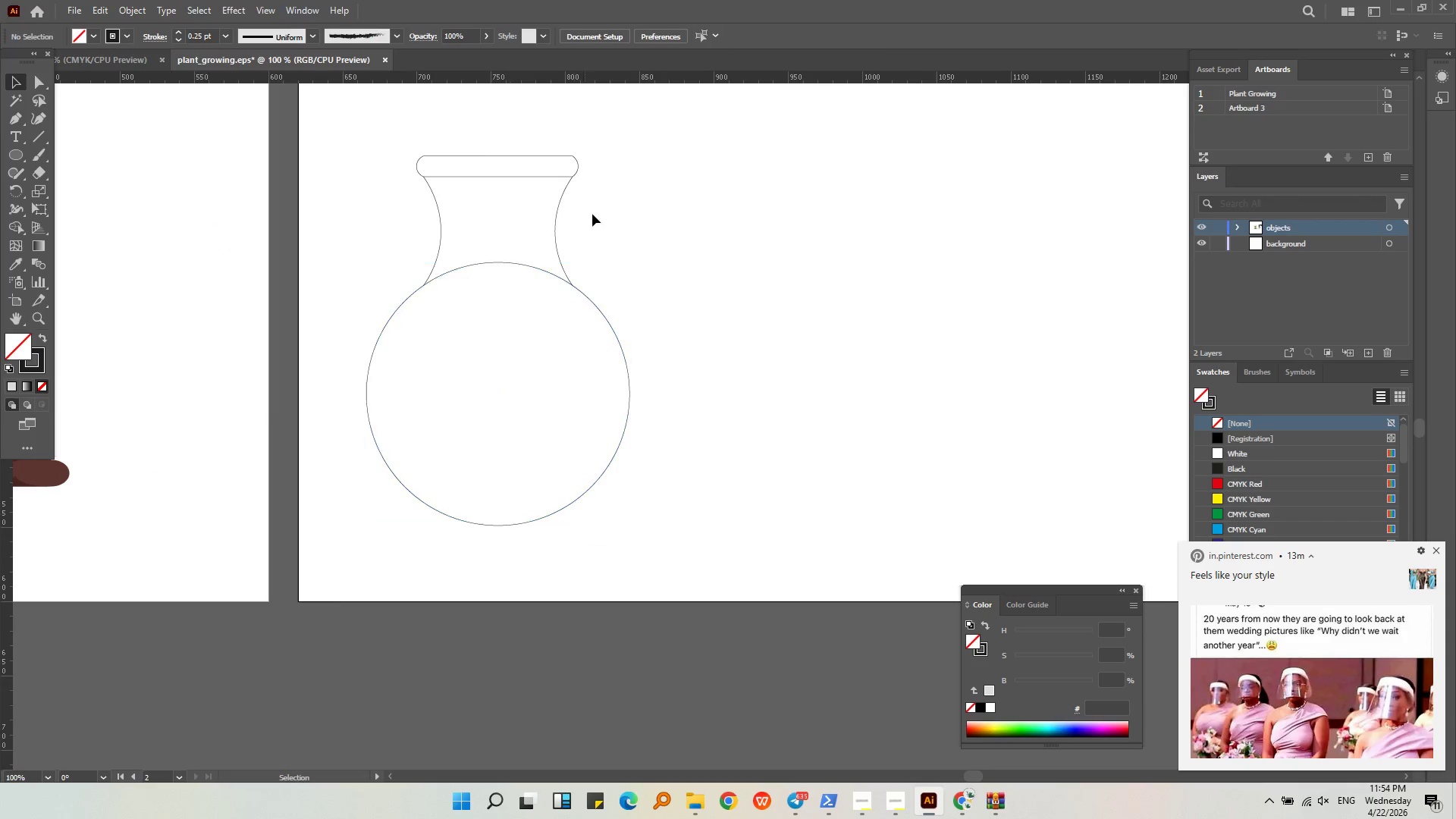 
left_click_drag(start_coordinate=[595, 215], to_coordinate=[318, 152])
 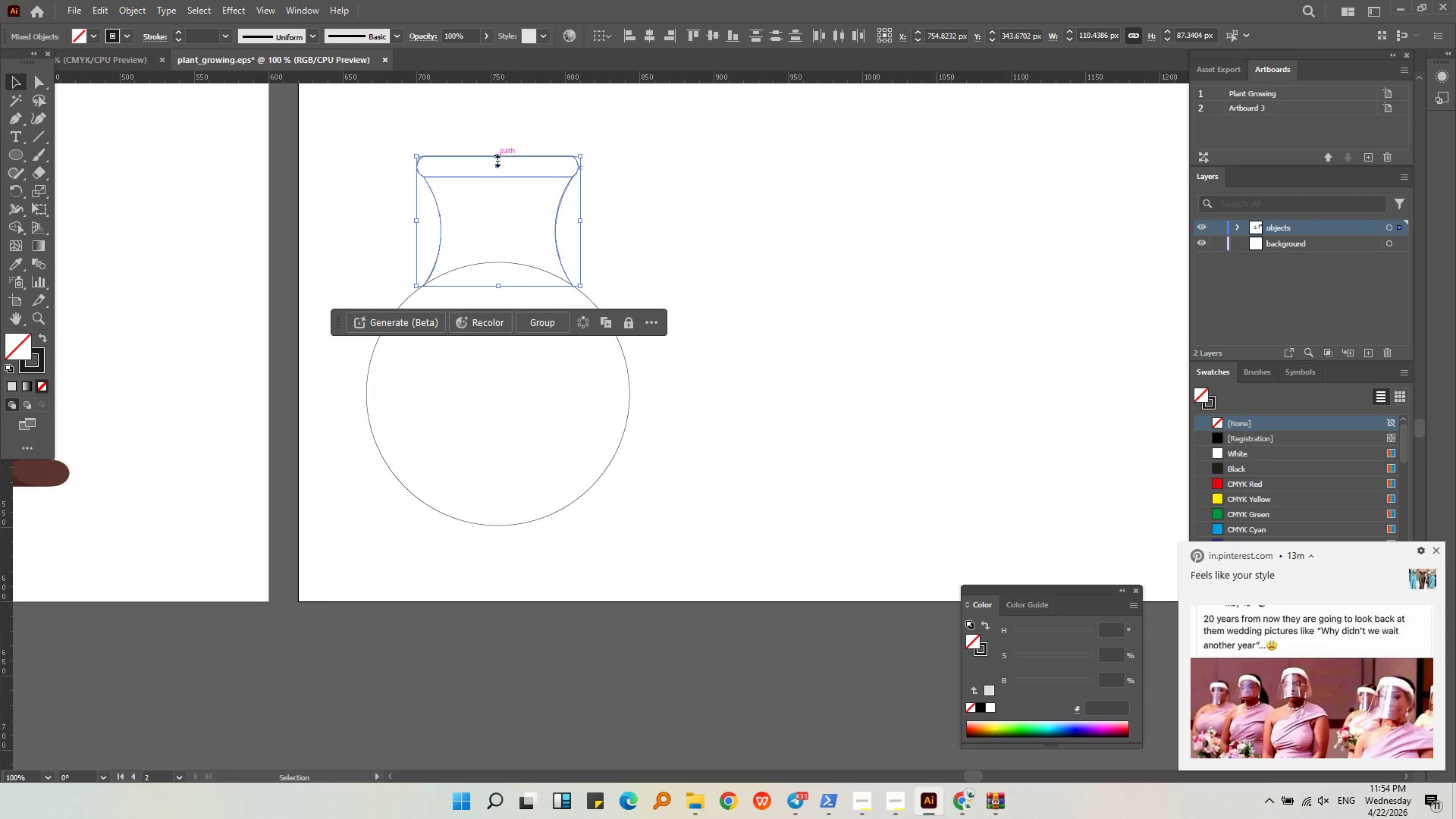 
left_click_drag(start_coordinate=[497, 160], to_coordinate=[493, 194])
 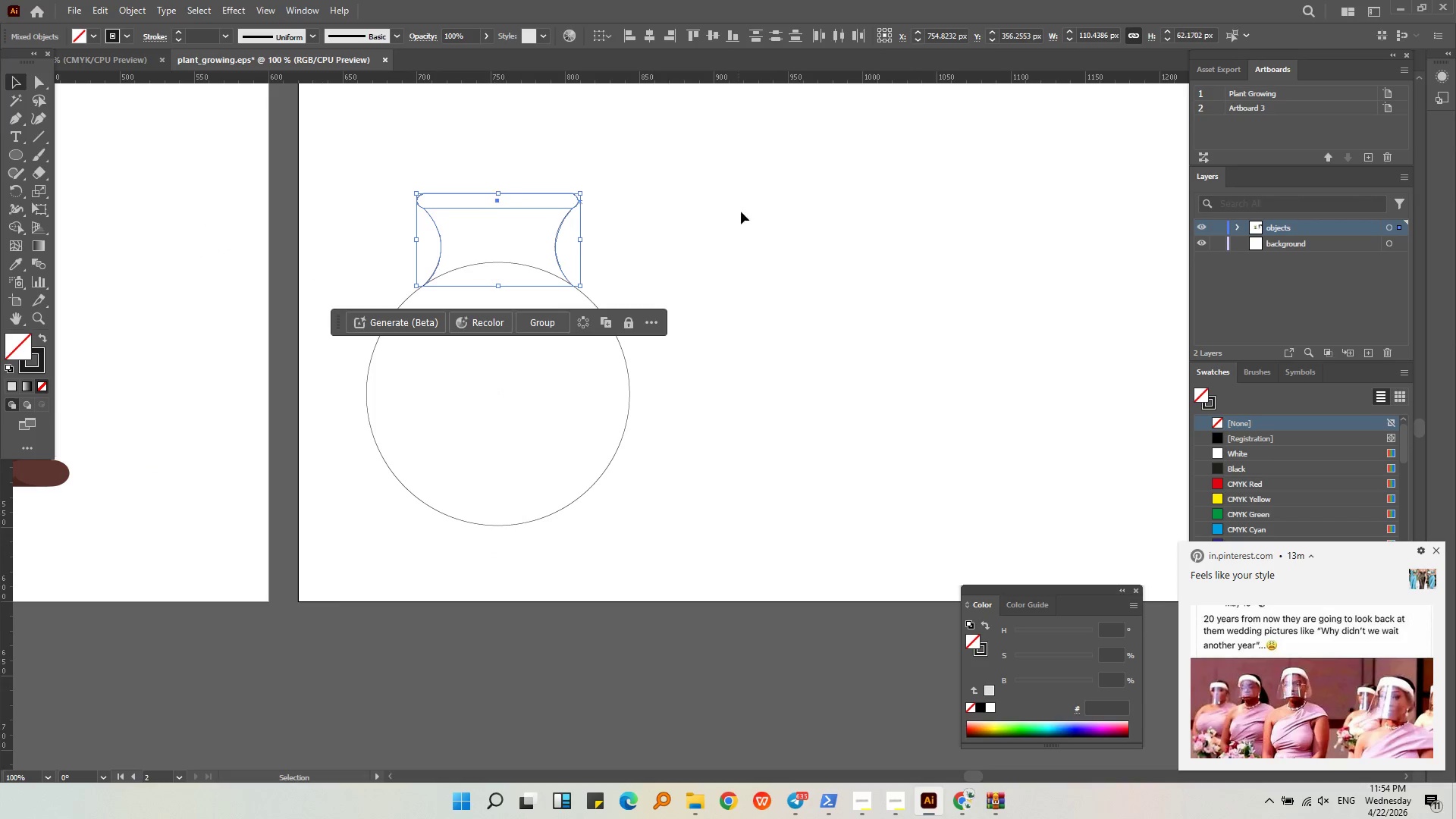 
left_click([741, 212])
 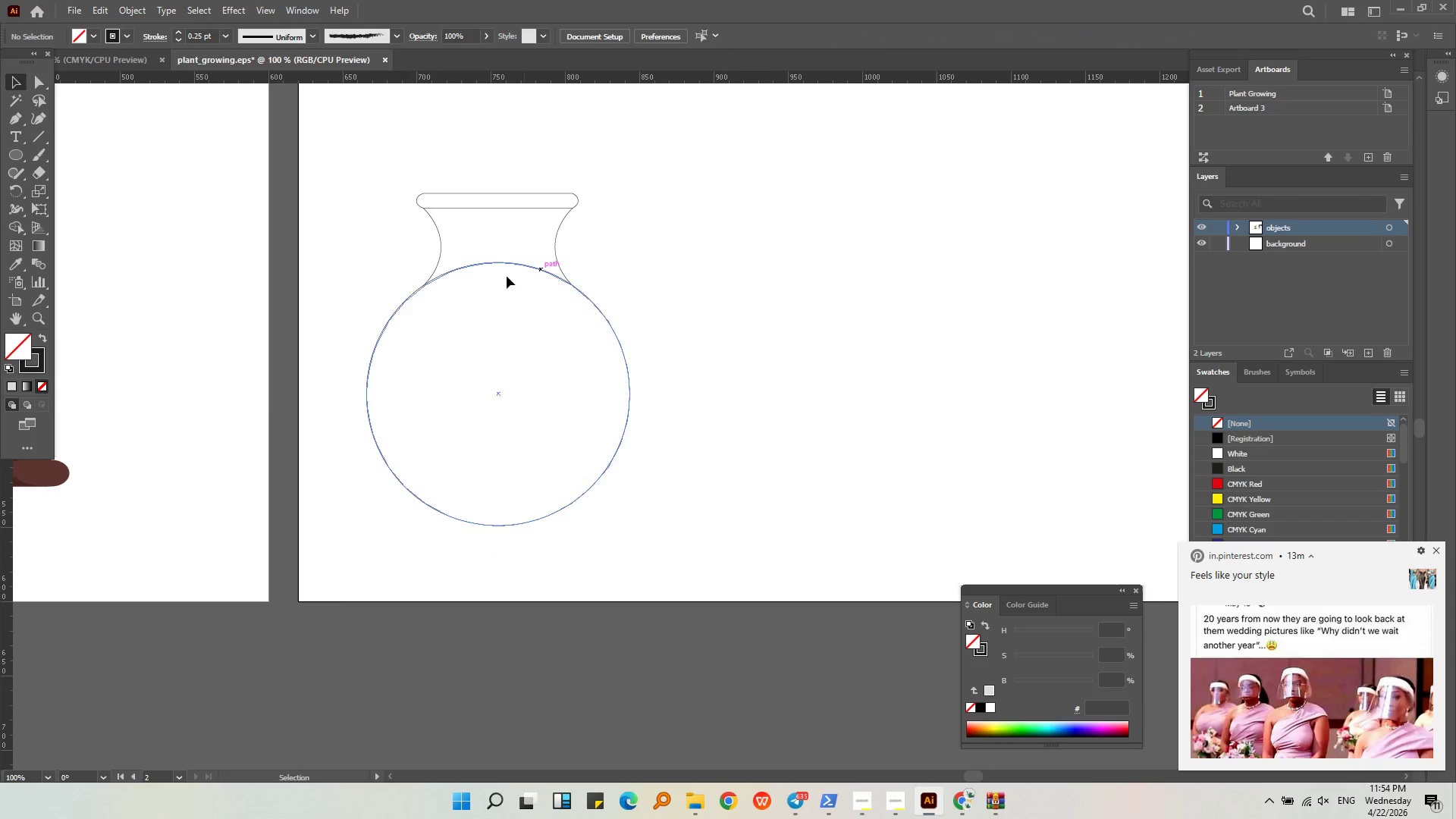 
hold_key(key=ControlLeft, duration=0.38)
left_click([474, 265])
 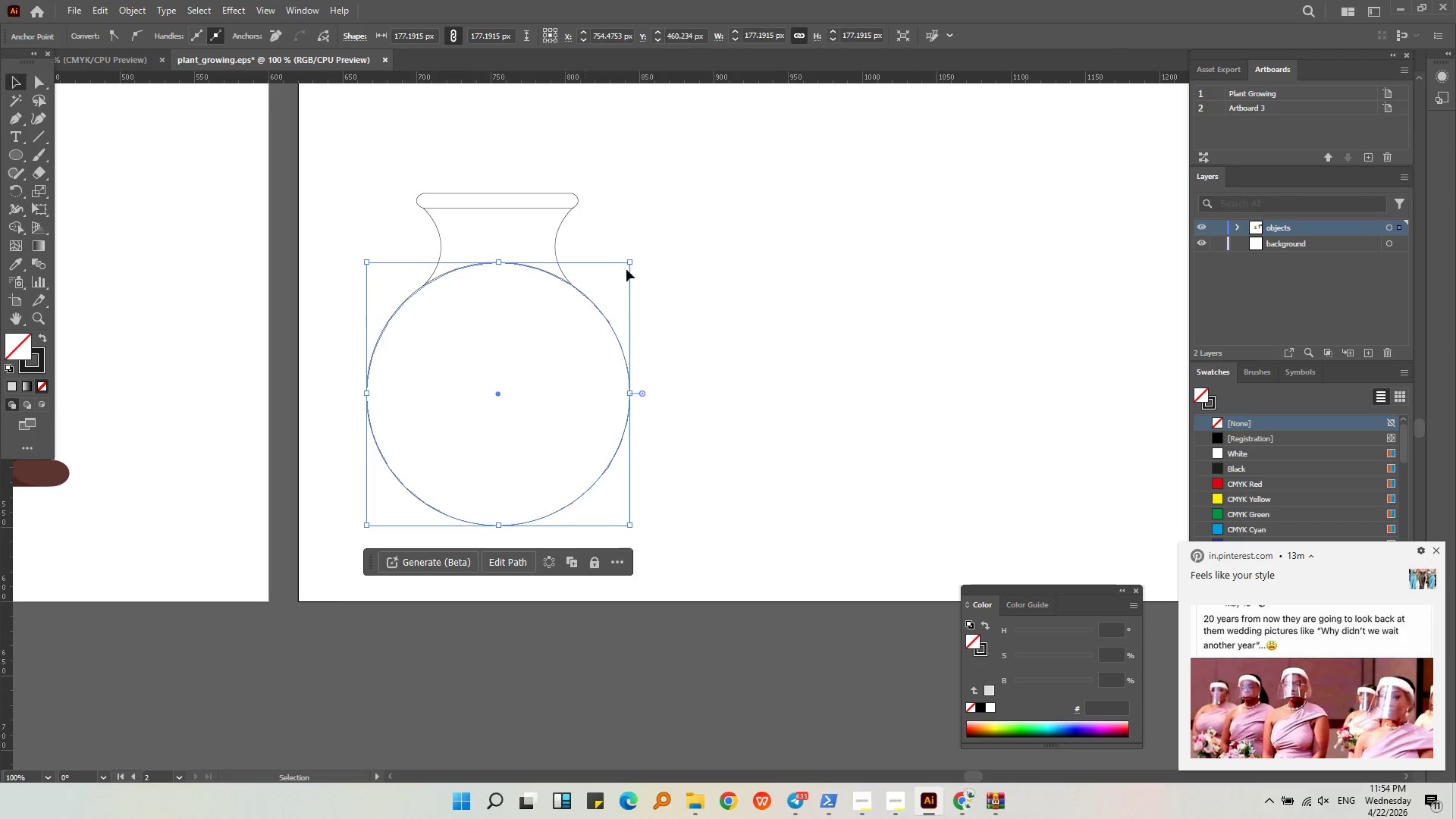 
left_click([641, 254])
 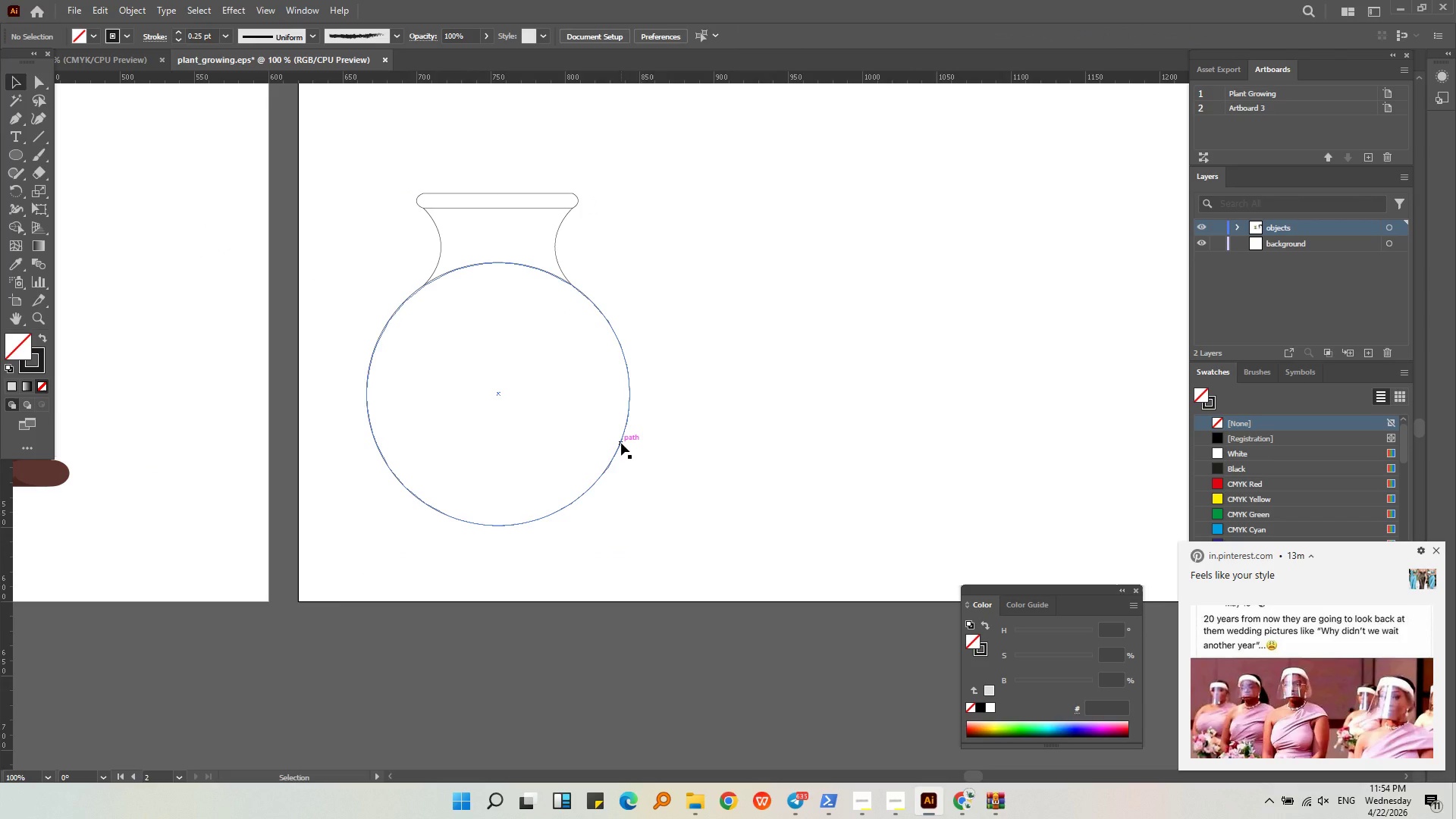 
left_click([621, 443])
 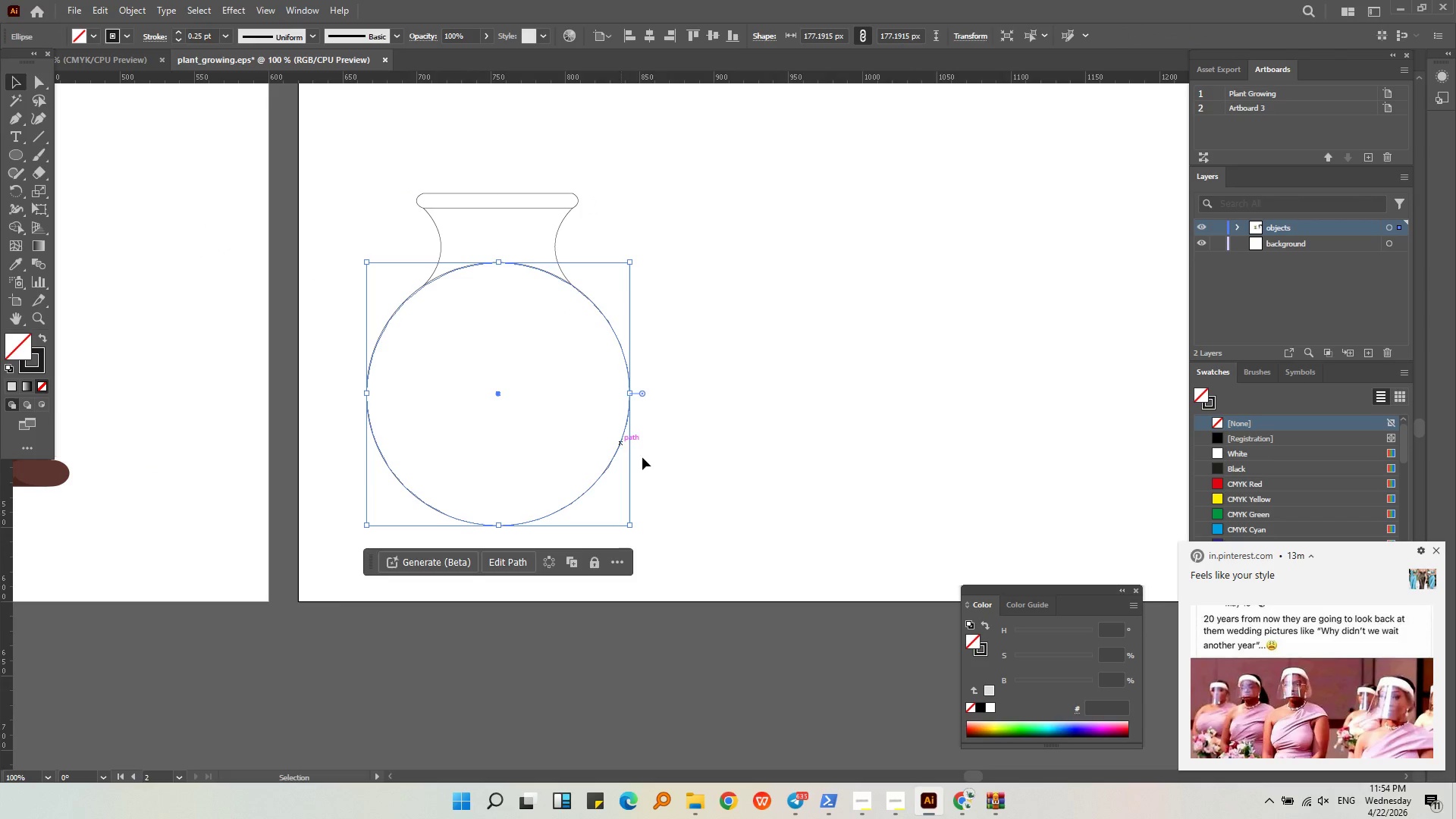 
left_click([713, 457])
 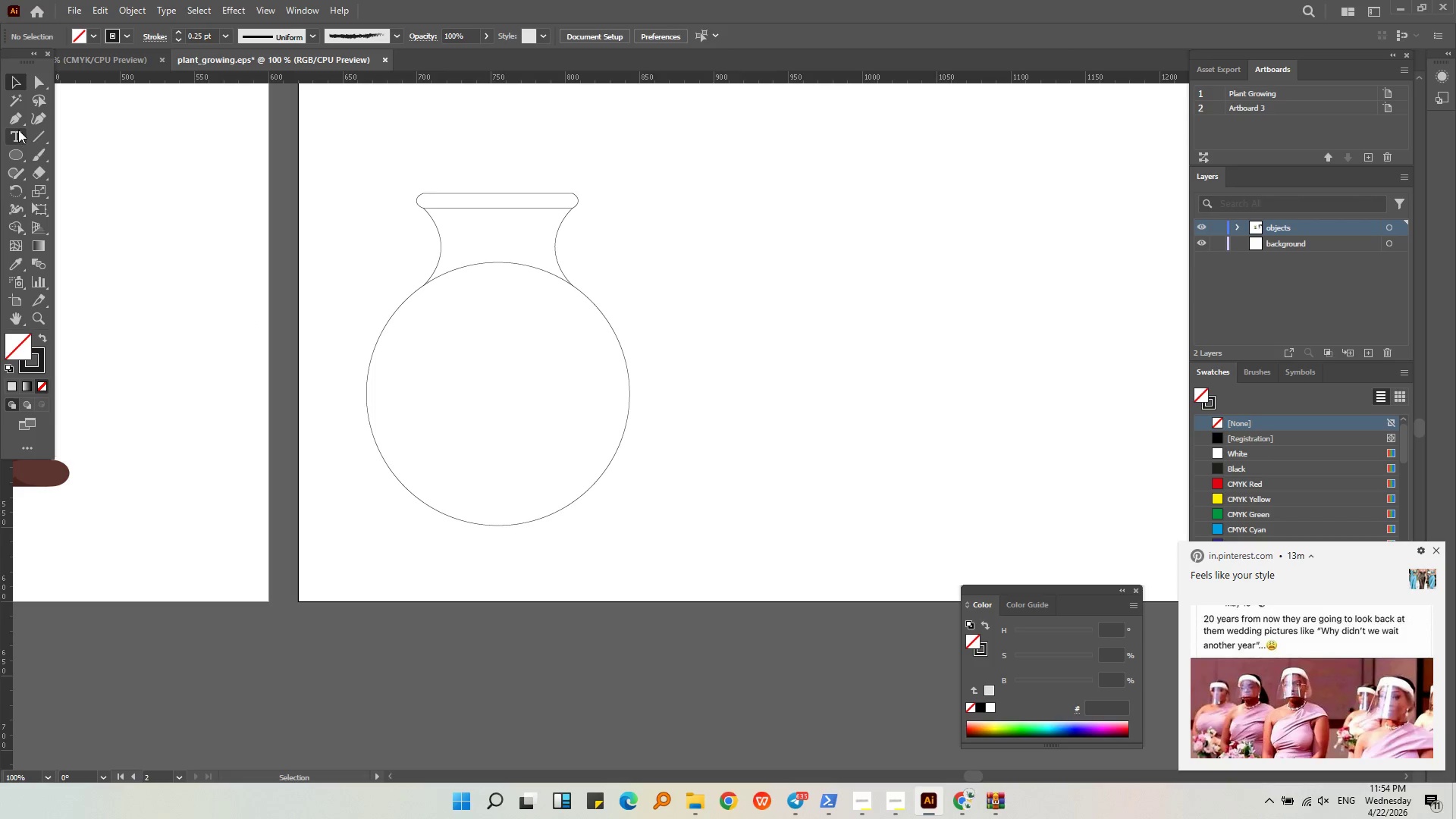 
left_click([13, 123])
 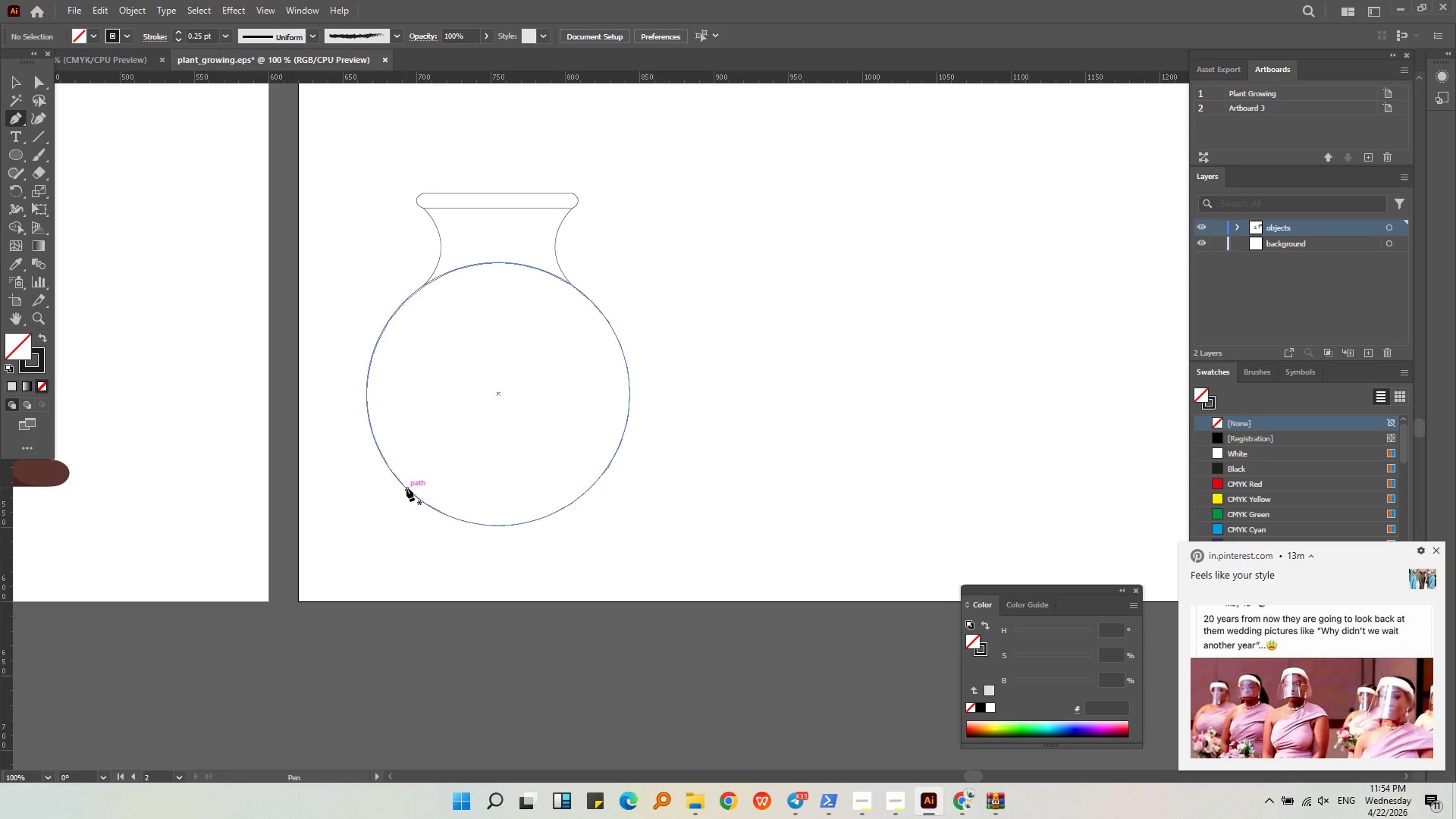 
left_click([405, 488])
 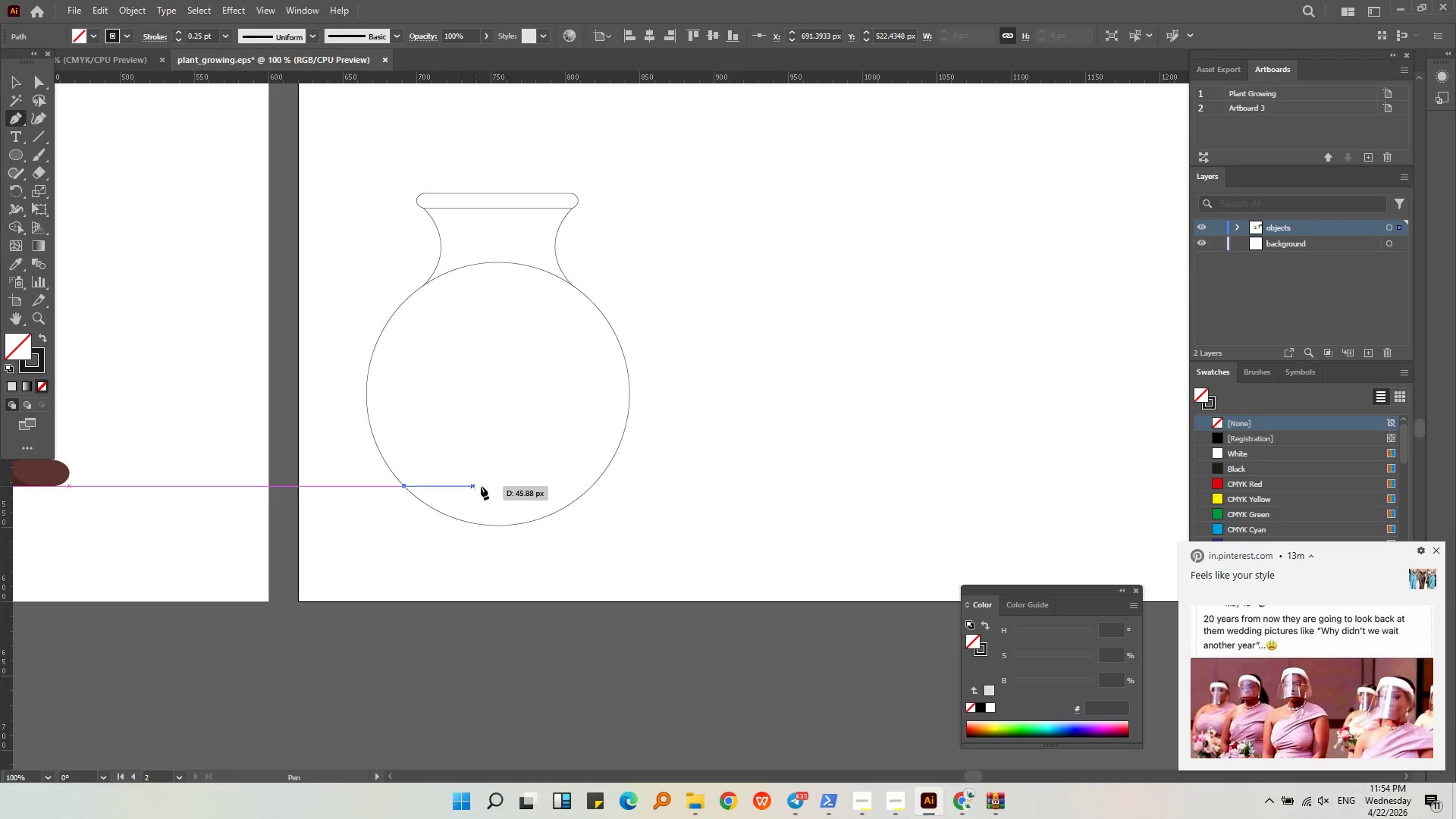 
hold_key(key=ShiftLeft, duration=1.33)
left_click([592, 485])
 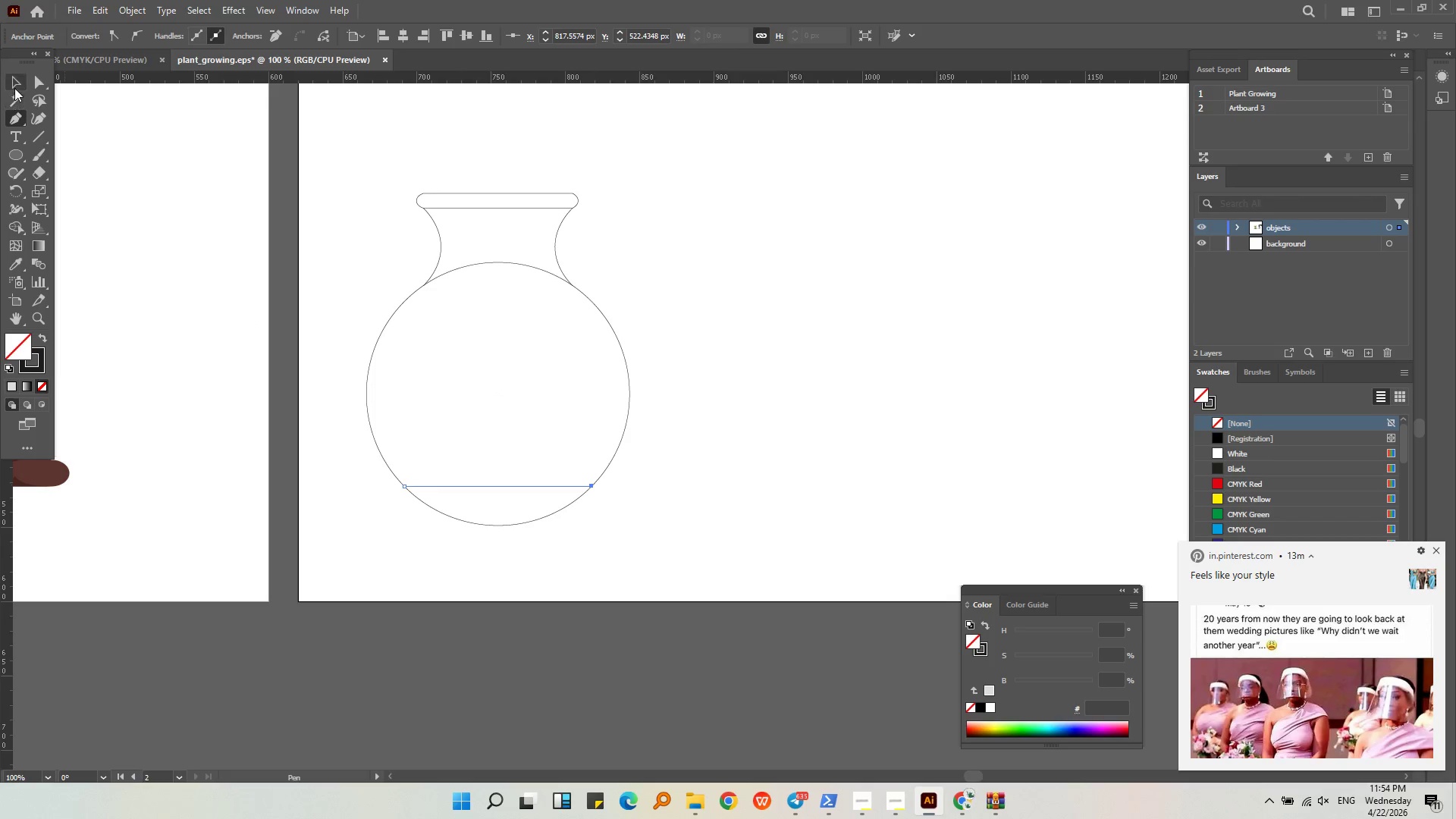 
double_click([275, 409])
 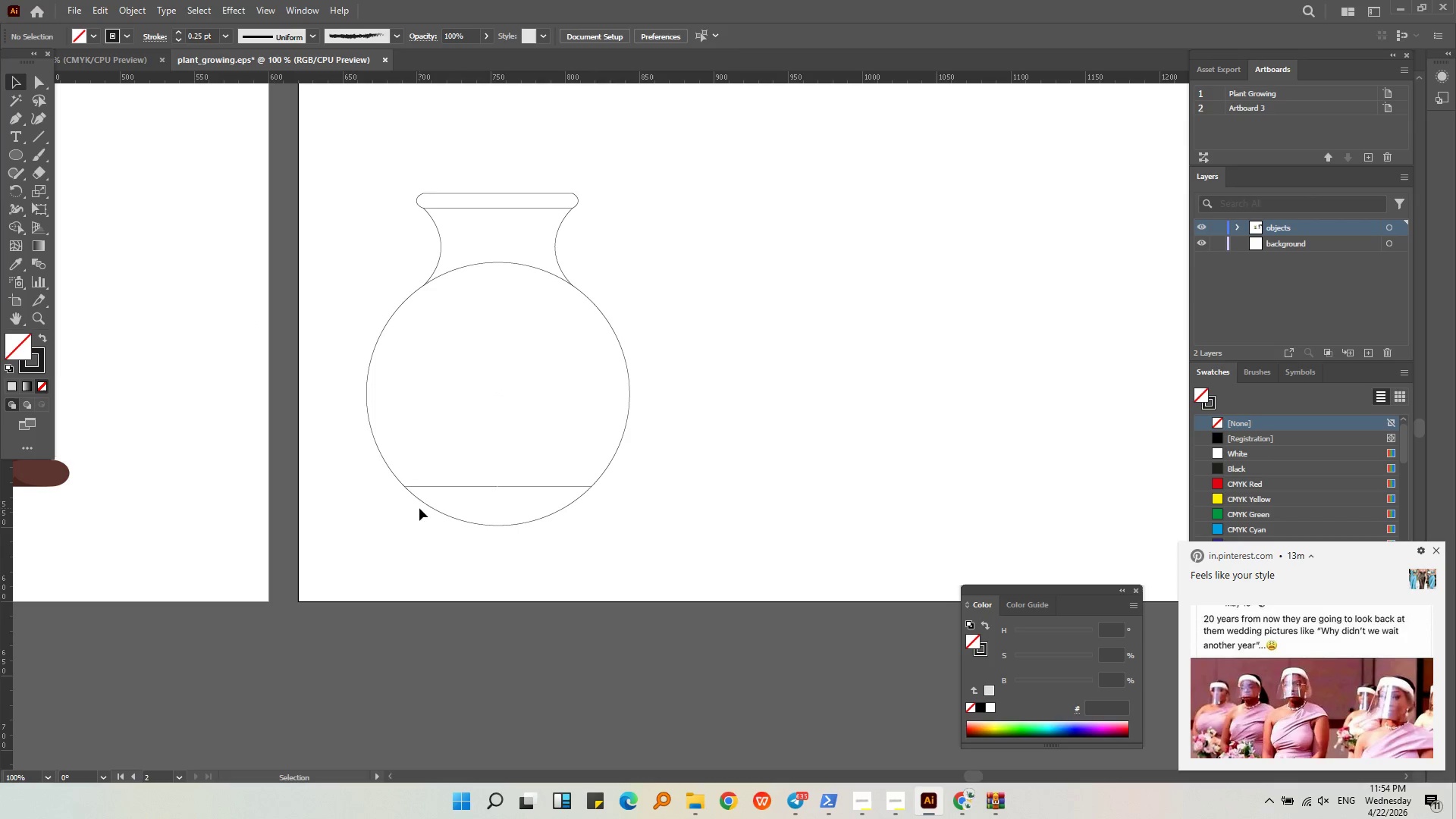 
left_click([425, 507])
 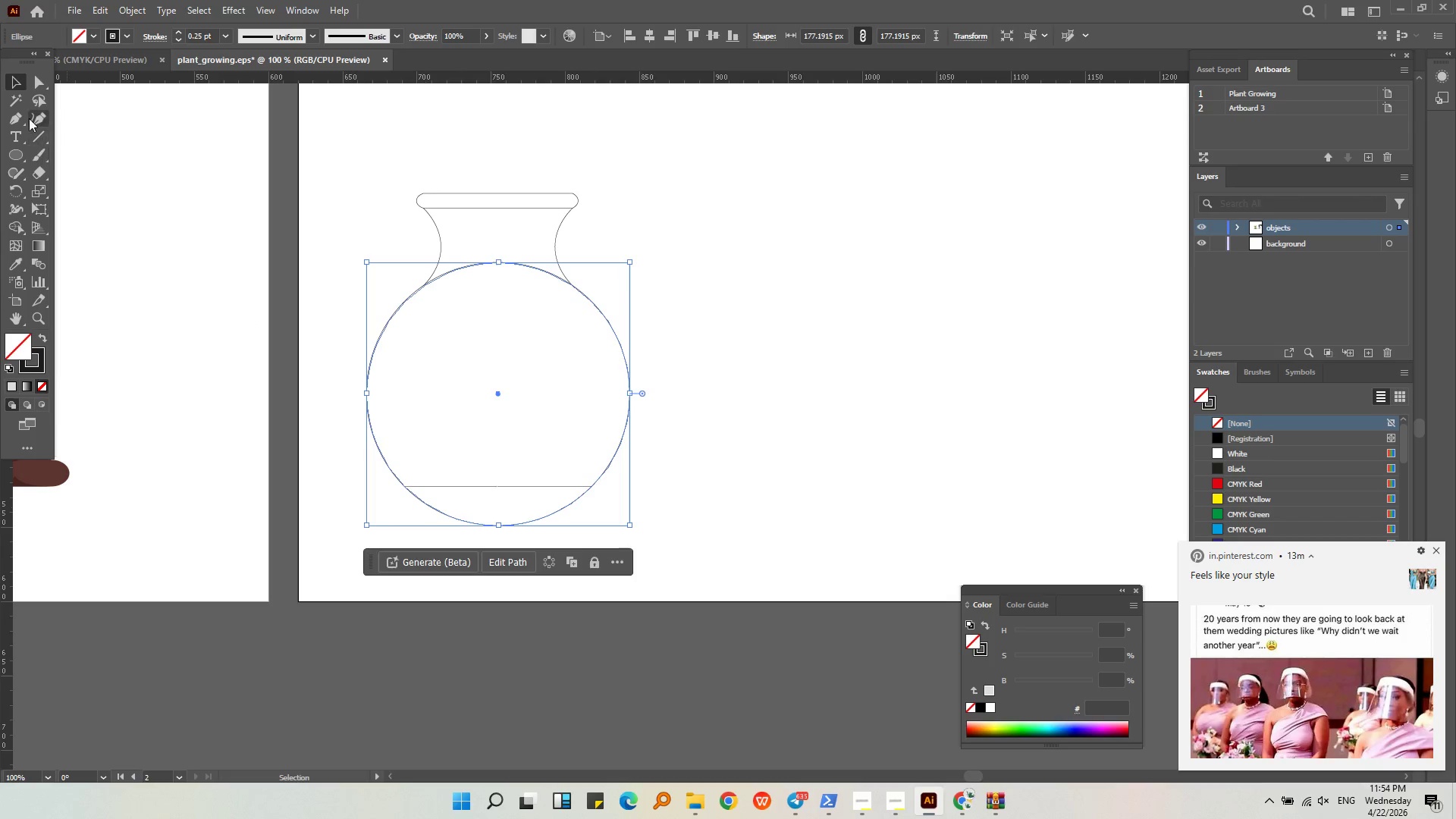 
left_click([33, 118])
 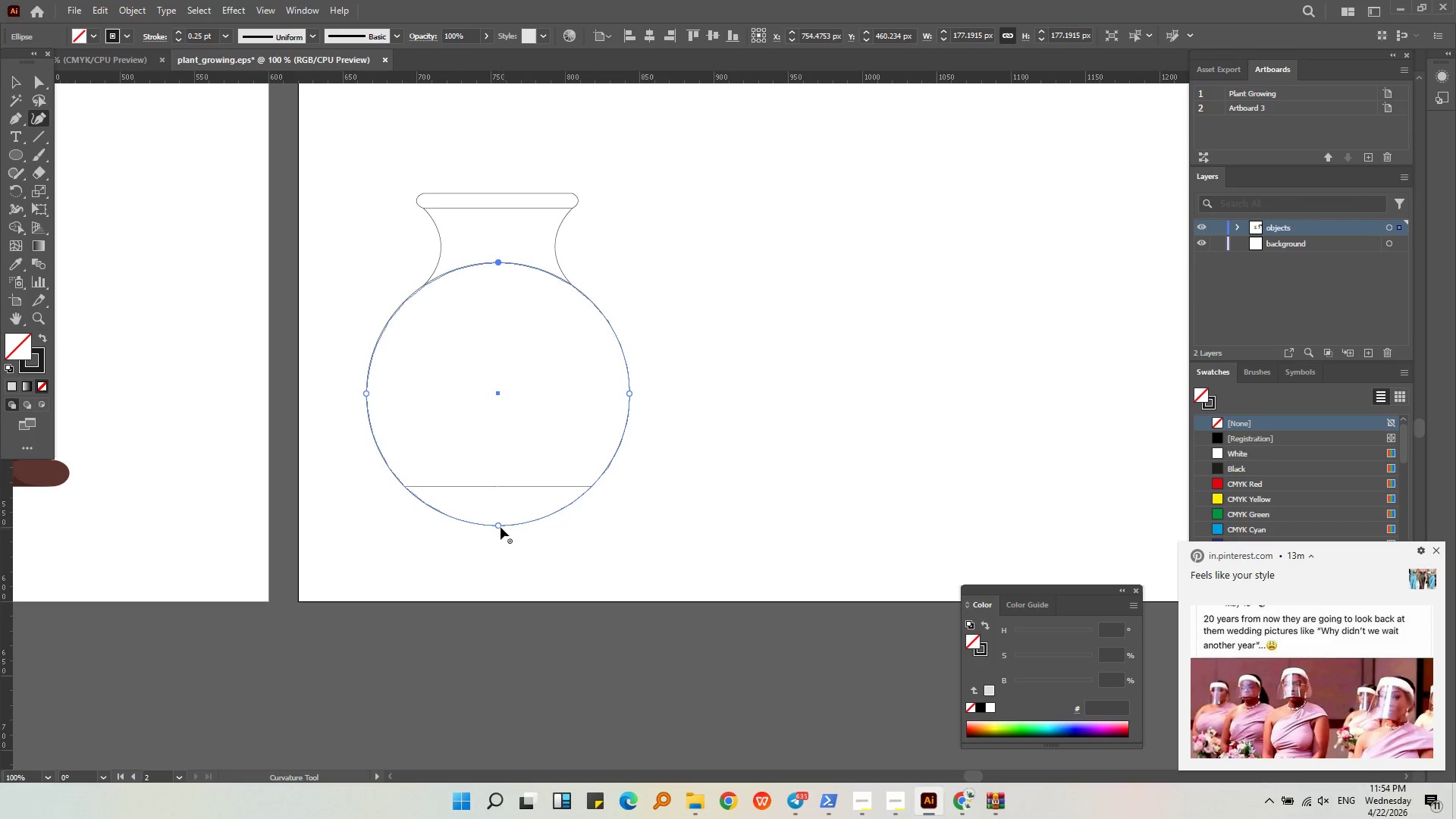 
left_click([500, 527])
 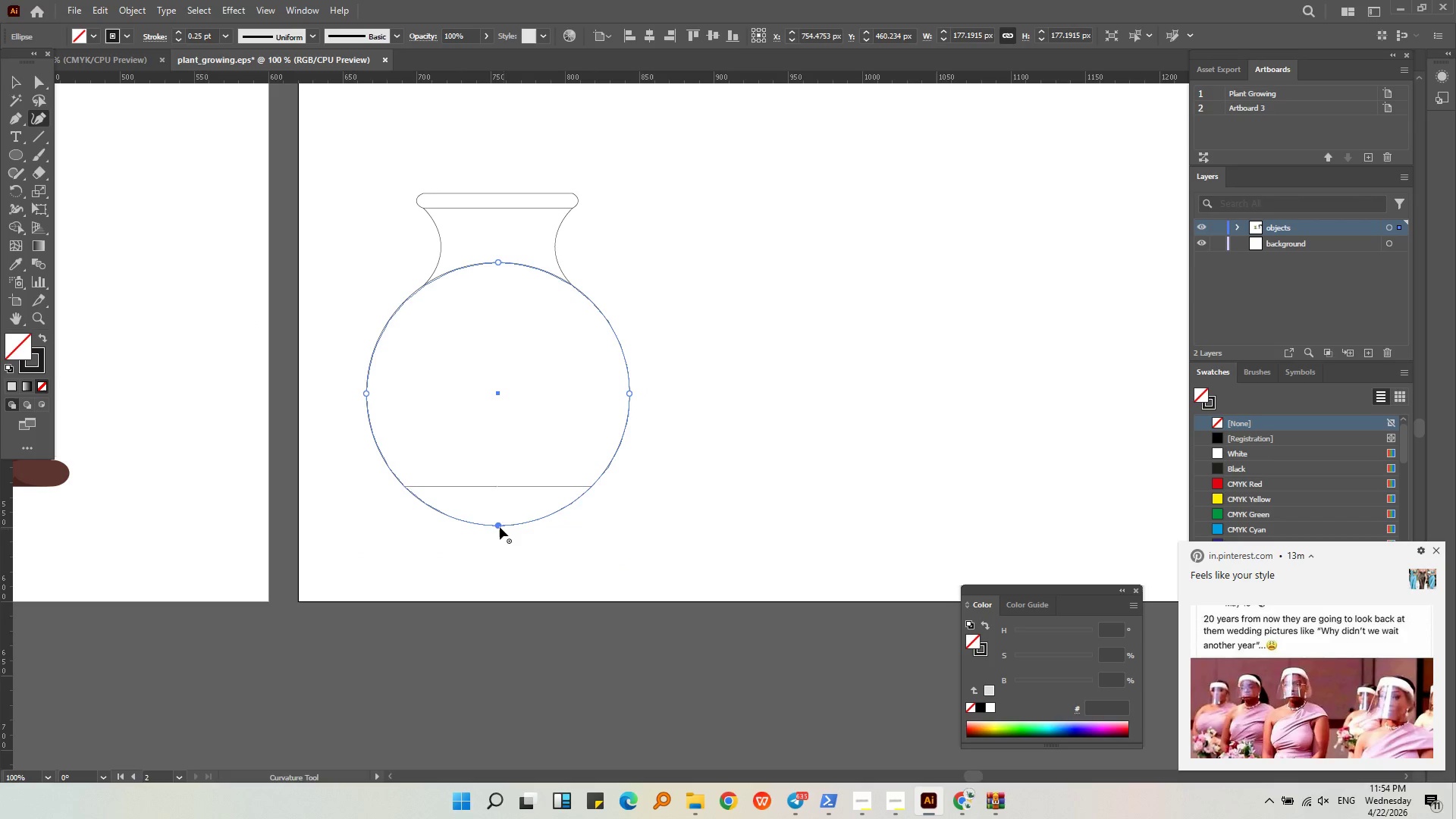 
key(Delete)
 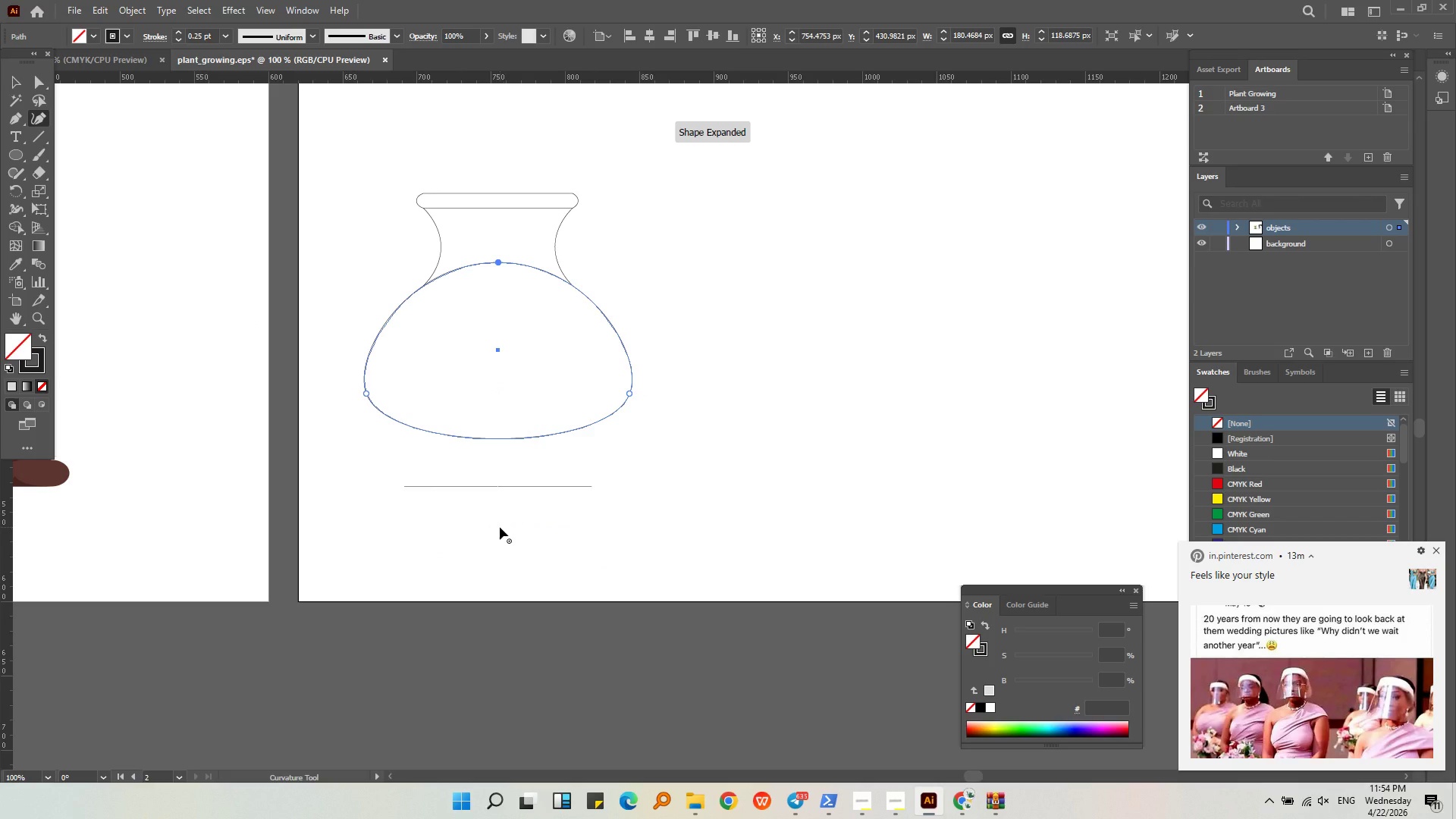 
key(Control+Z)
 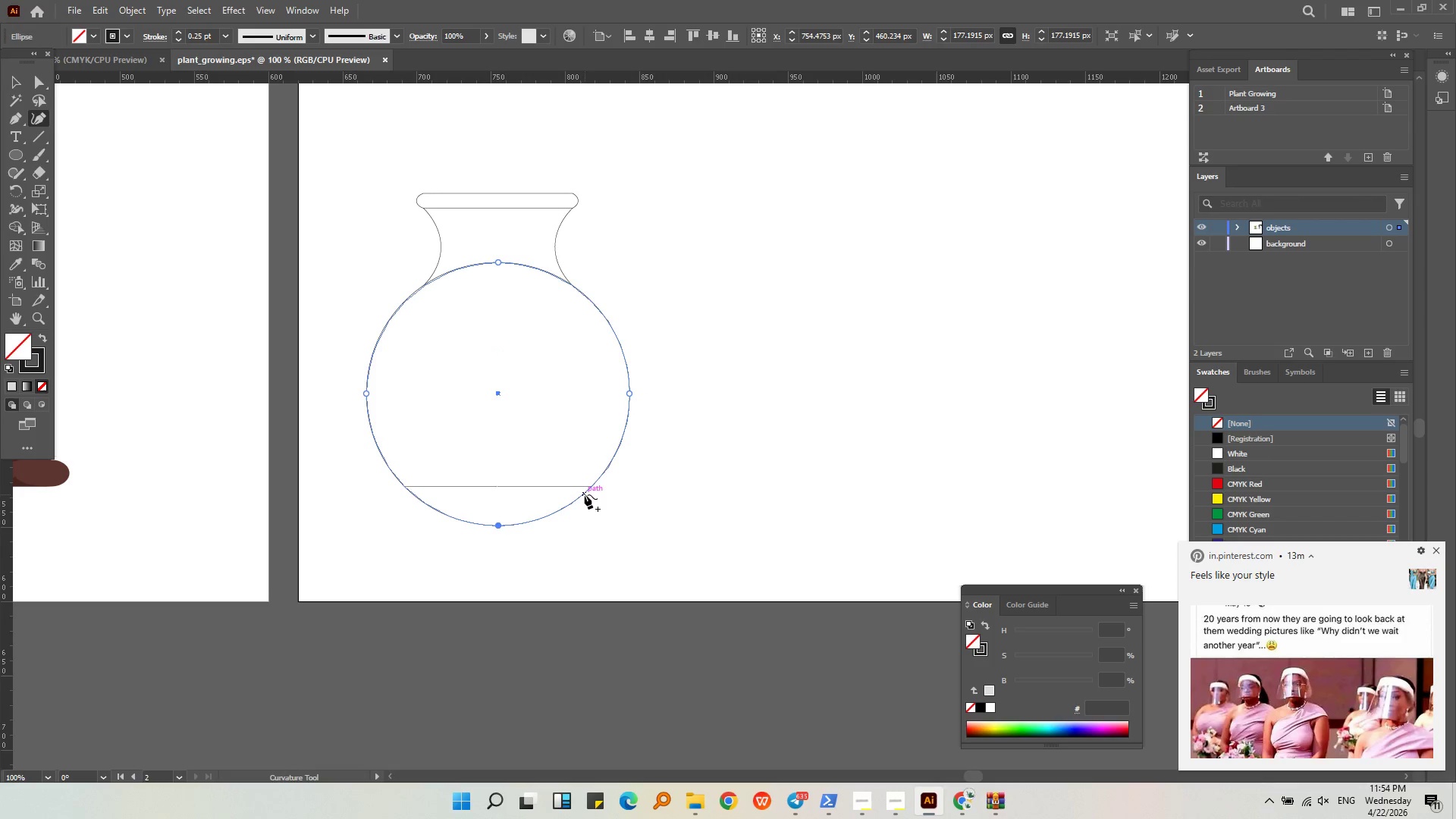 
left_click([591, 490])
 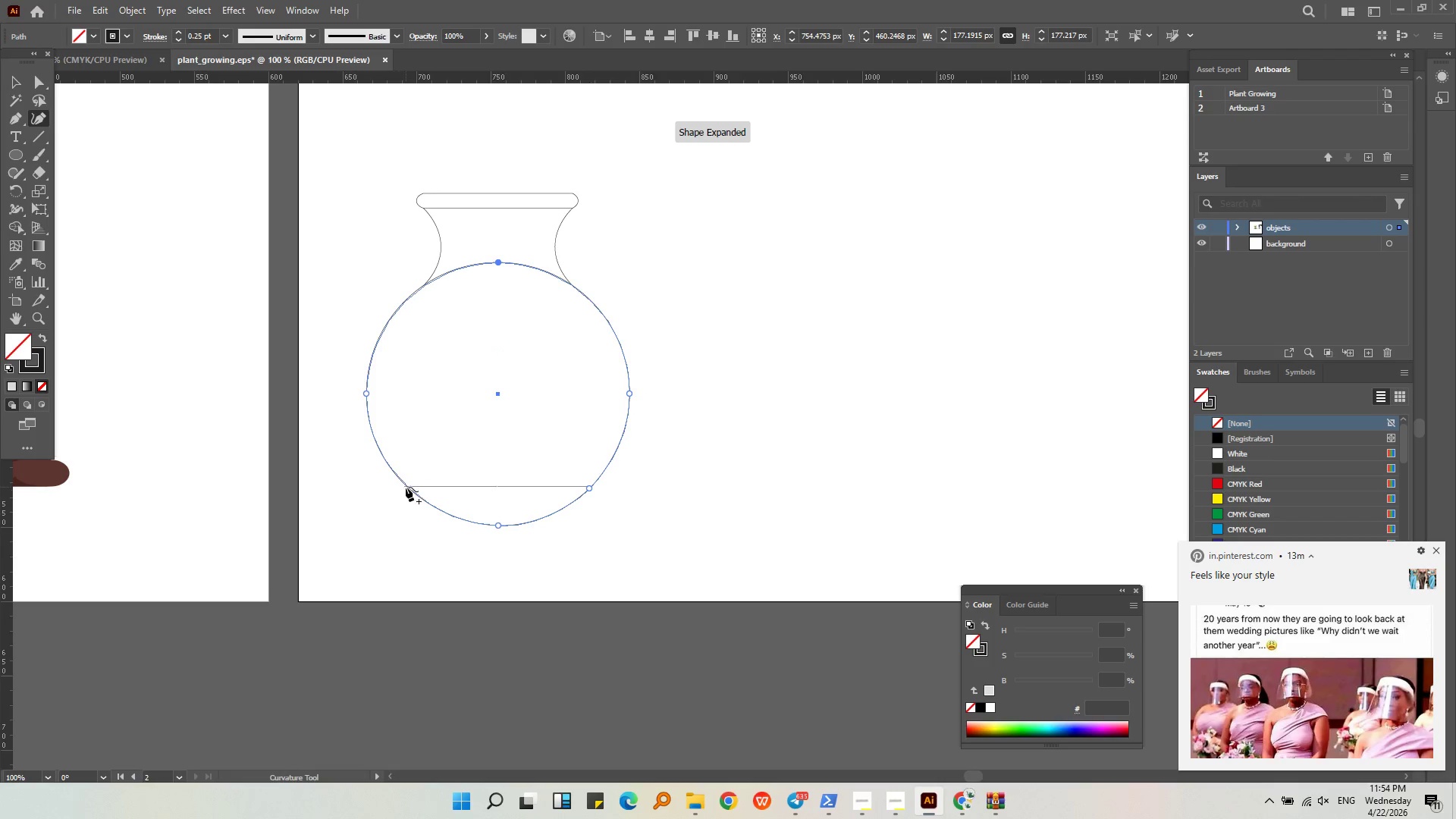 
left_click([406, 488])
 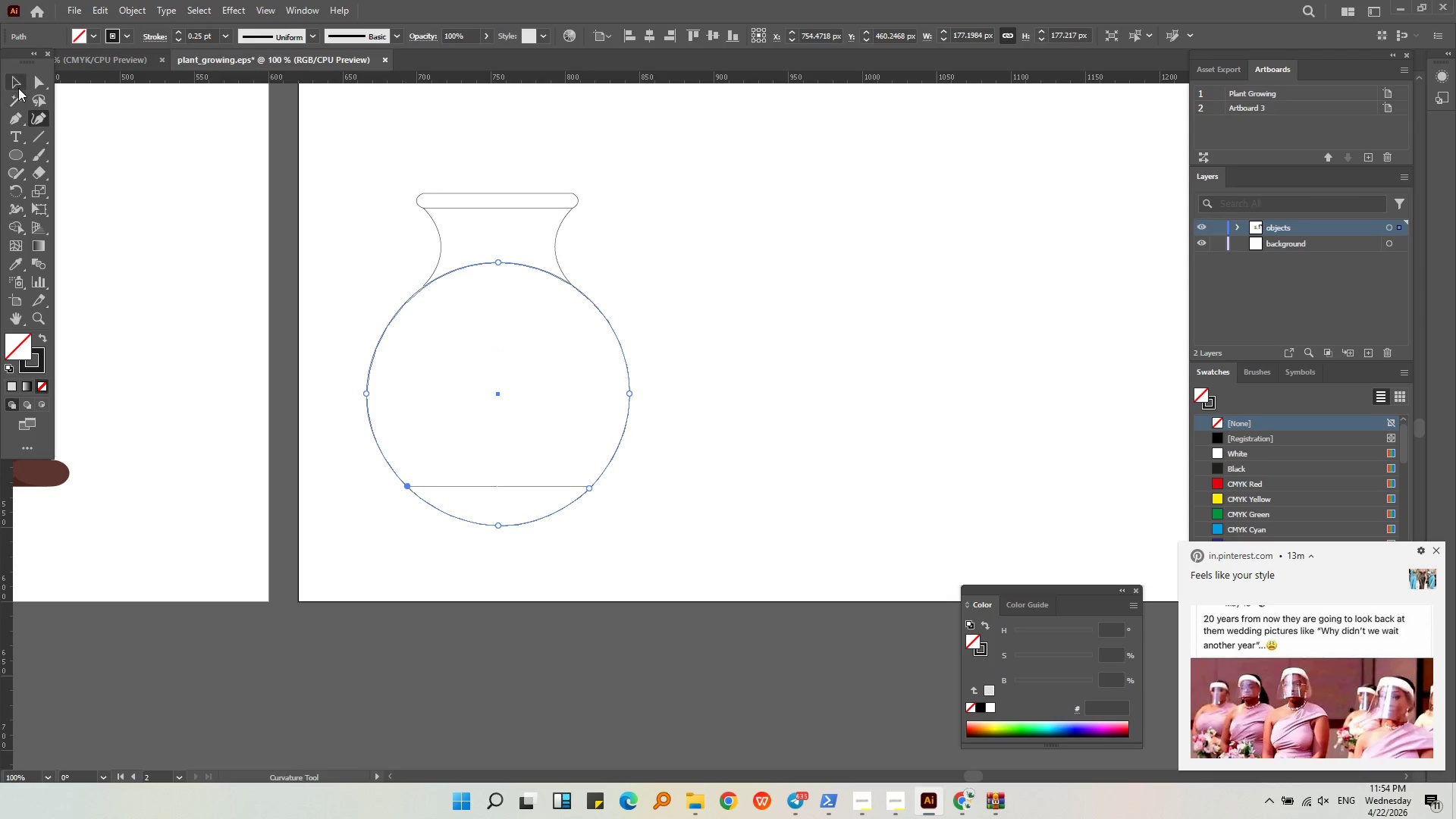 
double_click([282, 293])
 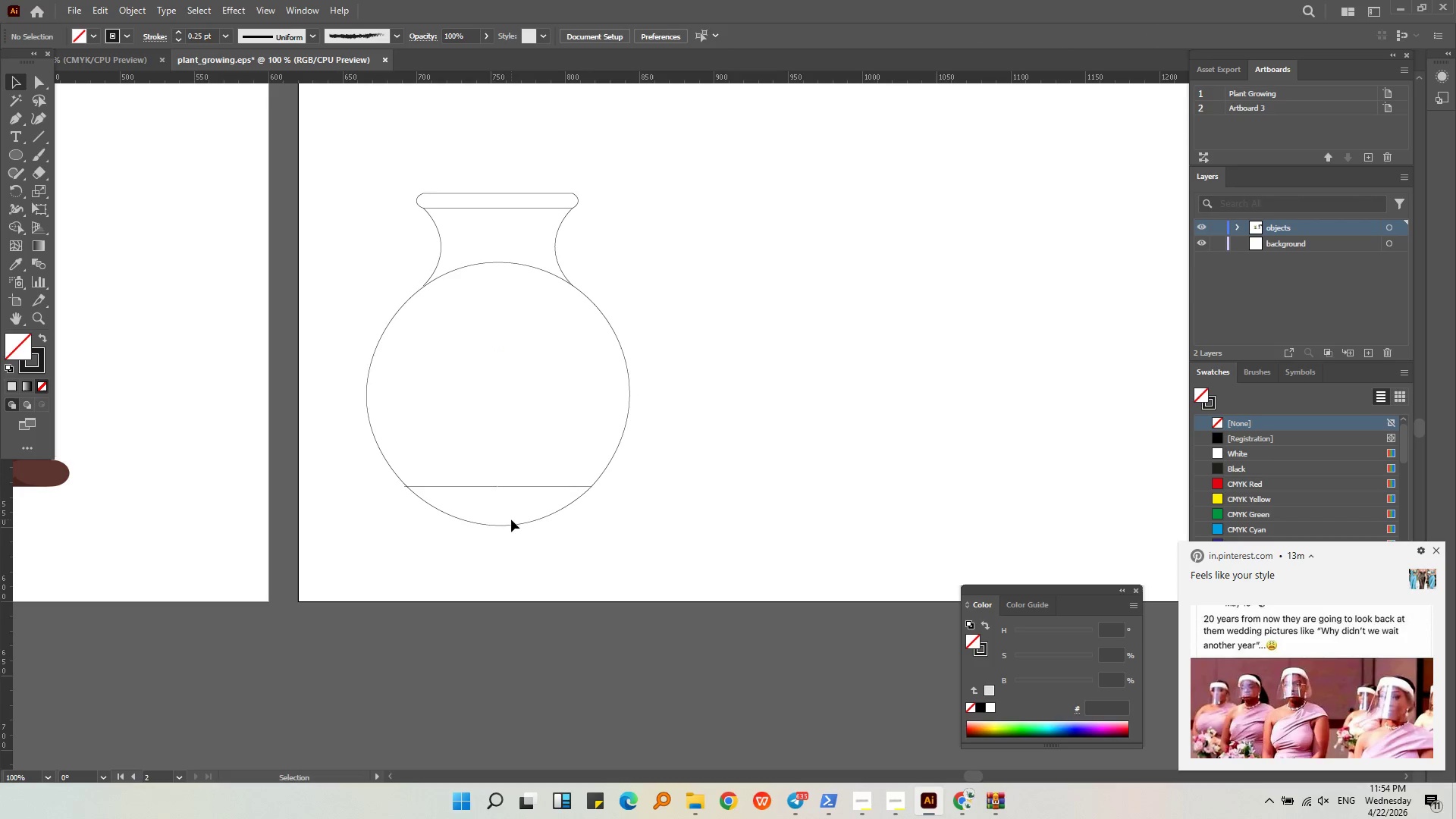 
double_click([511, 523])
 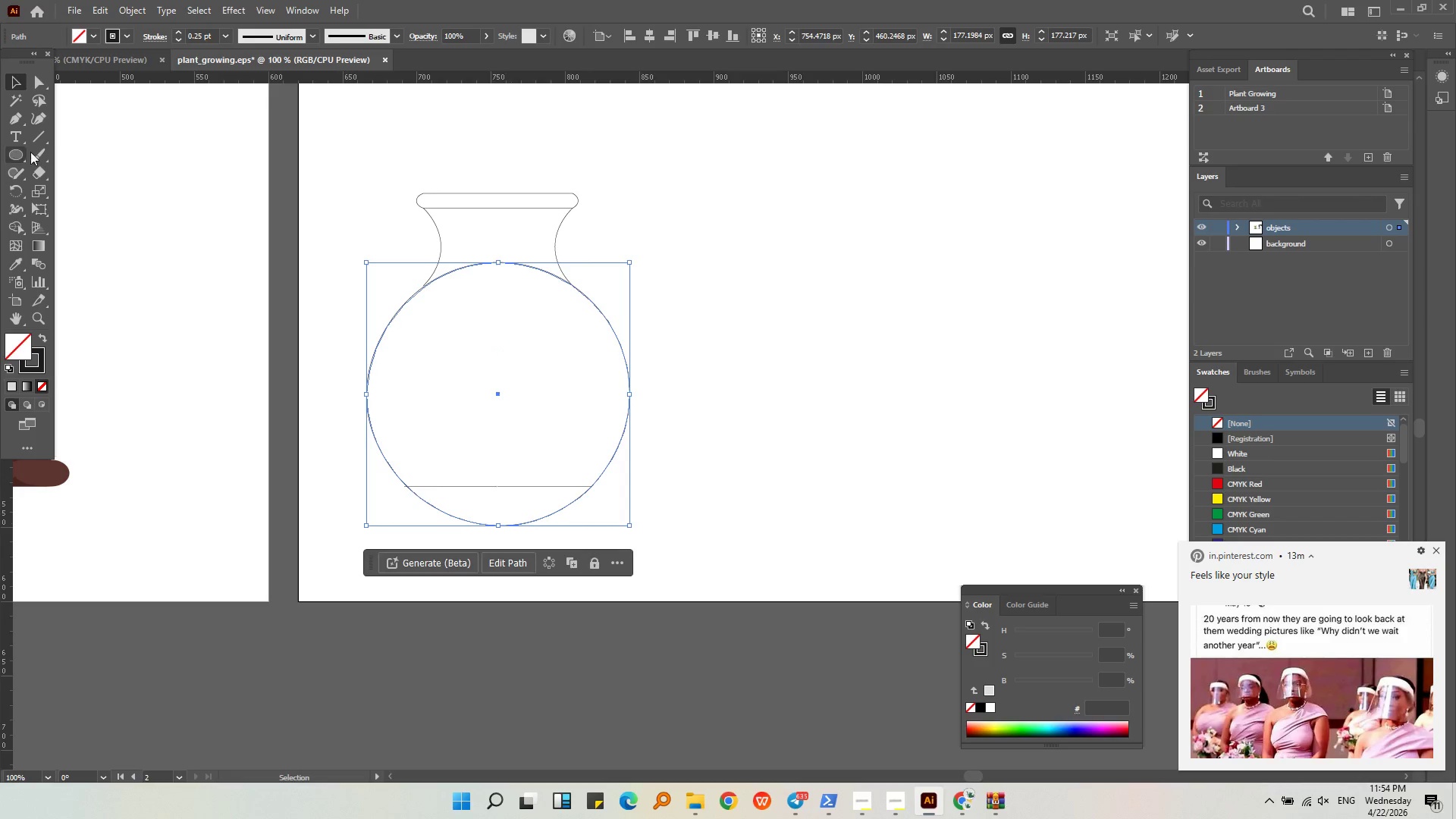 
left_click([33, 83])
 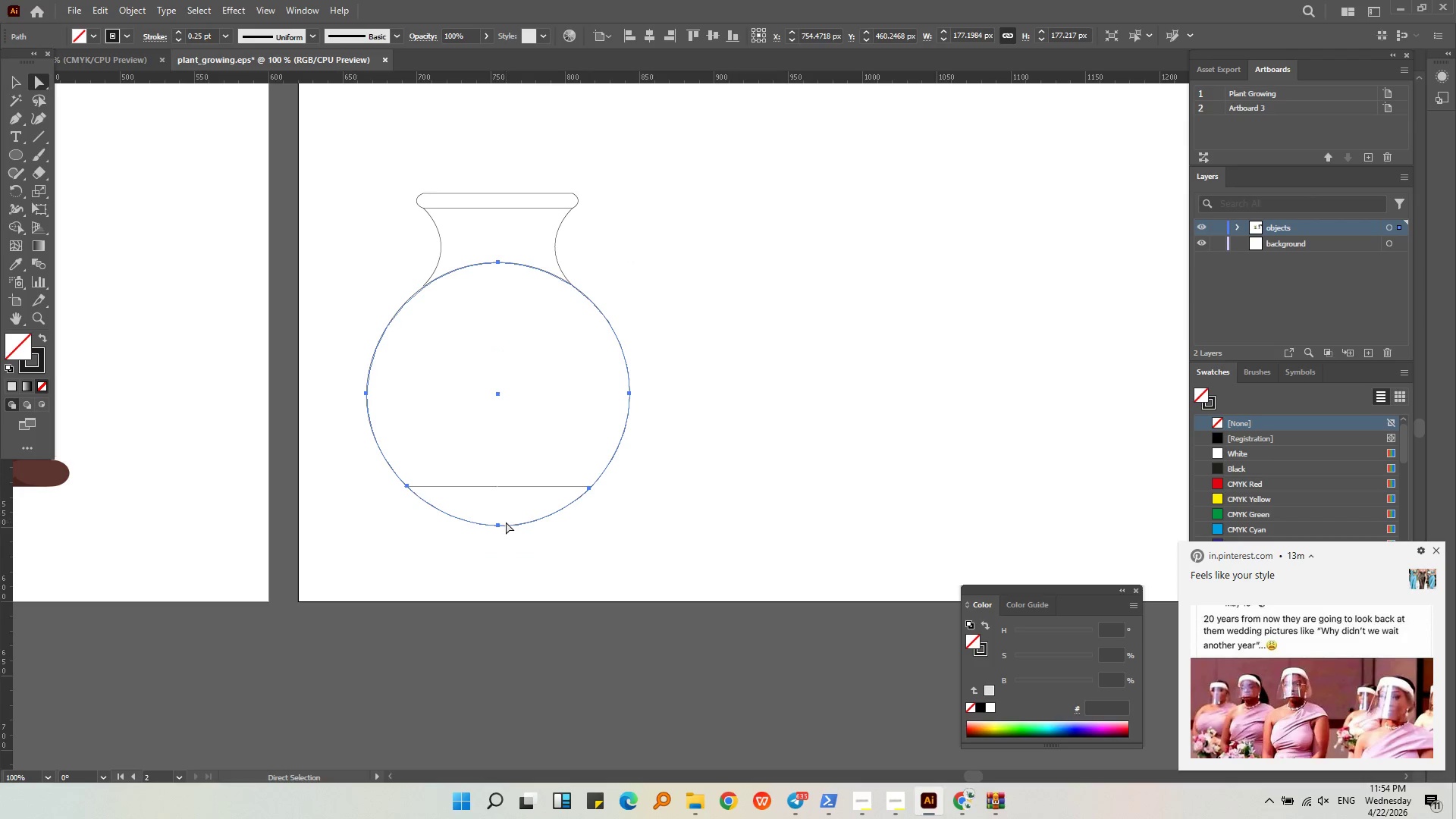 
left_click([497, 526])
 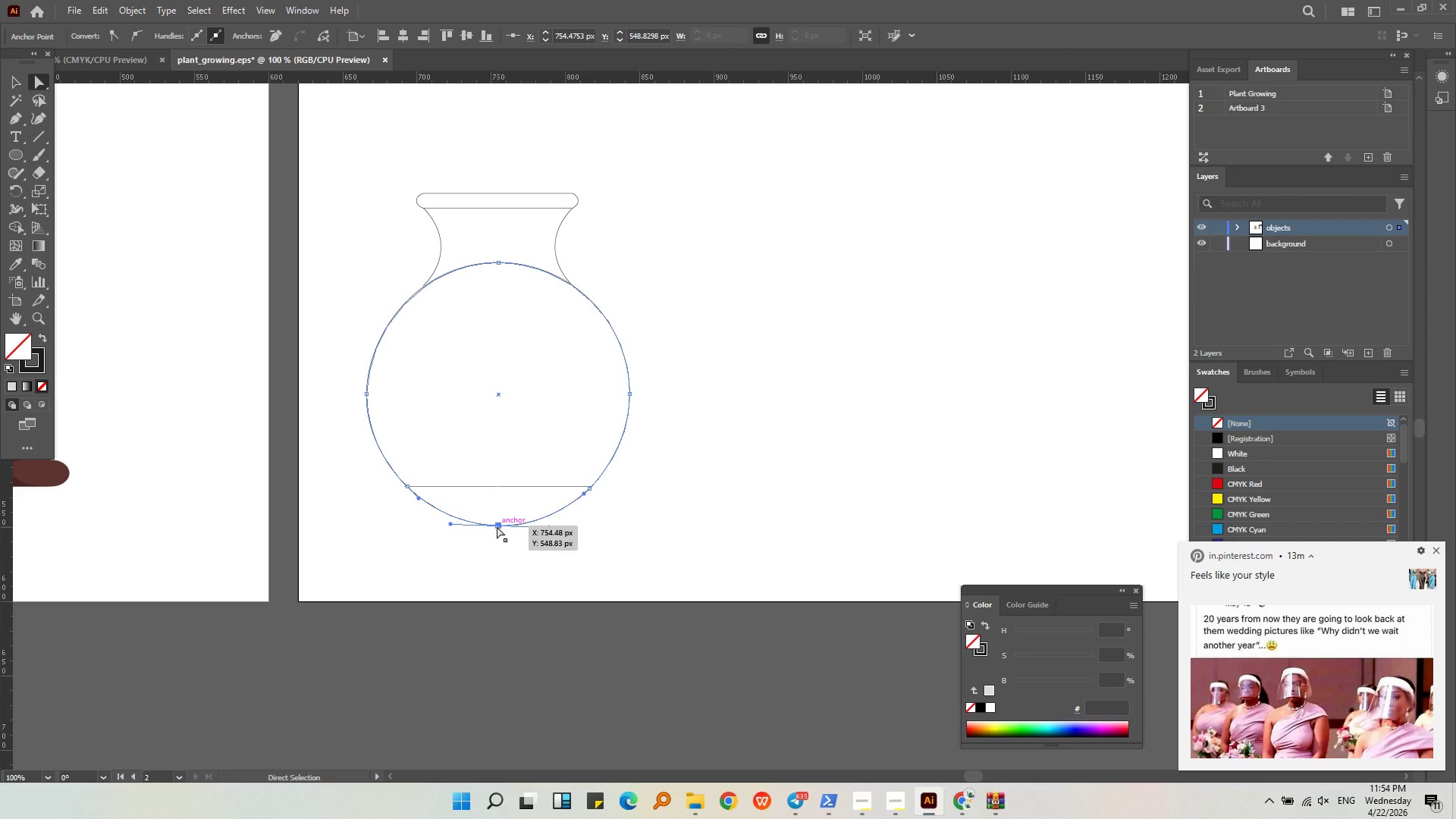 
key(Delete)
 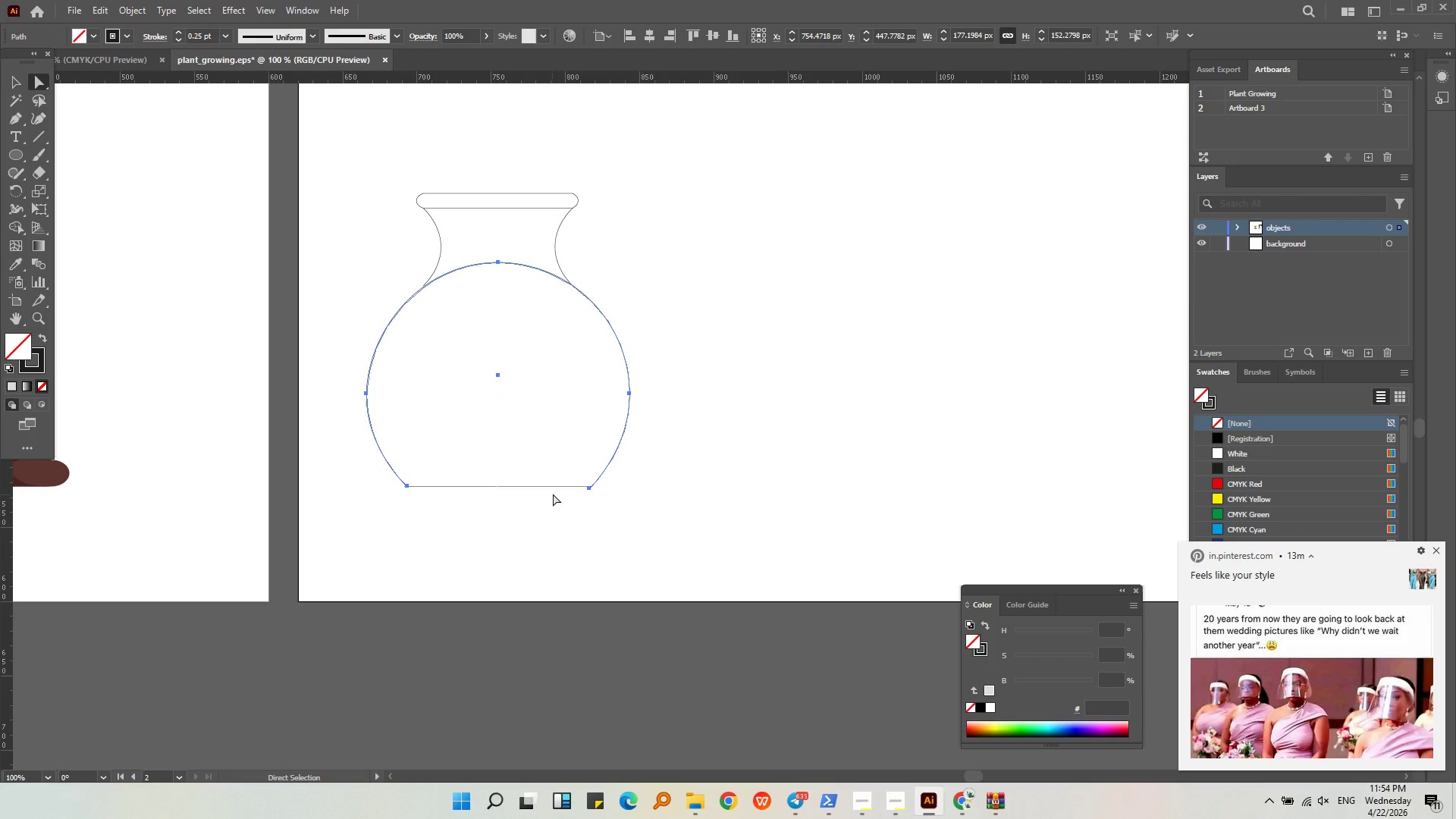 
hold_key(key=AltLeft, duration=0.55)
scroll: coordinate [580, 464], scroll_direction: up, amount: 5.0
 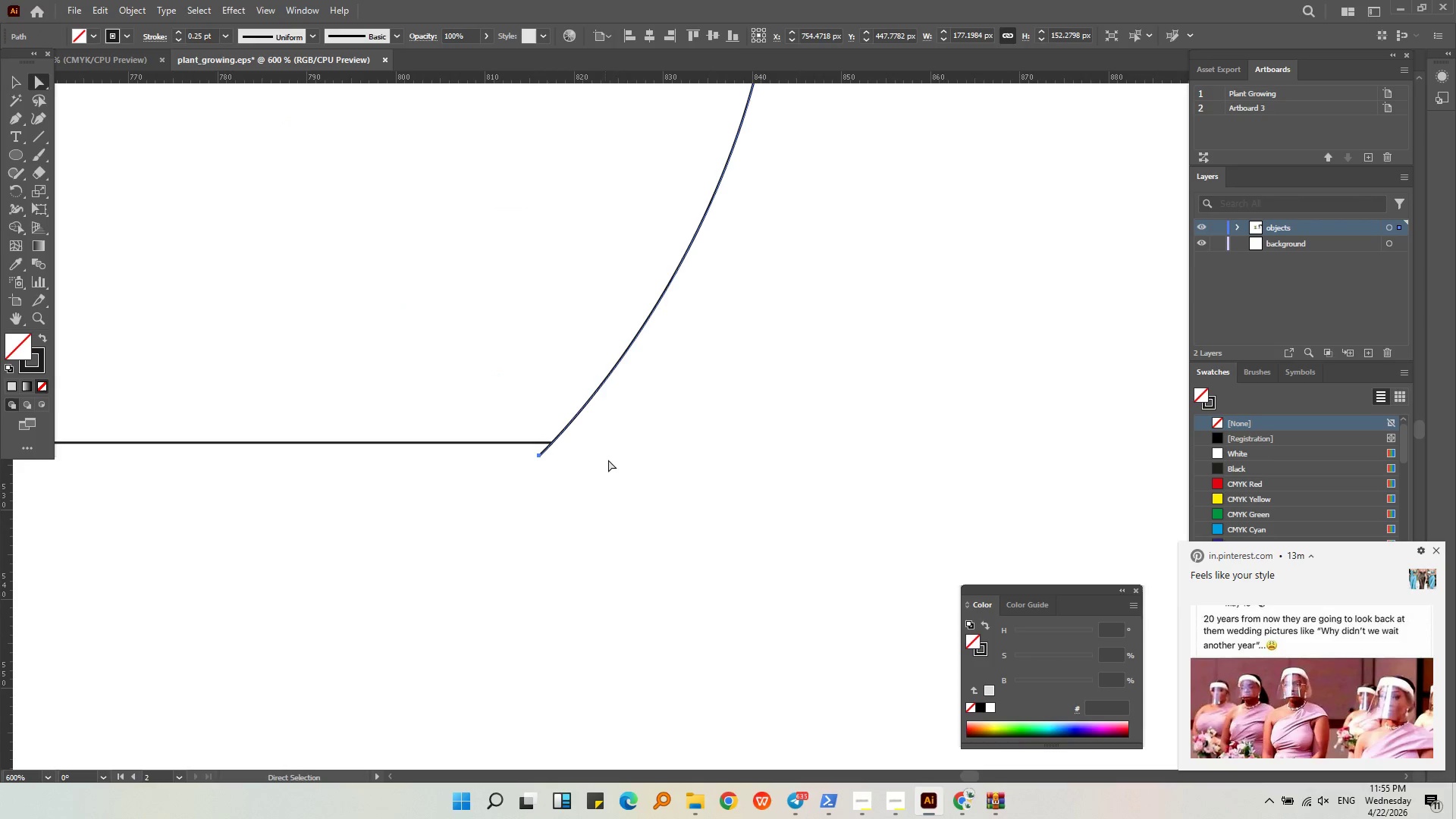 
key(Alt+AltLeft)
 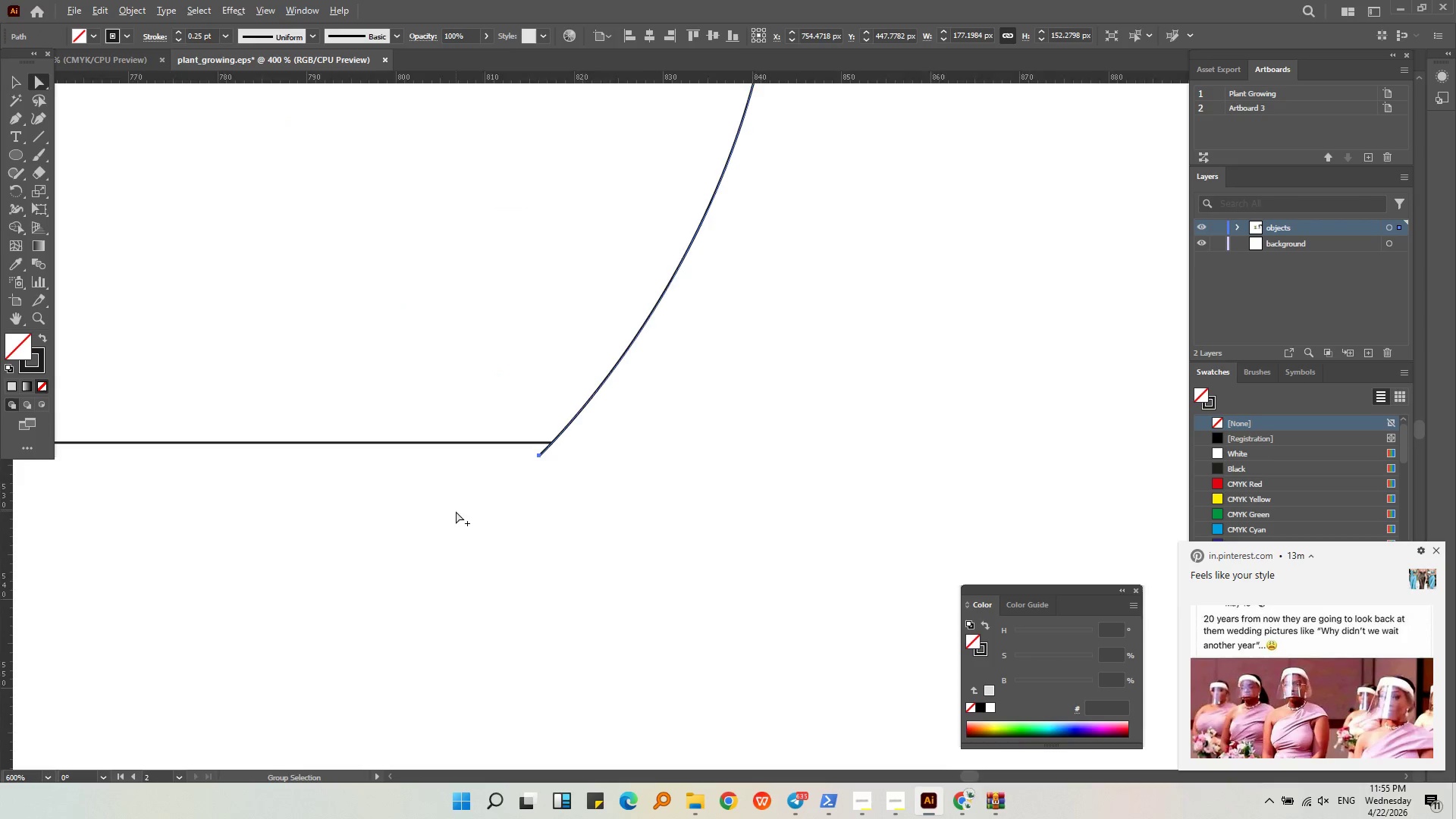 
scroll: coordinate [456, 511], scroll_direction: down, amount: 2.0
 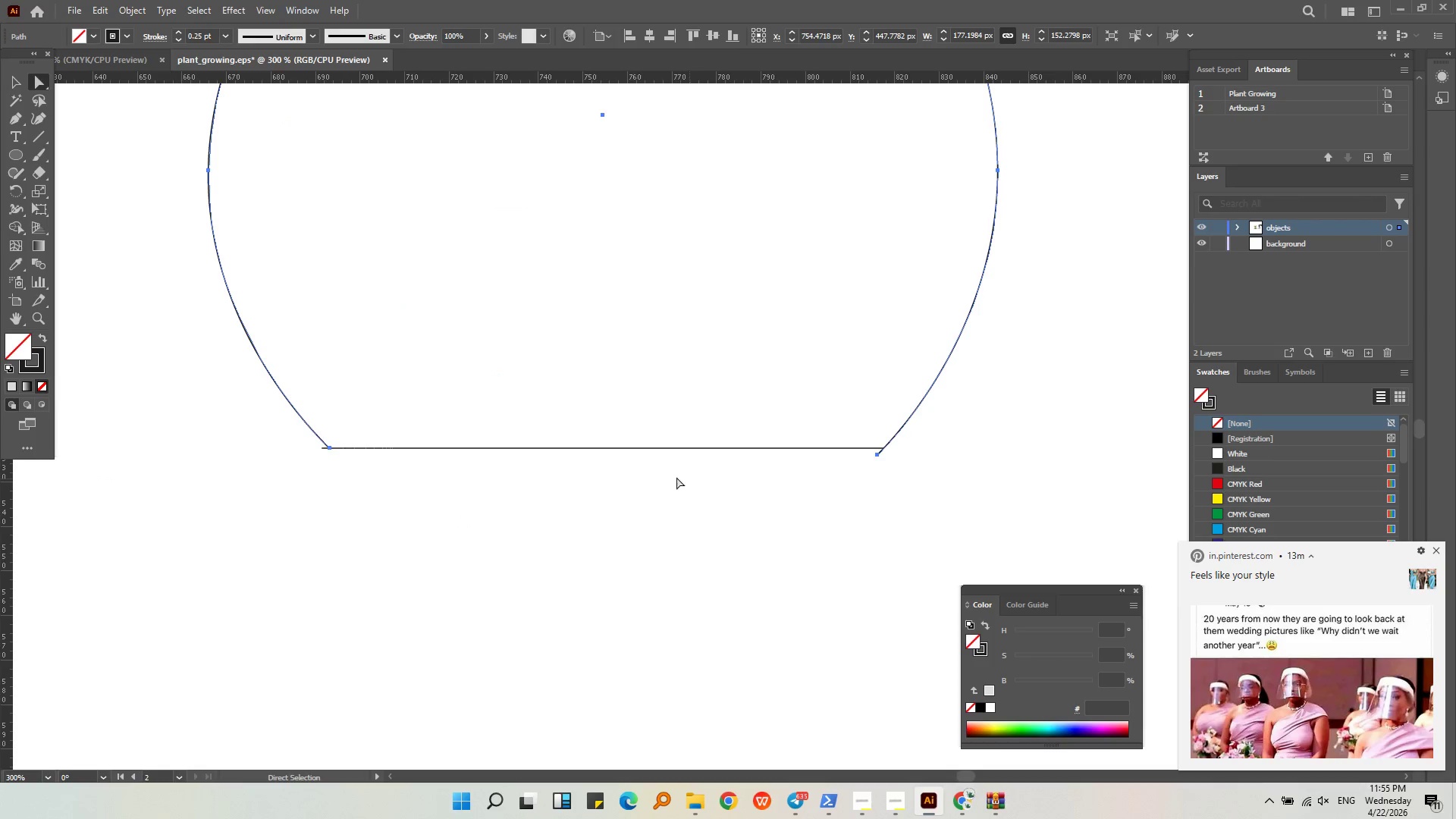 
left_click([634, 480])
 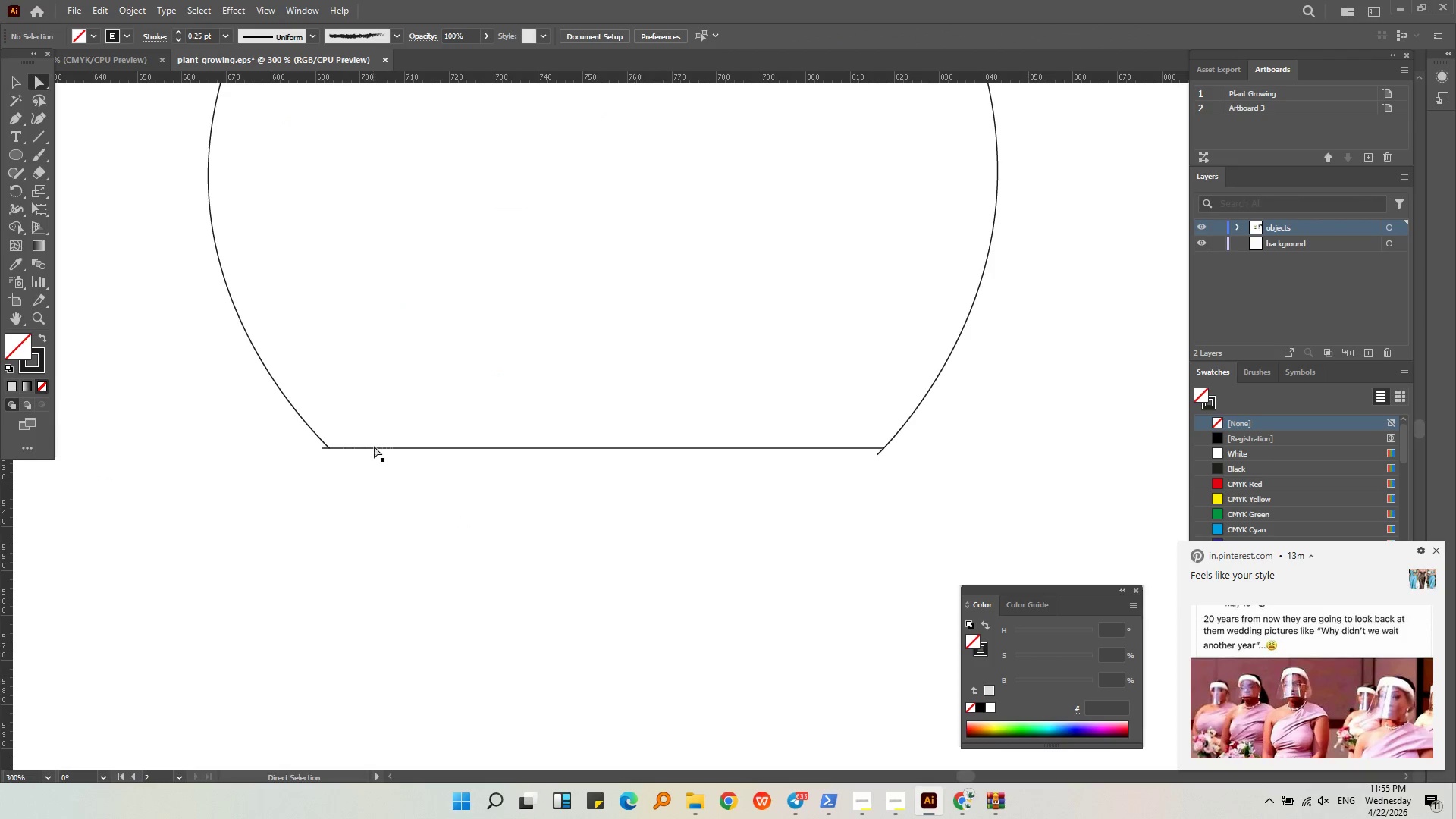 
left_click([374, 449])
 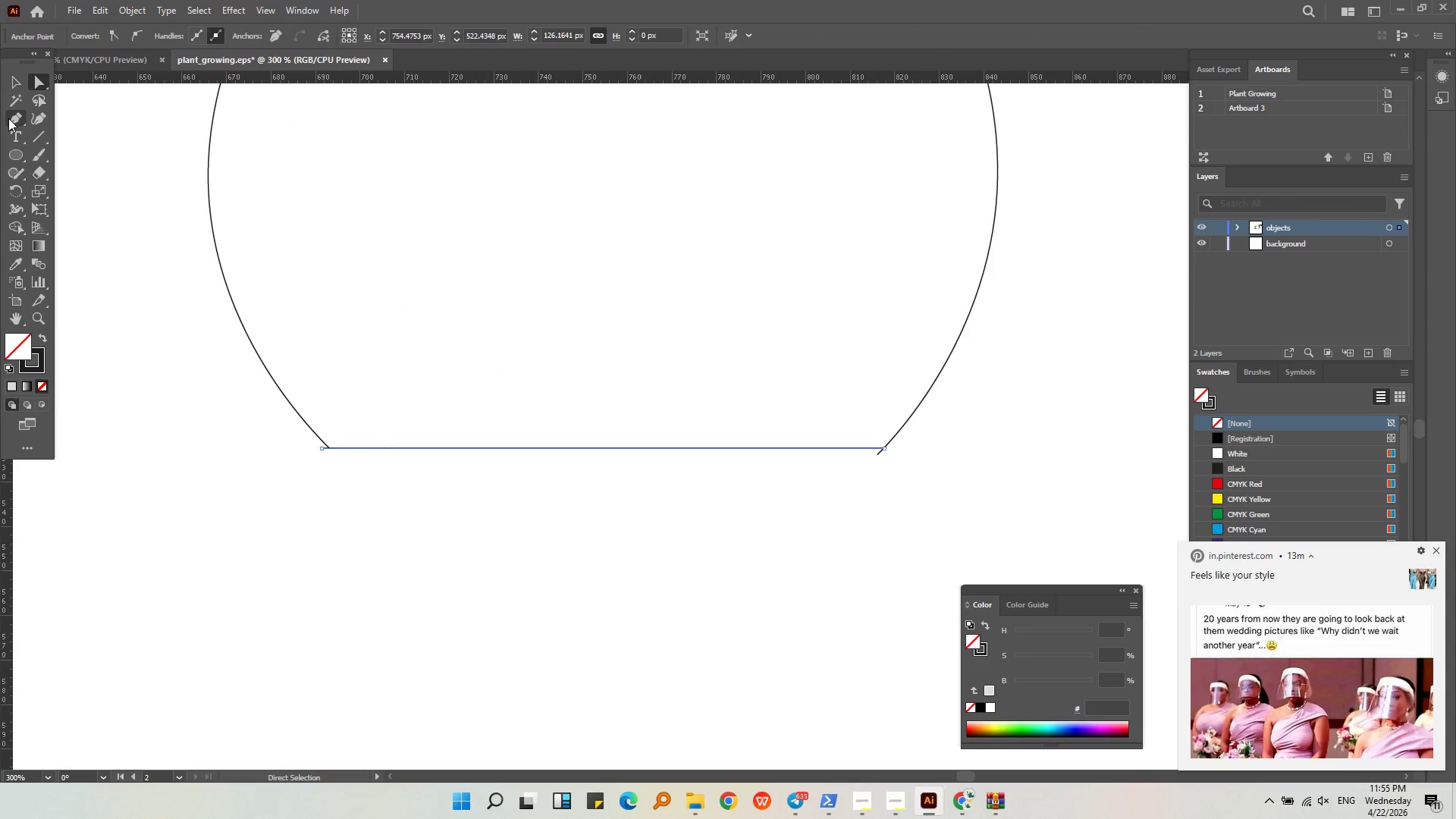 
left_click([12, 77])
 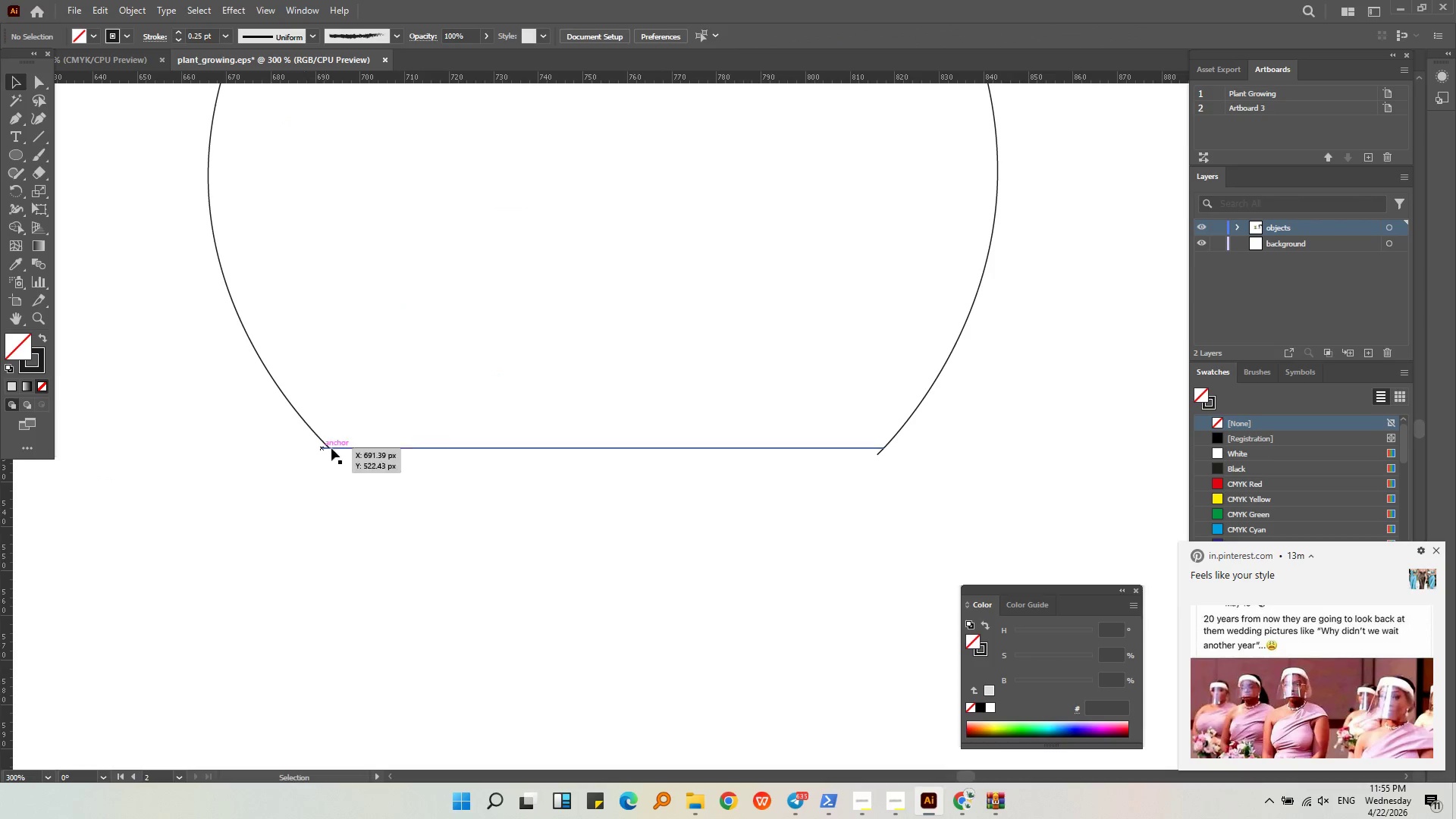 
left_click([349, 448])
 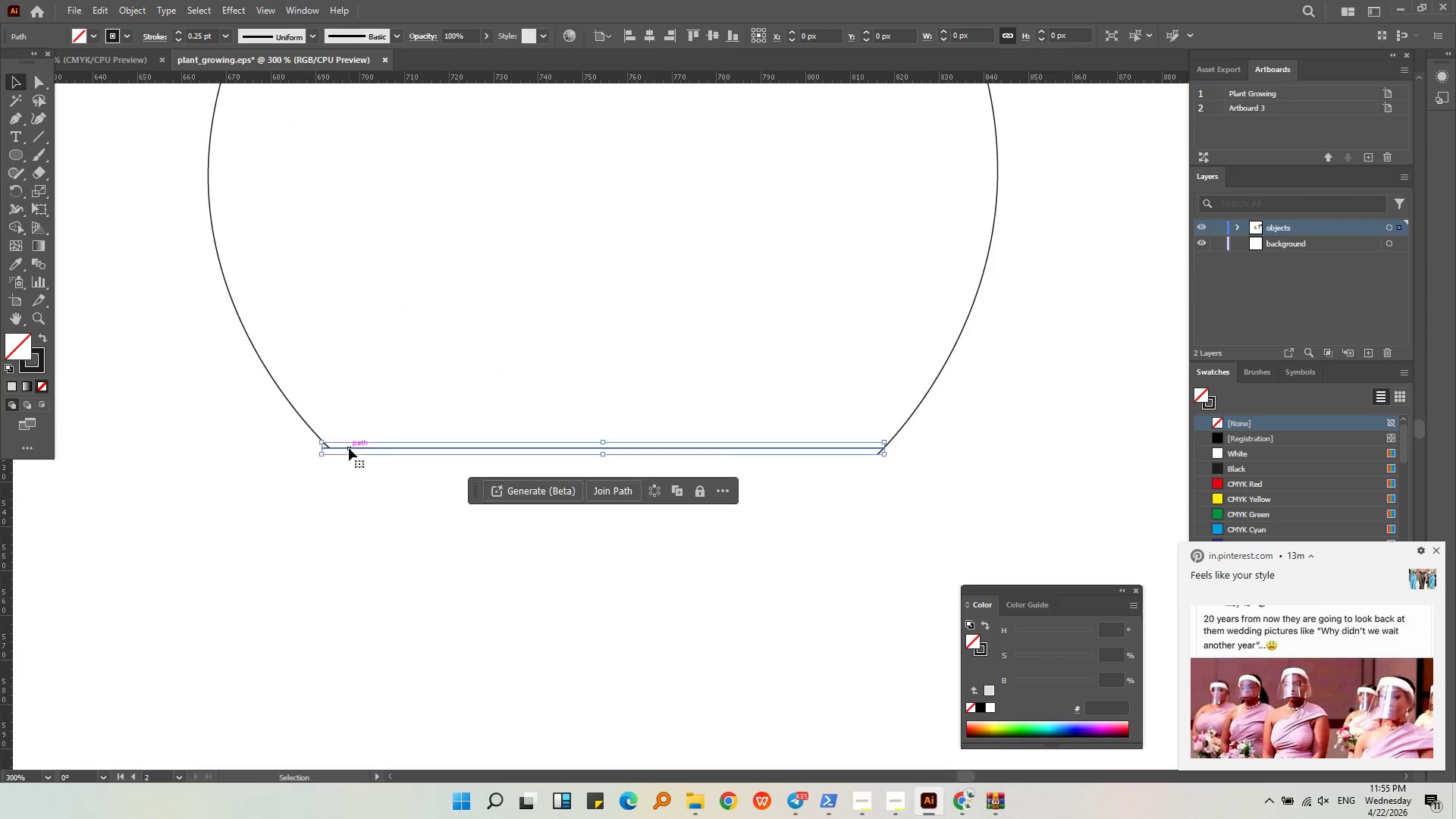 
key(Alt+AltLeft)
 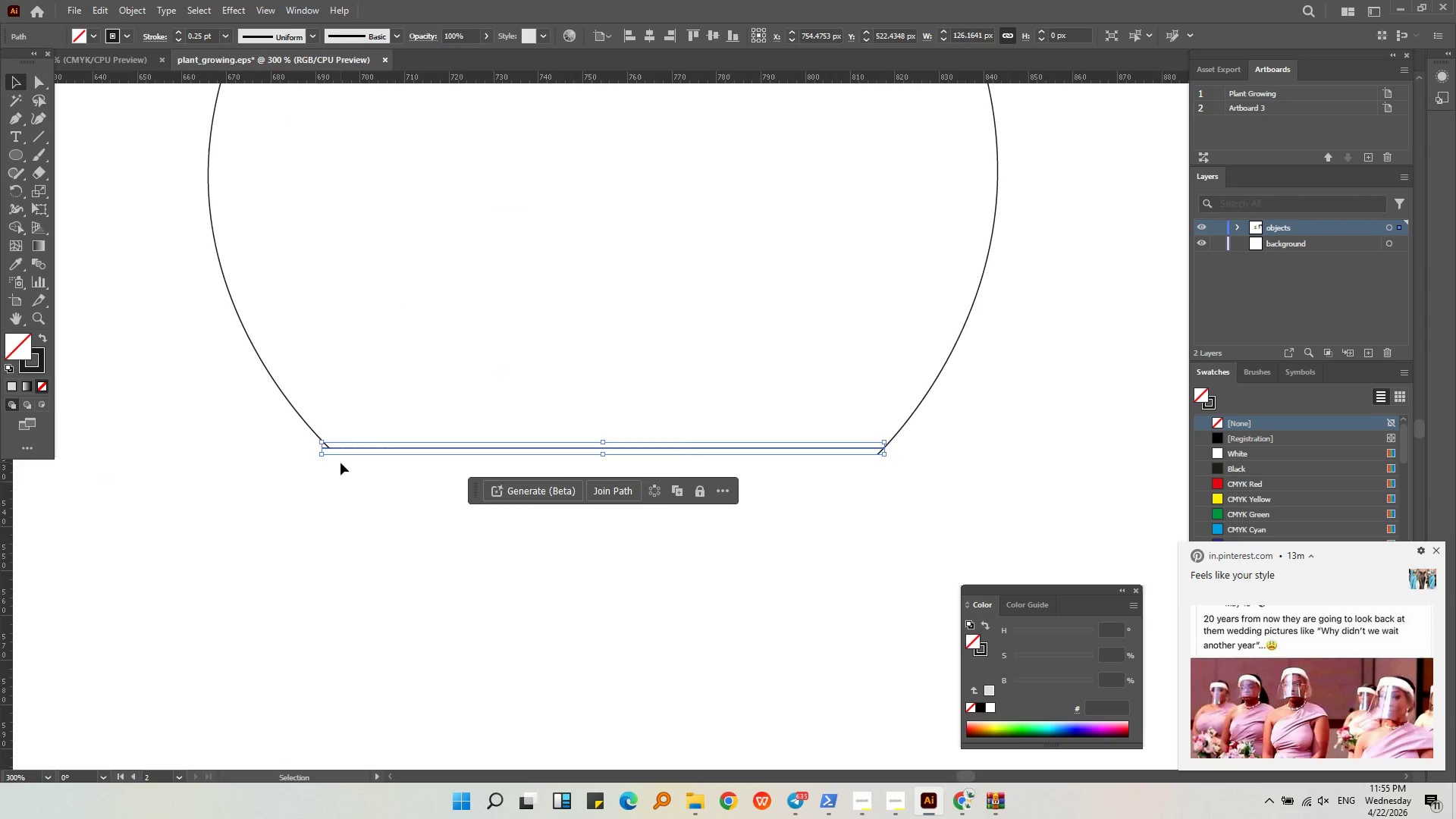 
scroll: coordinate [340, 463], scroll_direction: up, amount: 3.0
 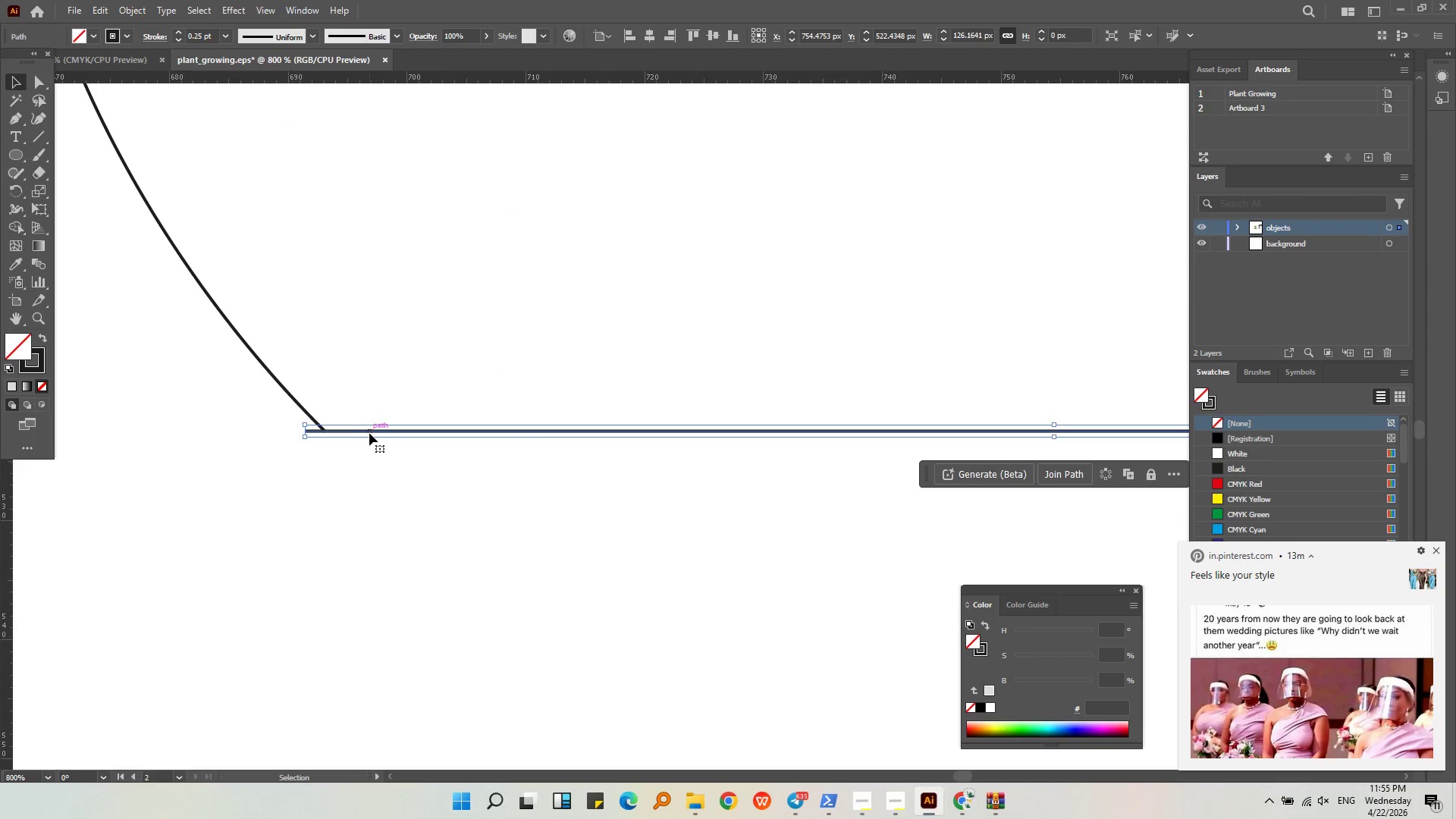 
left_click_drag(start_coordinate=[369, 433], to_coordinate=[395, 433])
 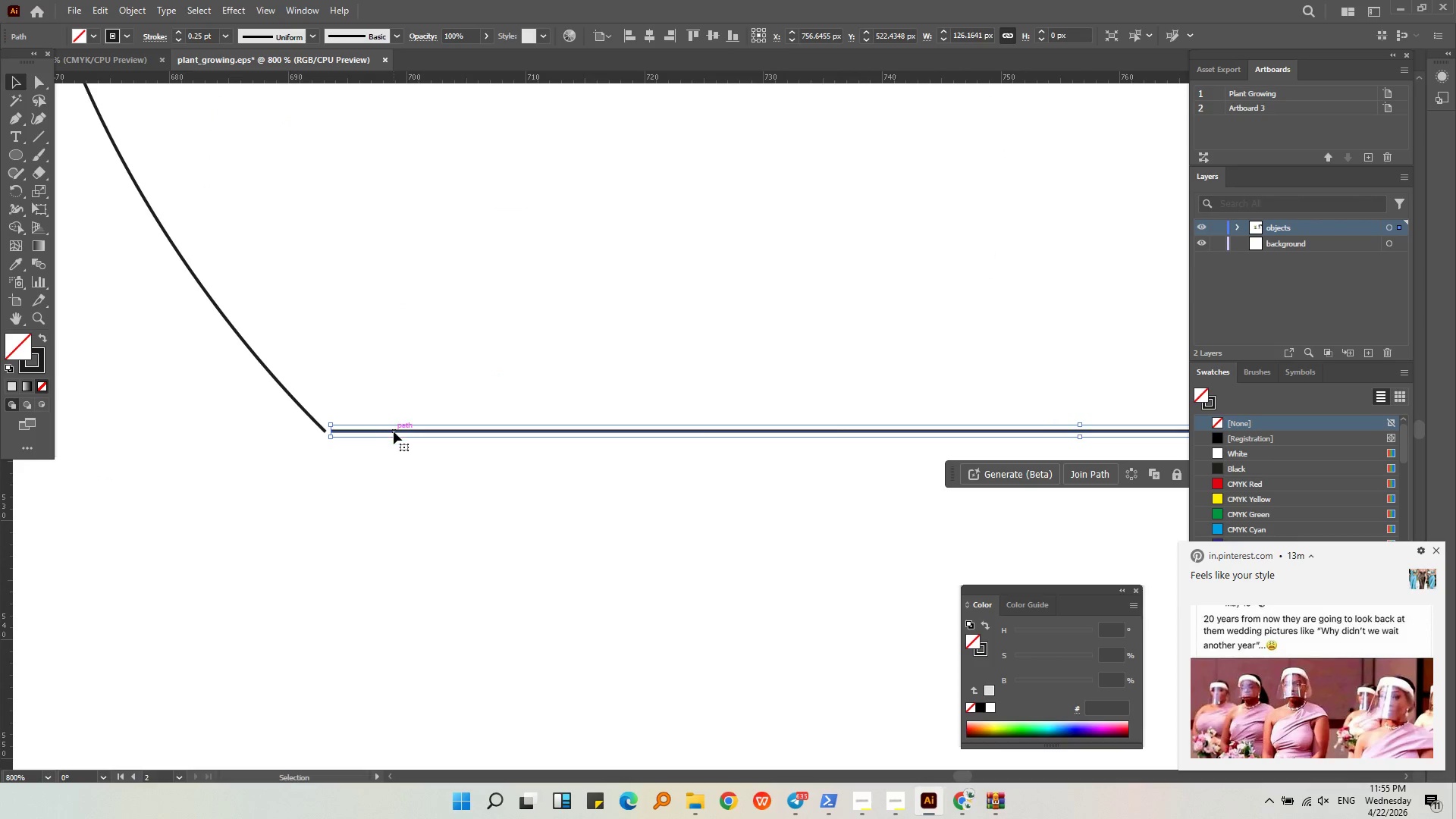 
hold_key(key=ShiftLeft, duration=0.59)
 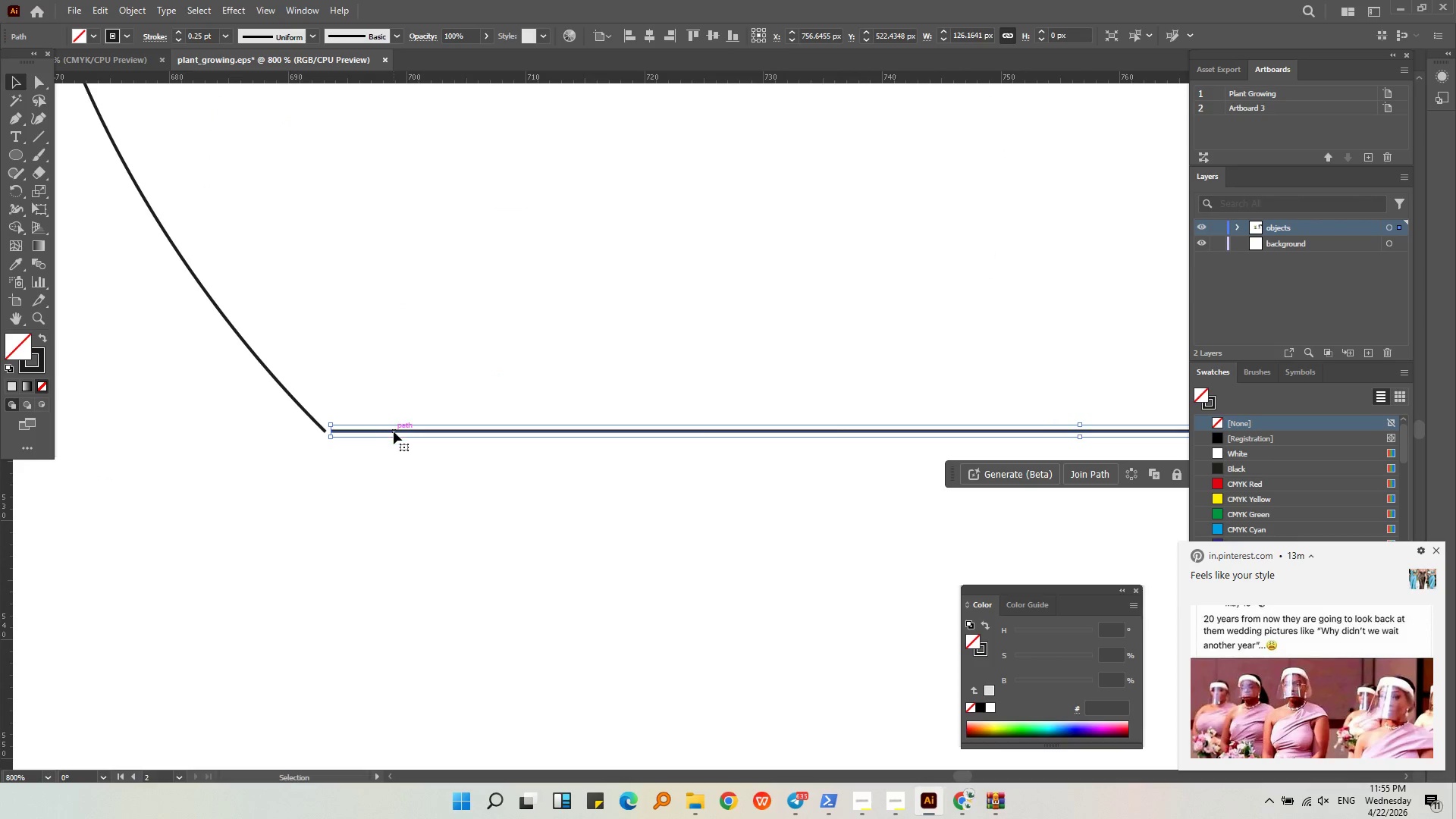 
left_click_drag(start_coordinate=[394, 431], to_coordinate=[383, 432])
 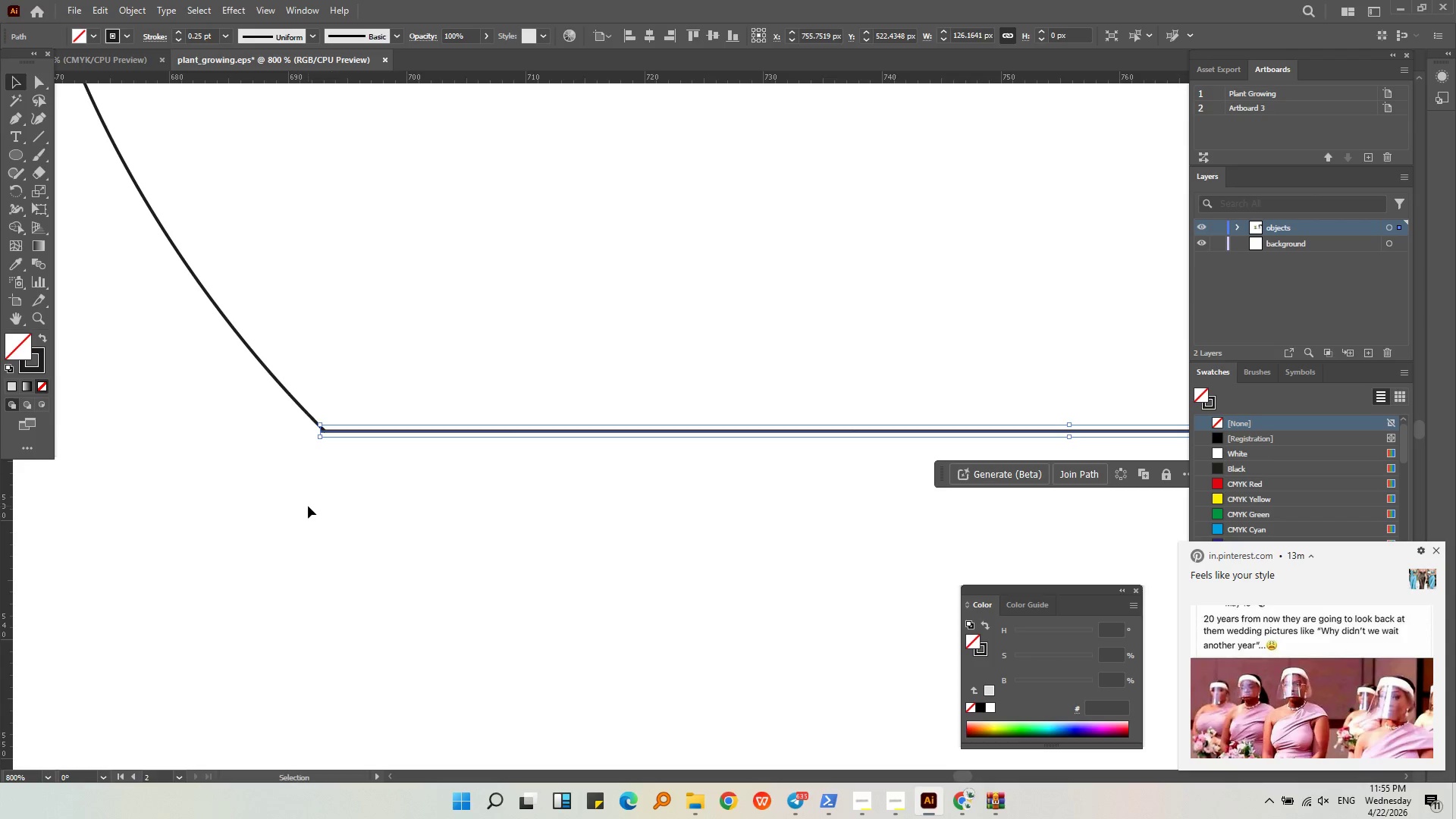 
hold_key(key=ShiftLeft, duration=0.58)
 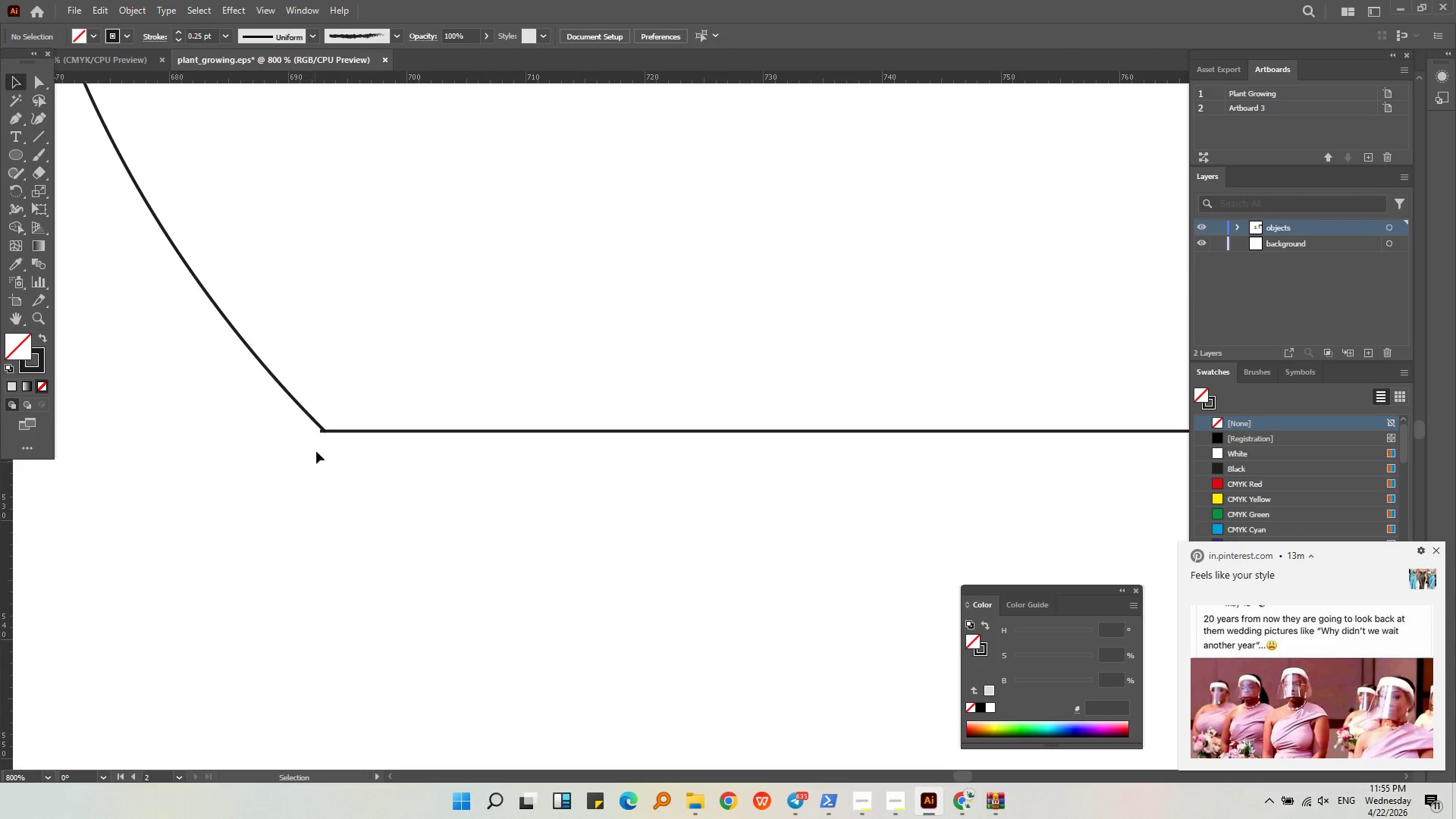 
hold_key(key=MetaLeft, duration=0.53)
scroll: coordinate [317, 433], scroll_direction: up, amount: 4.0
 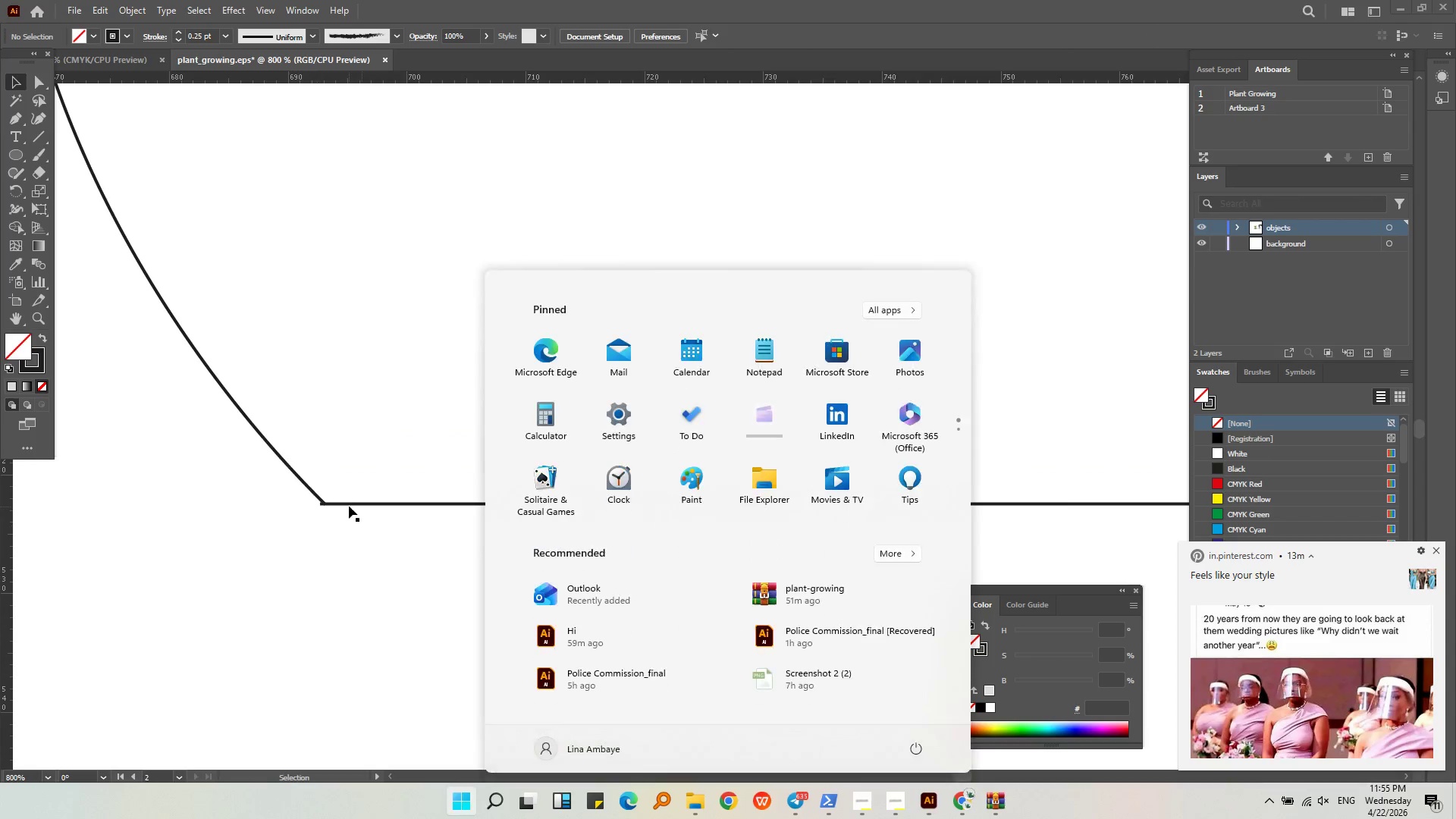 
left_click([350, 501])
 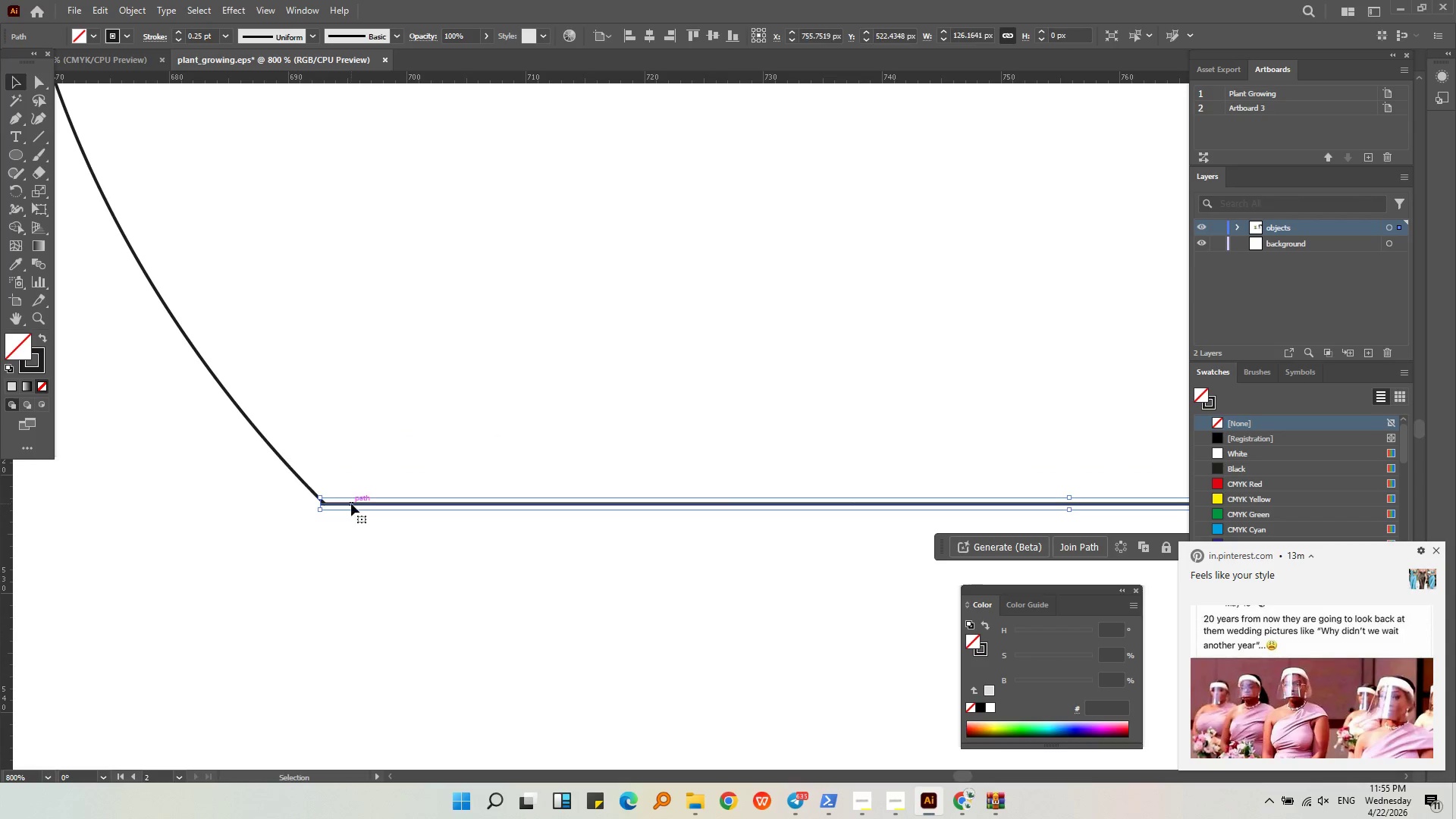 
left_click_drag(start_coordinate=[351, 504], to_coordinate=[357, 504])
 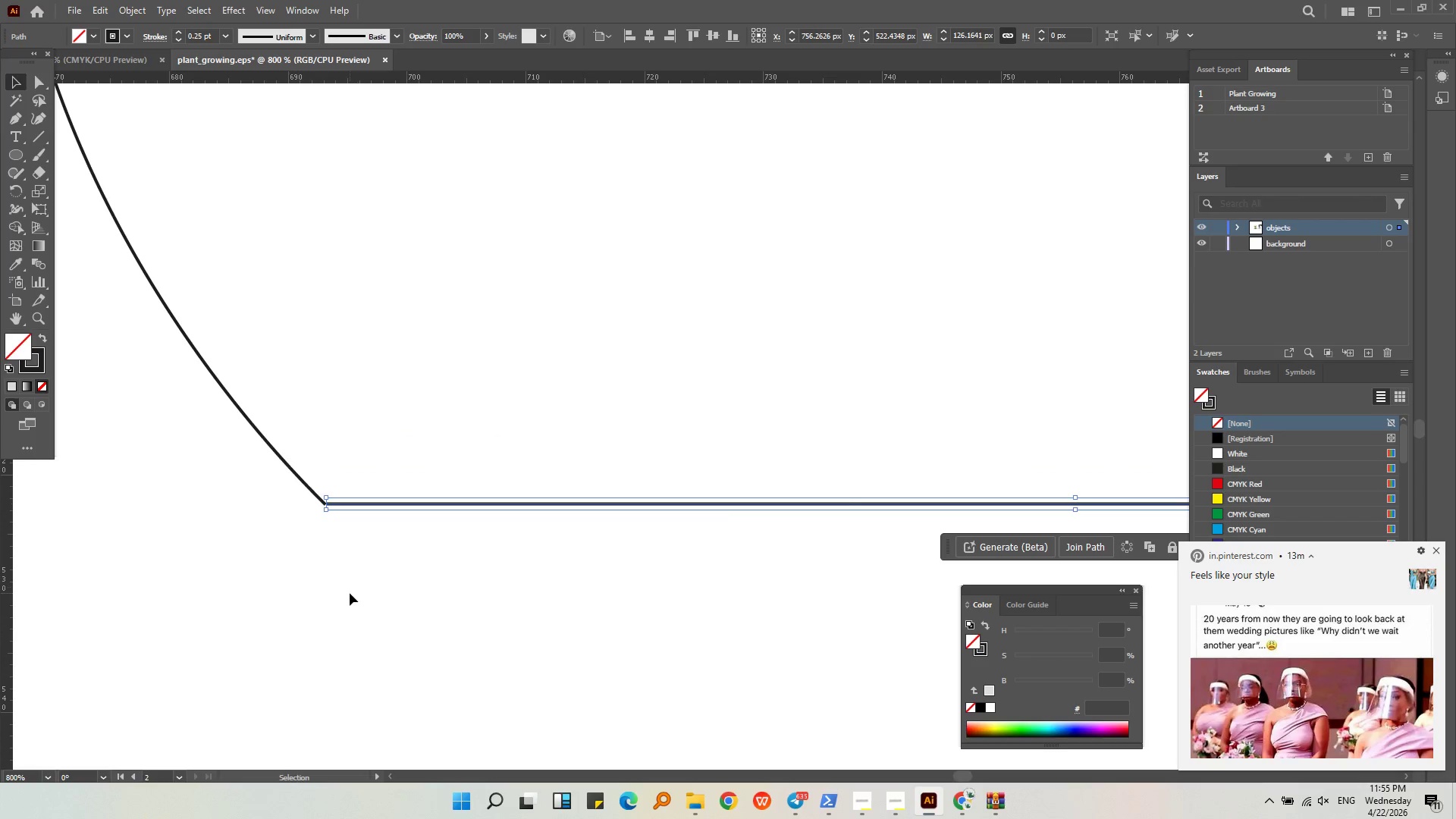 
left_click([350, 593])
 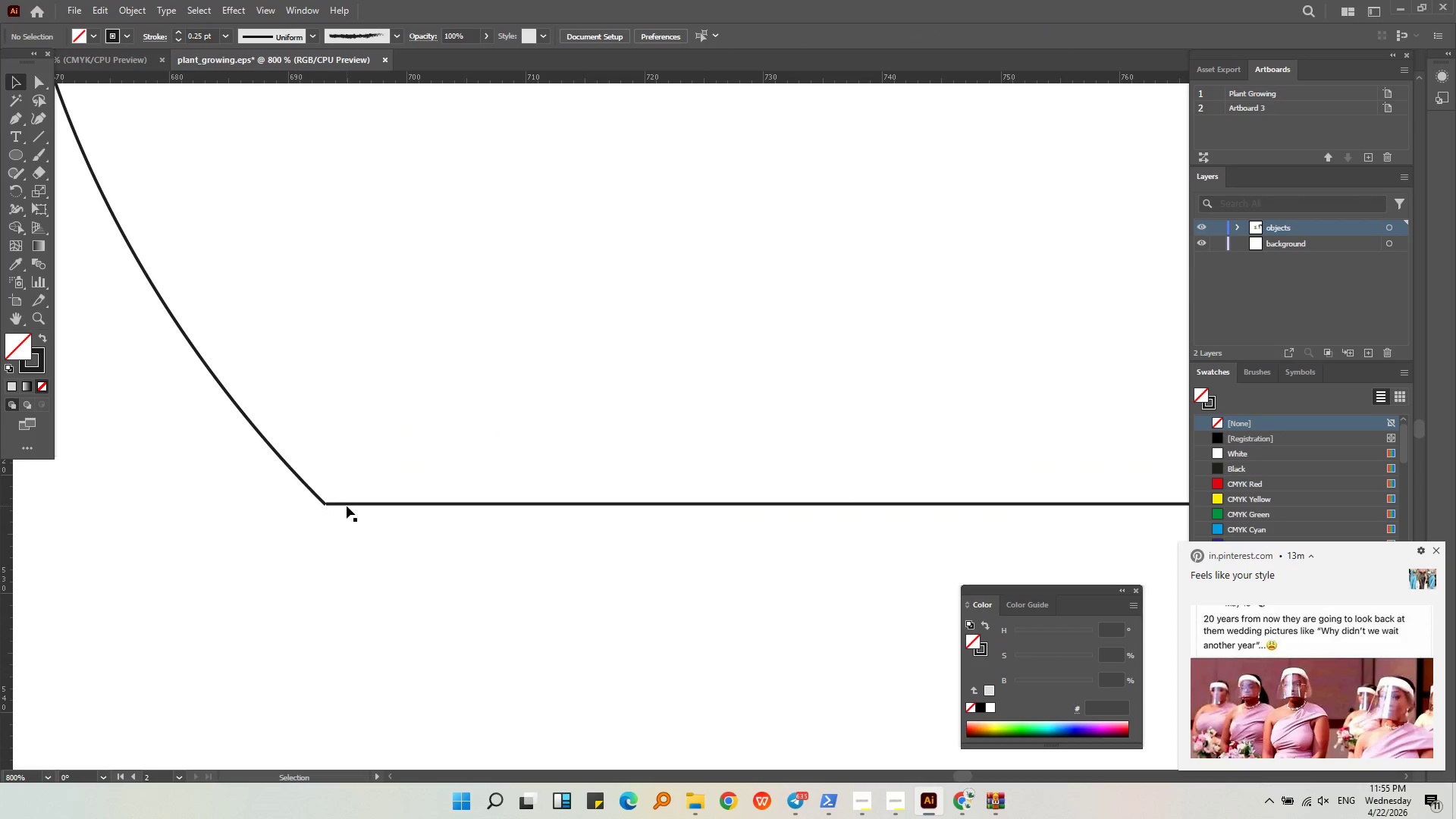 
left_click_drag(start_coordinate=[347, 505], to_coordinate=[343, 505])
 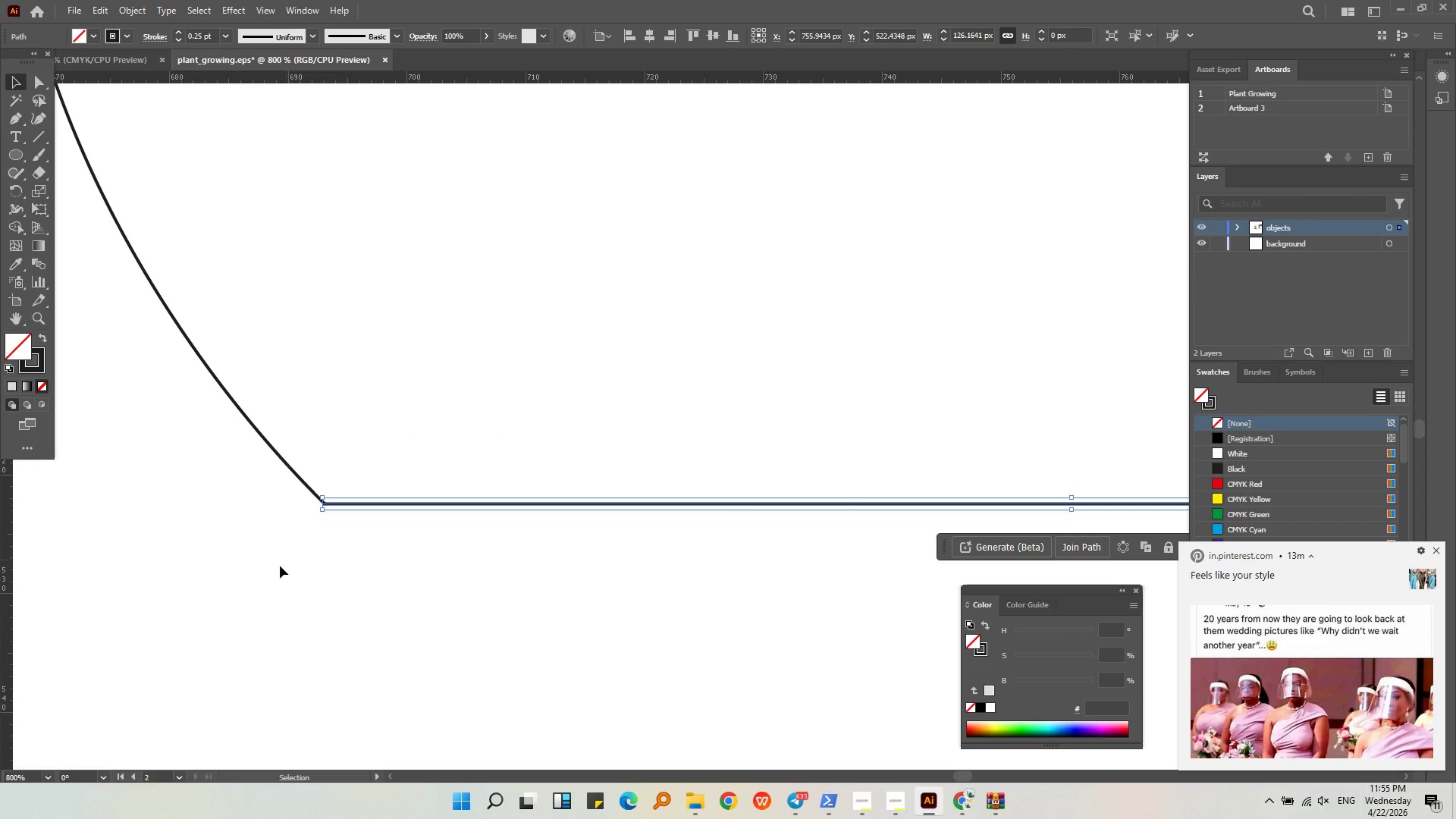 
left_click([268, 576])
 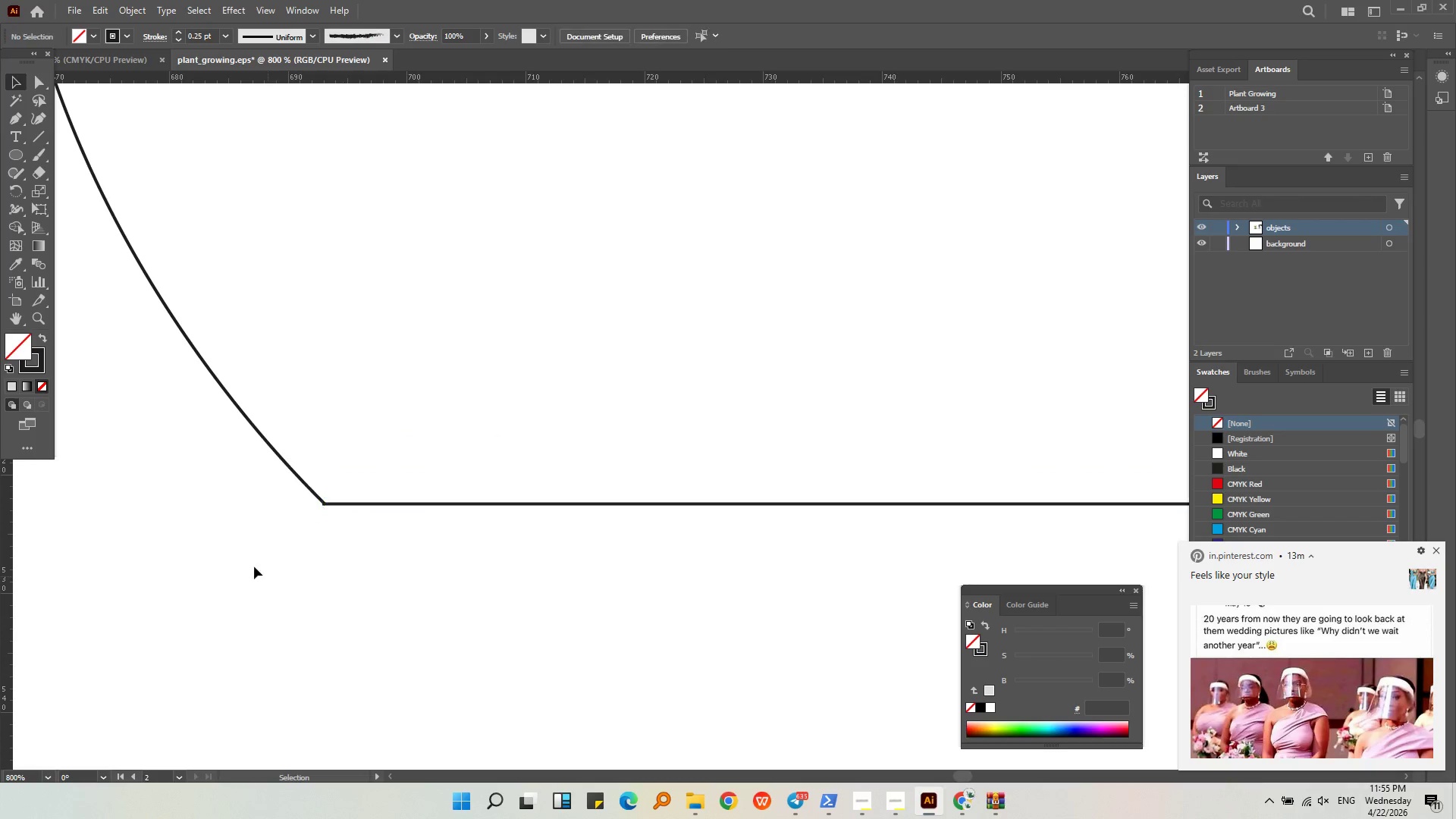 
hold_key(key=MetaLeft, duration=1.03)
scroll: coordinate [213, 535], scroll_direction: down, amount: 9.0
 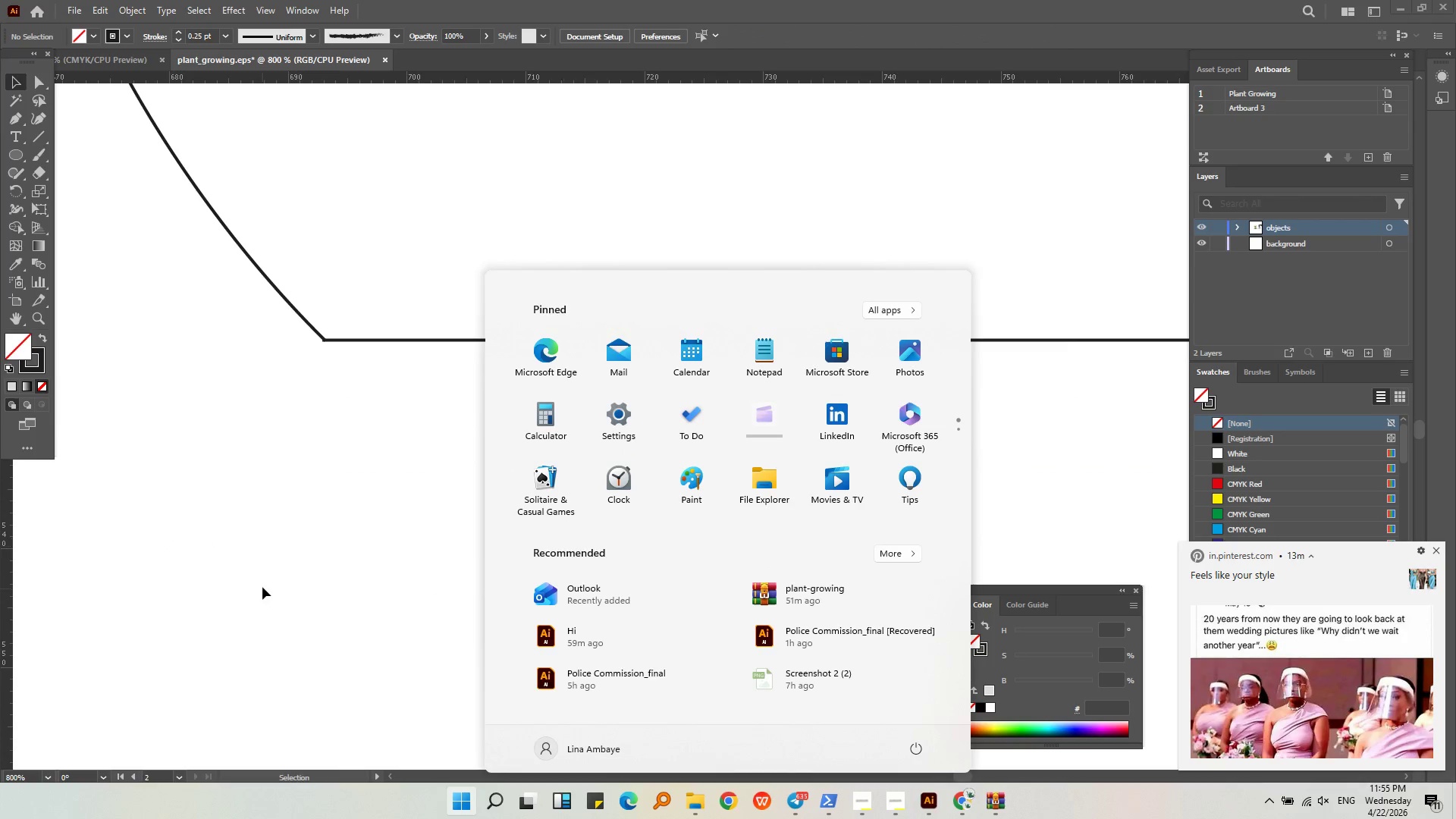 
left_click([284, 528])
 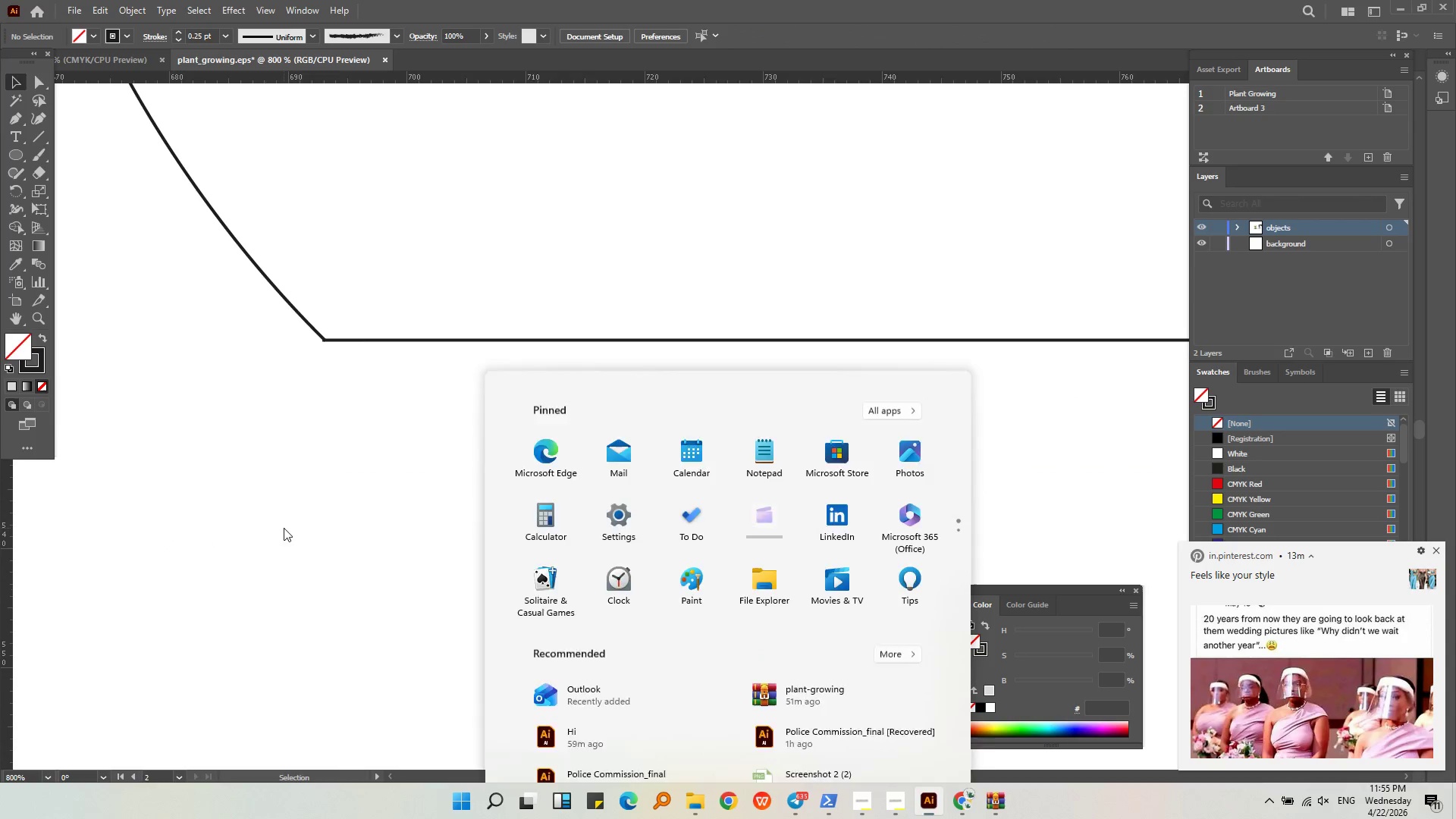 
hold_key(key=AltLeft, duration=0.56)
hold_key(key=AltLeft, duration=0.62)
scroll: coordinate [386, 563], scroll_direction: down, amount: 2.0
 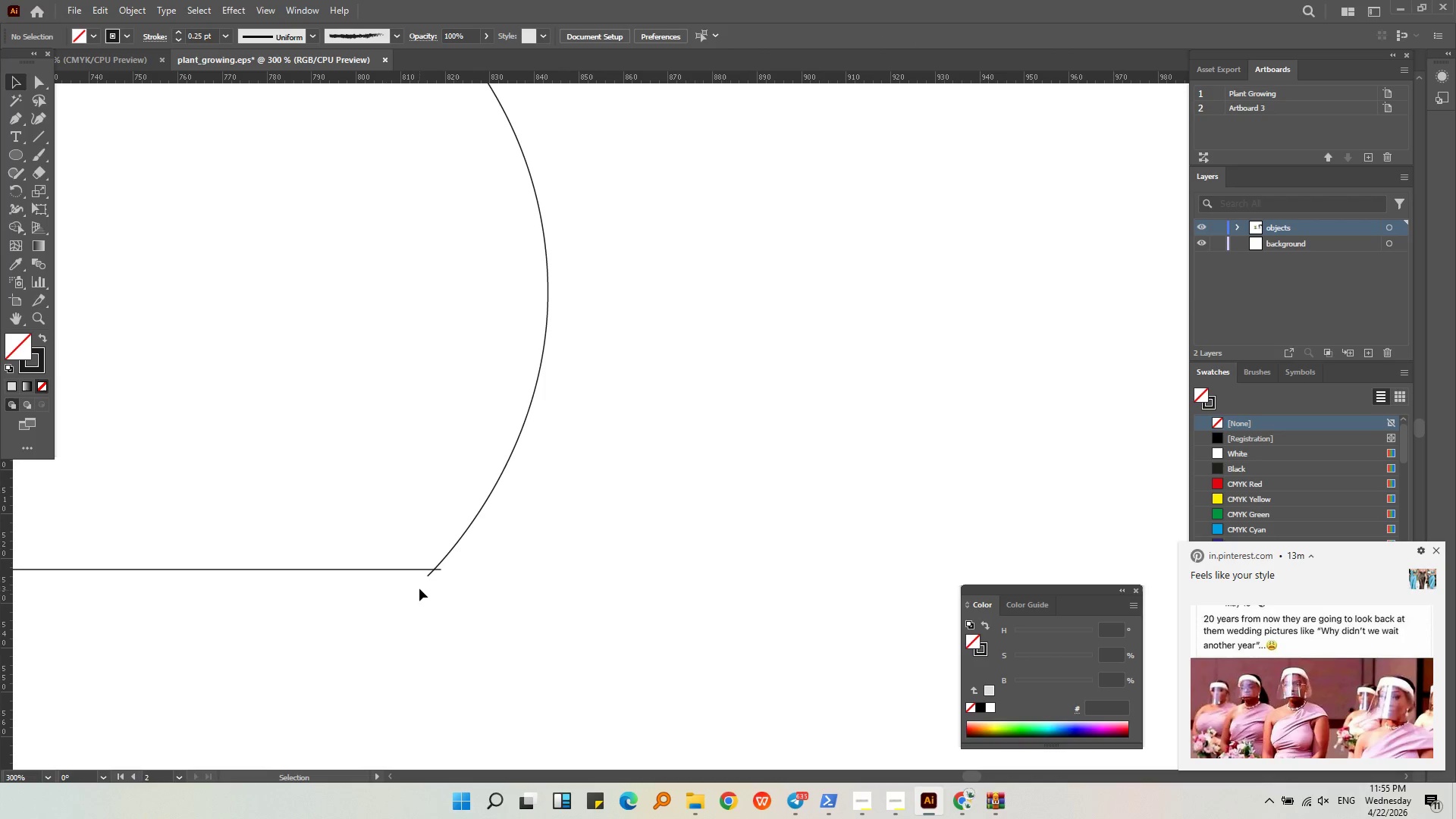 
left_click([430, 575])
 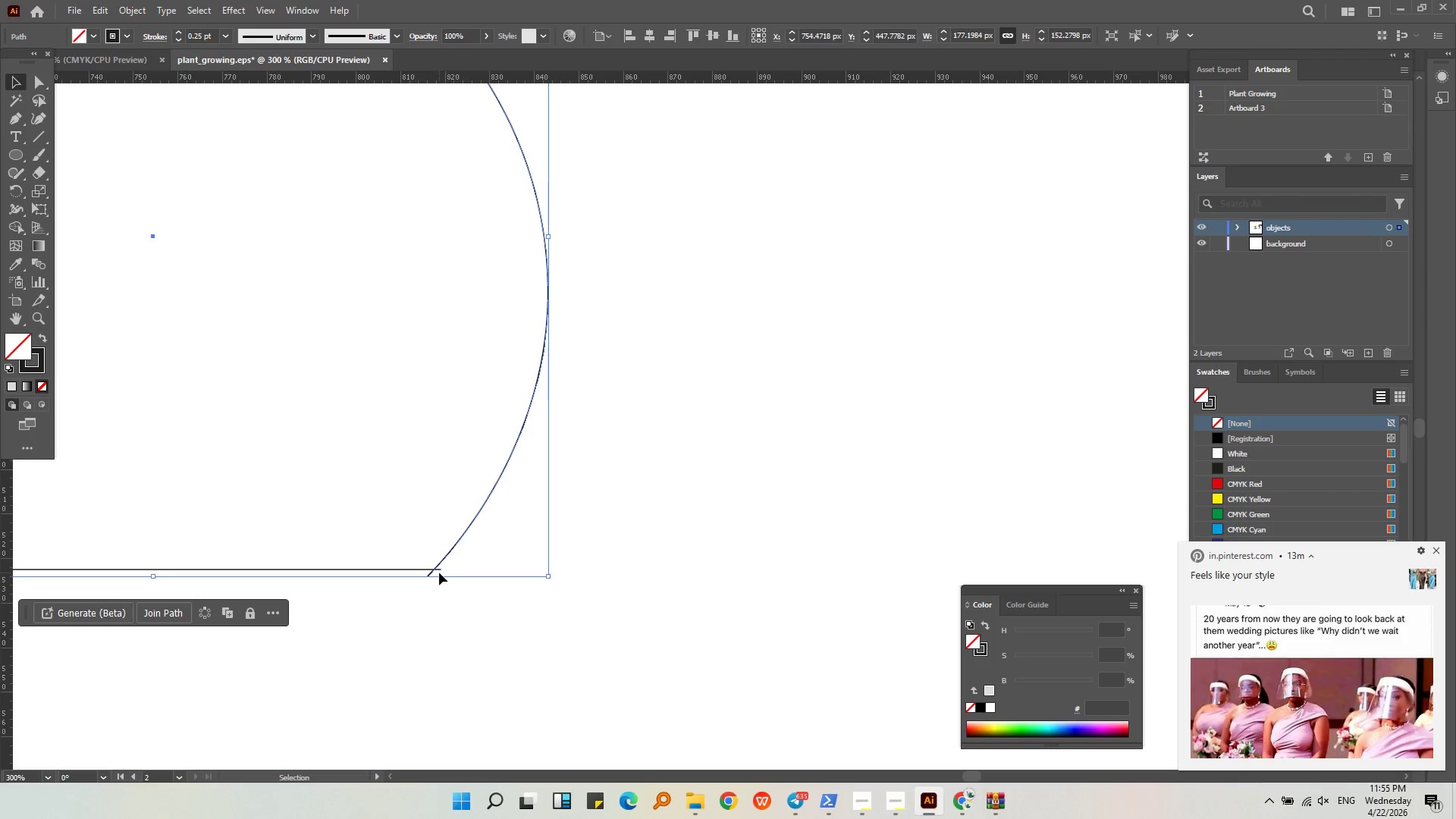 
double_click([439, 571])
 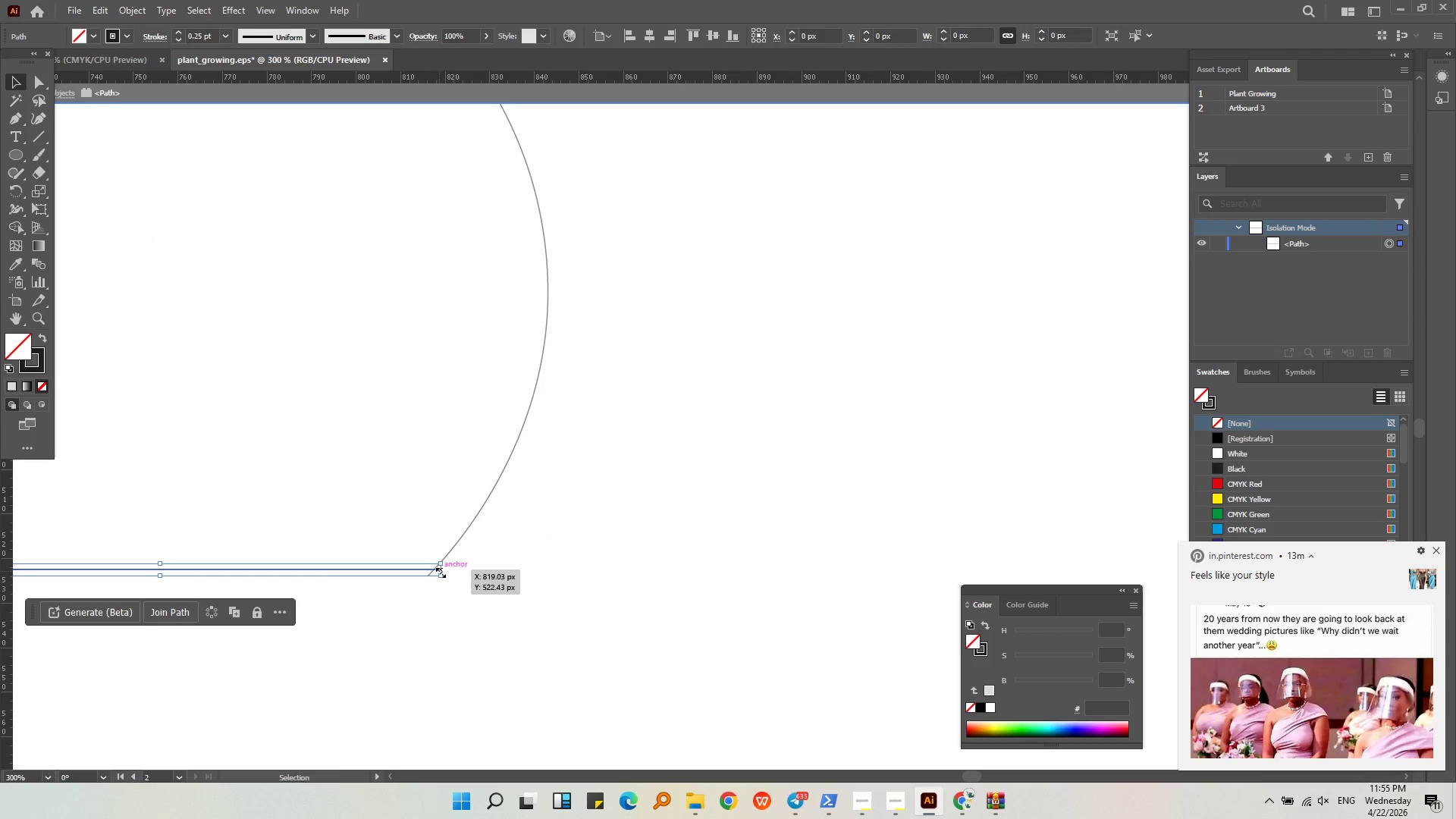 
hold_key(key=AltLeft, duration=0.61)
scroll: coordinate [439, 571], scroll_direction: up, amount: 3.0
 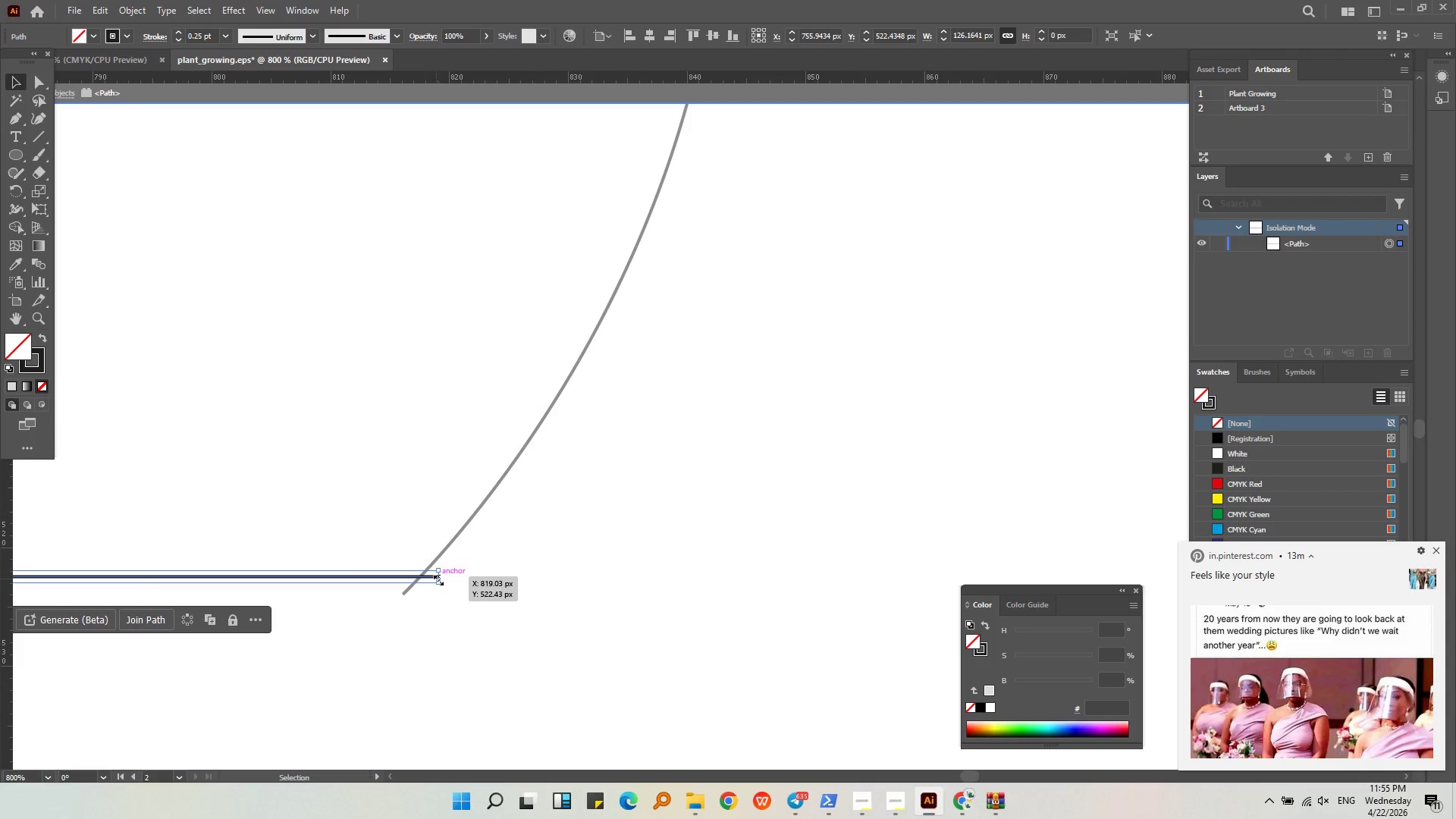 
left_click_drag(start_coordinate=[438, 579], to_coordinate=[422, 577])
 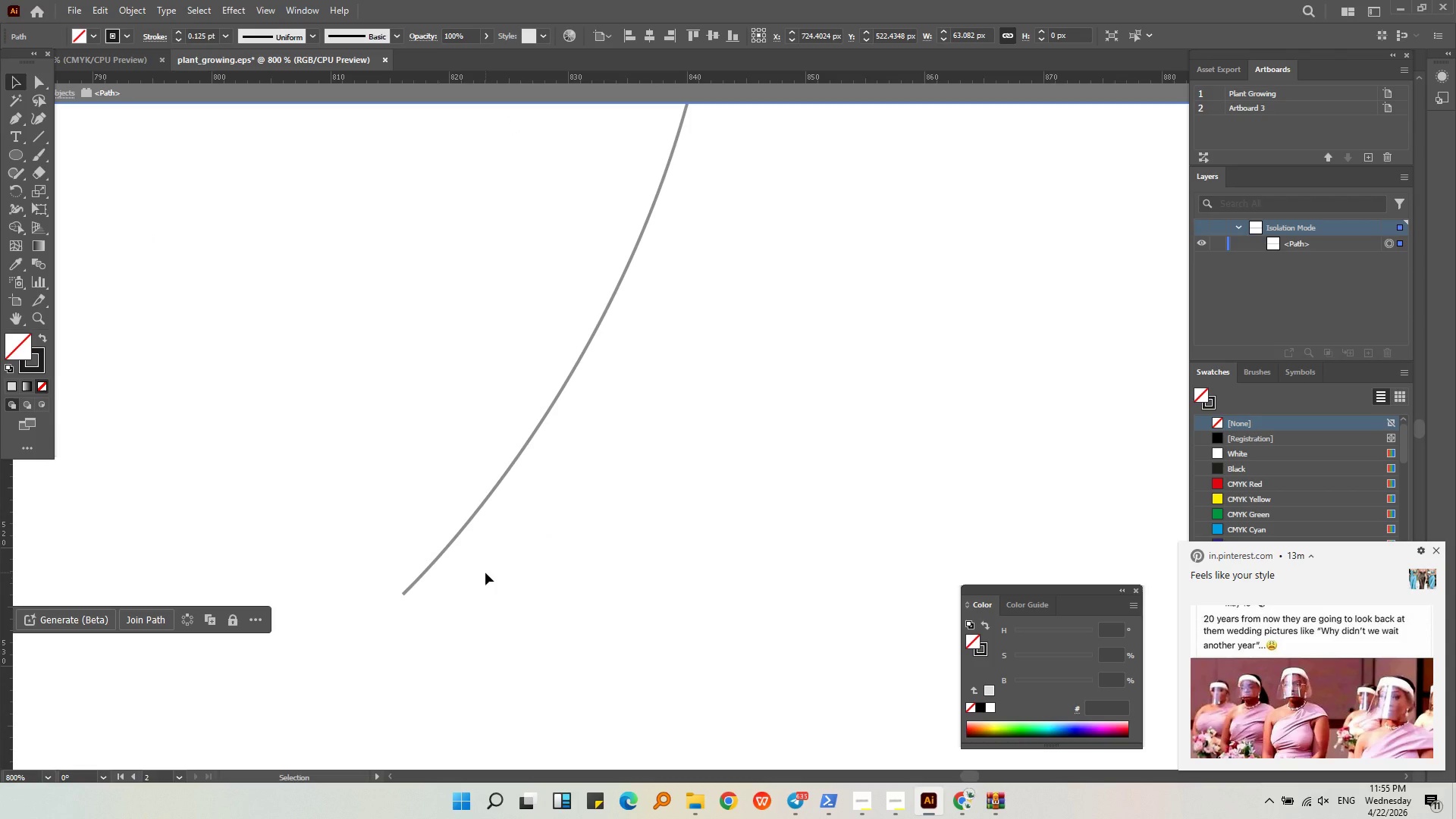 
hold_key(key=ShiftLeft, duration=0.5)
 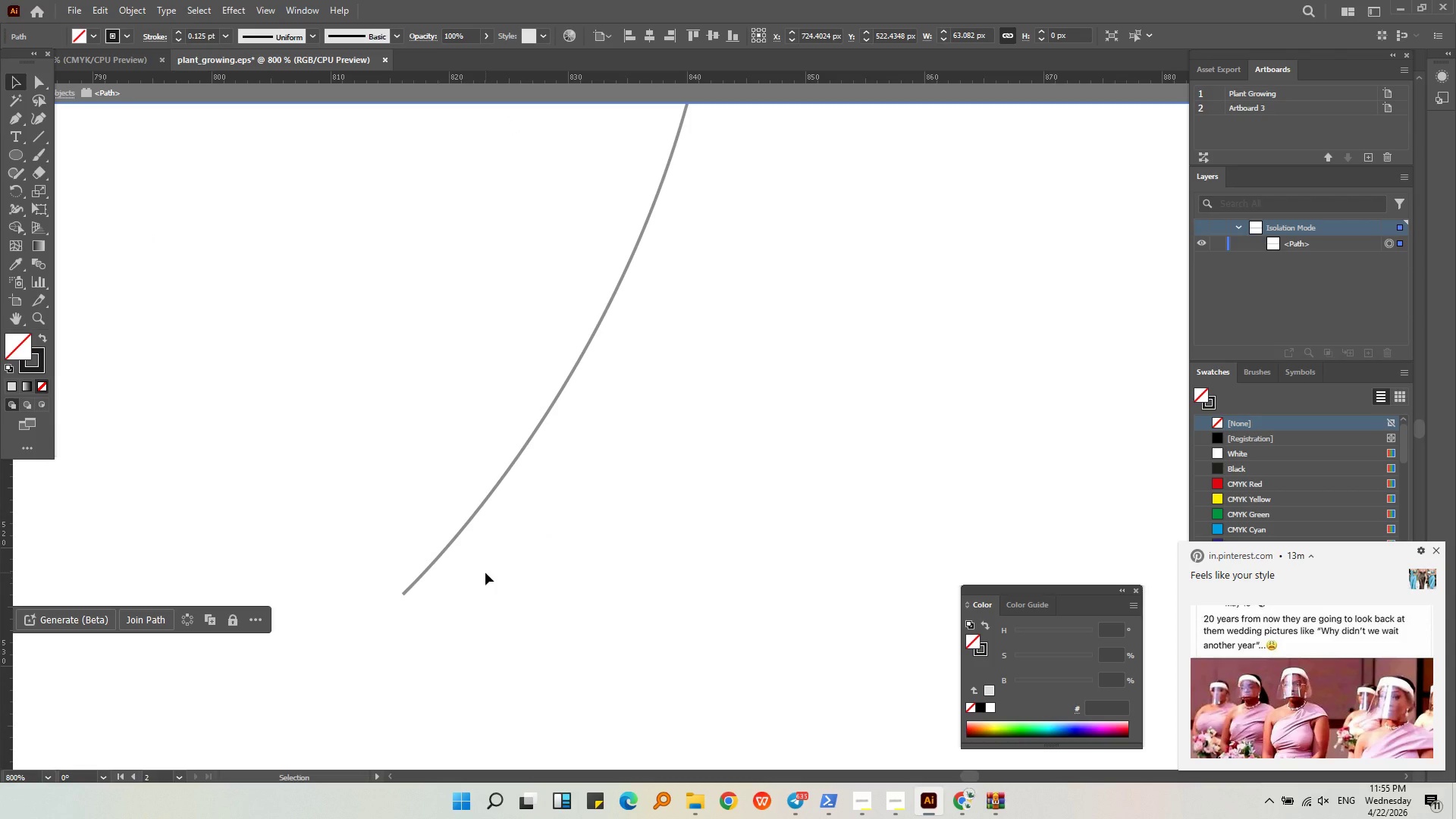 
key(Control+Z)
 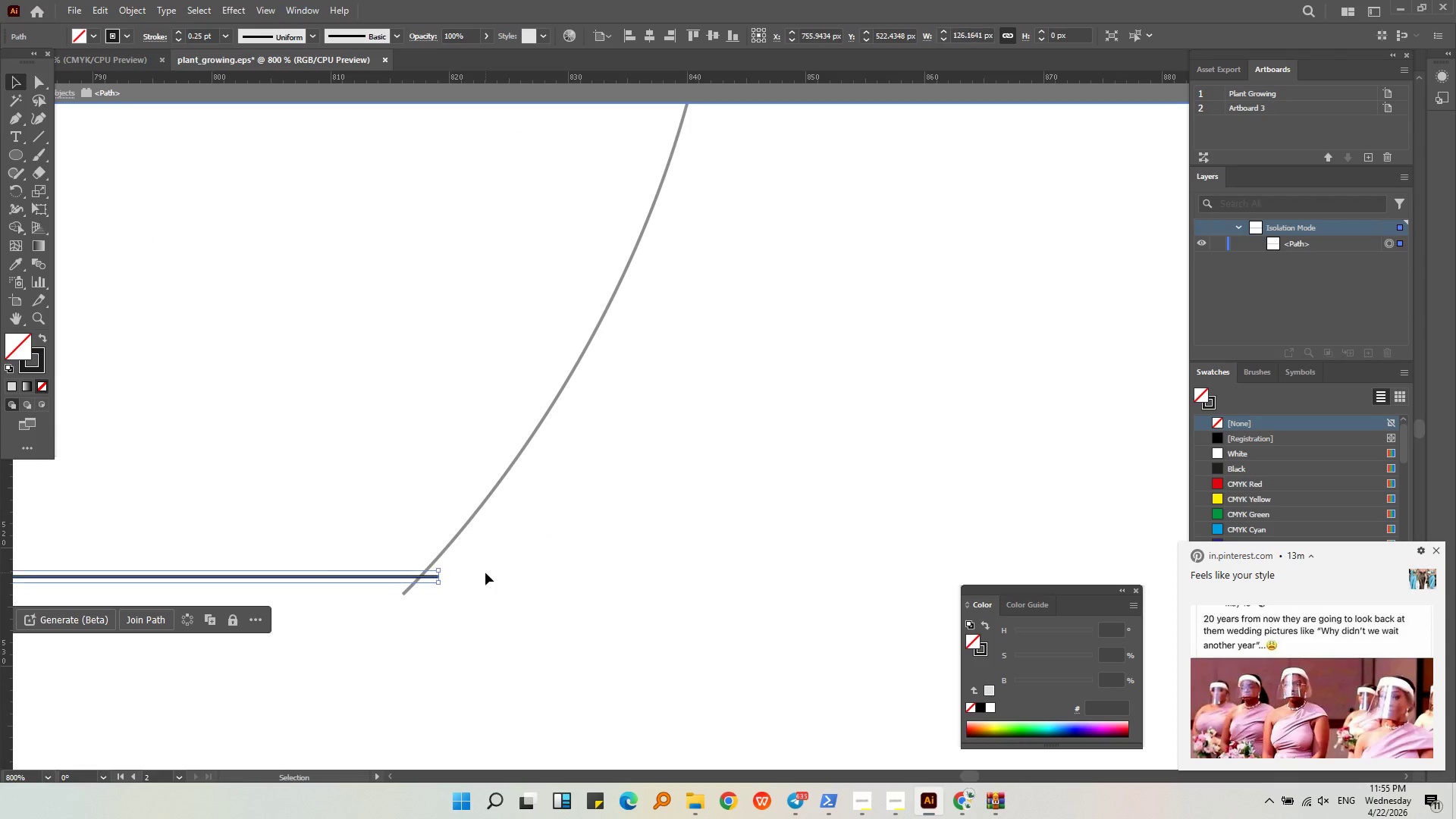 
left_click([485, 573])
 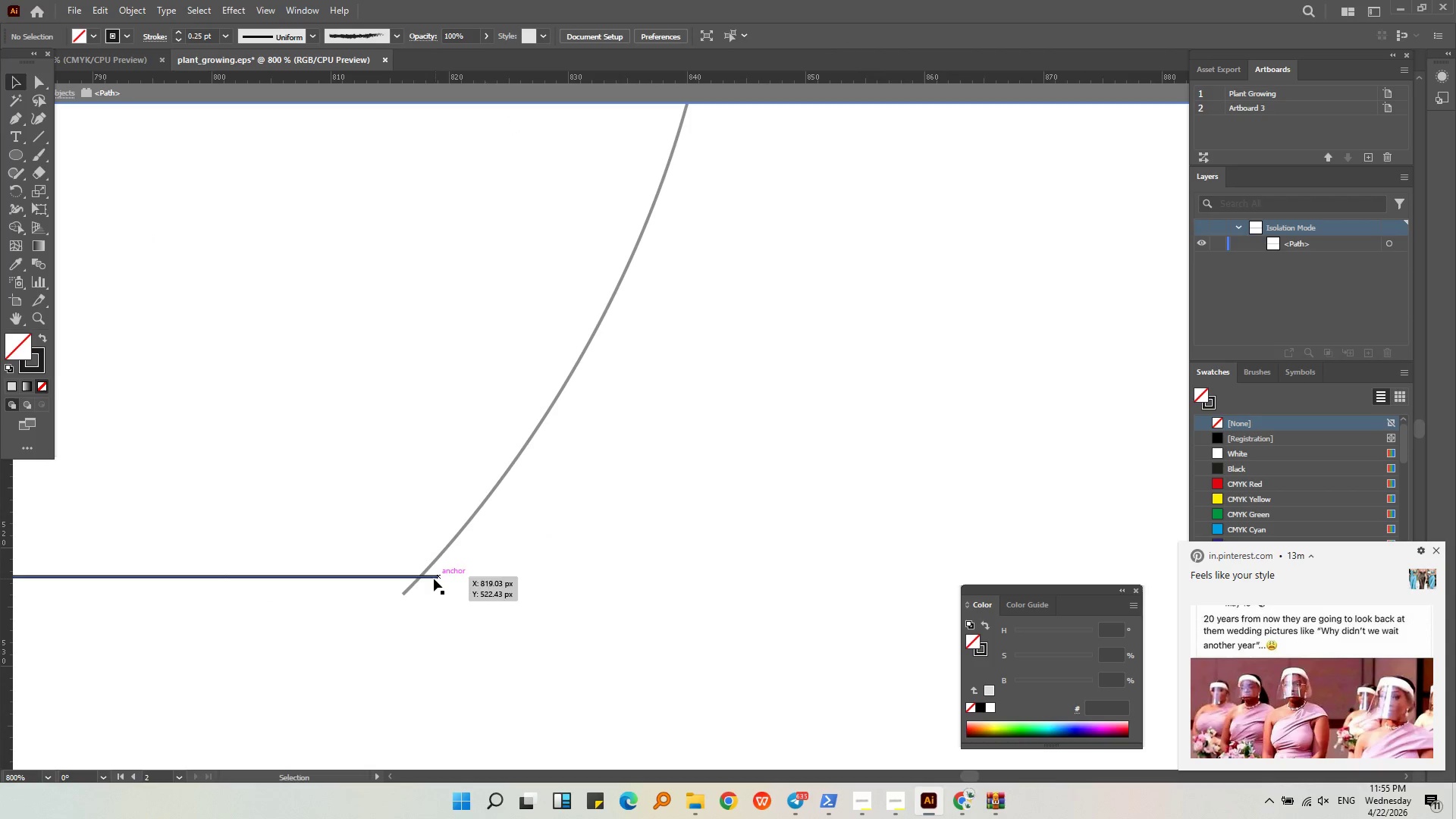 
left_click([433, 579])
 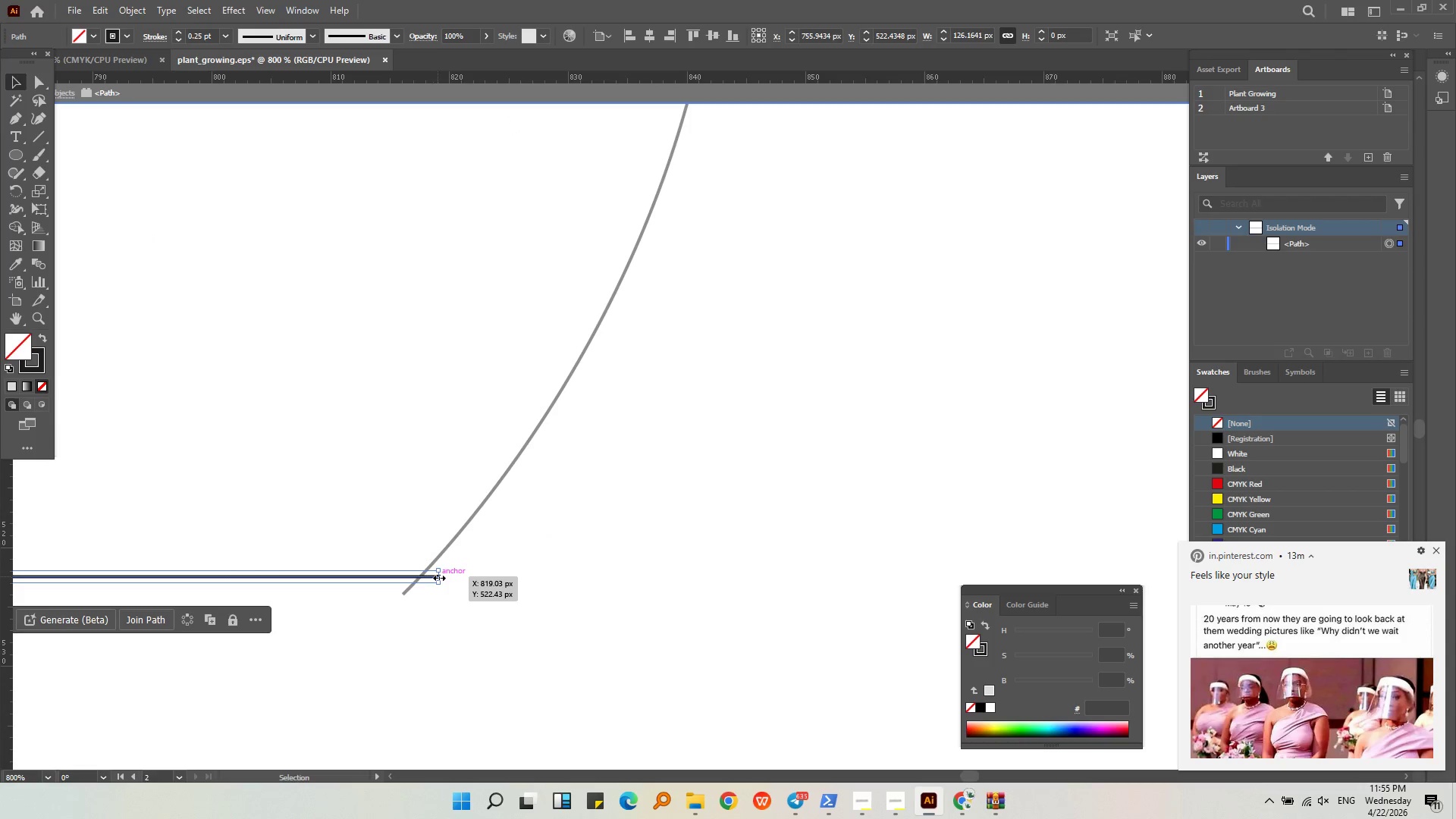 
left_click_drag(start_coordinate=[438, 576], to_coordinate=[418, 579])
 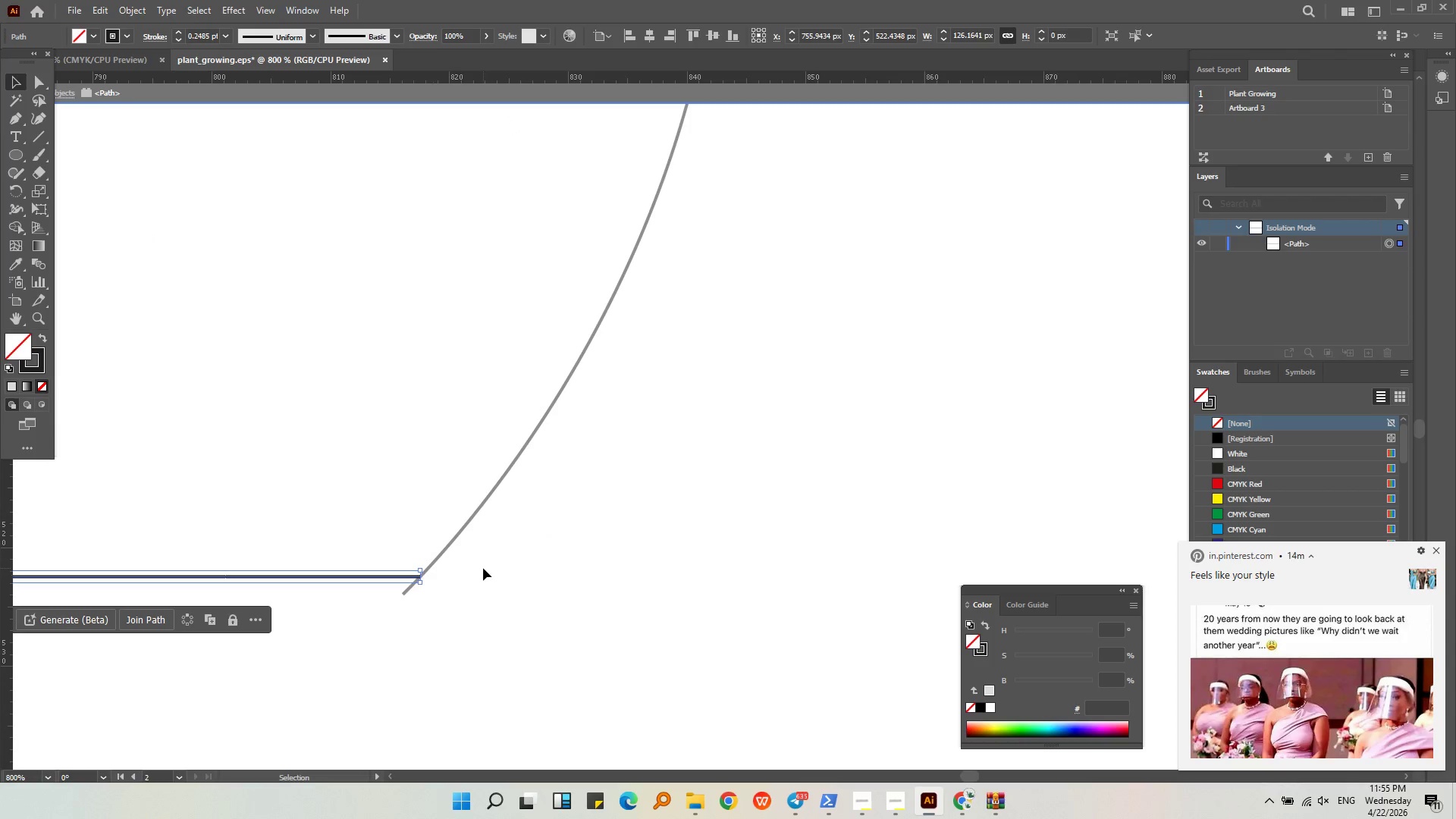 
left_click([483, 568])
 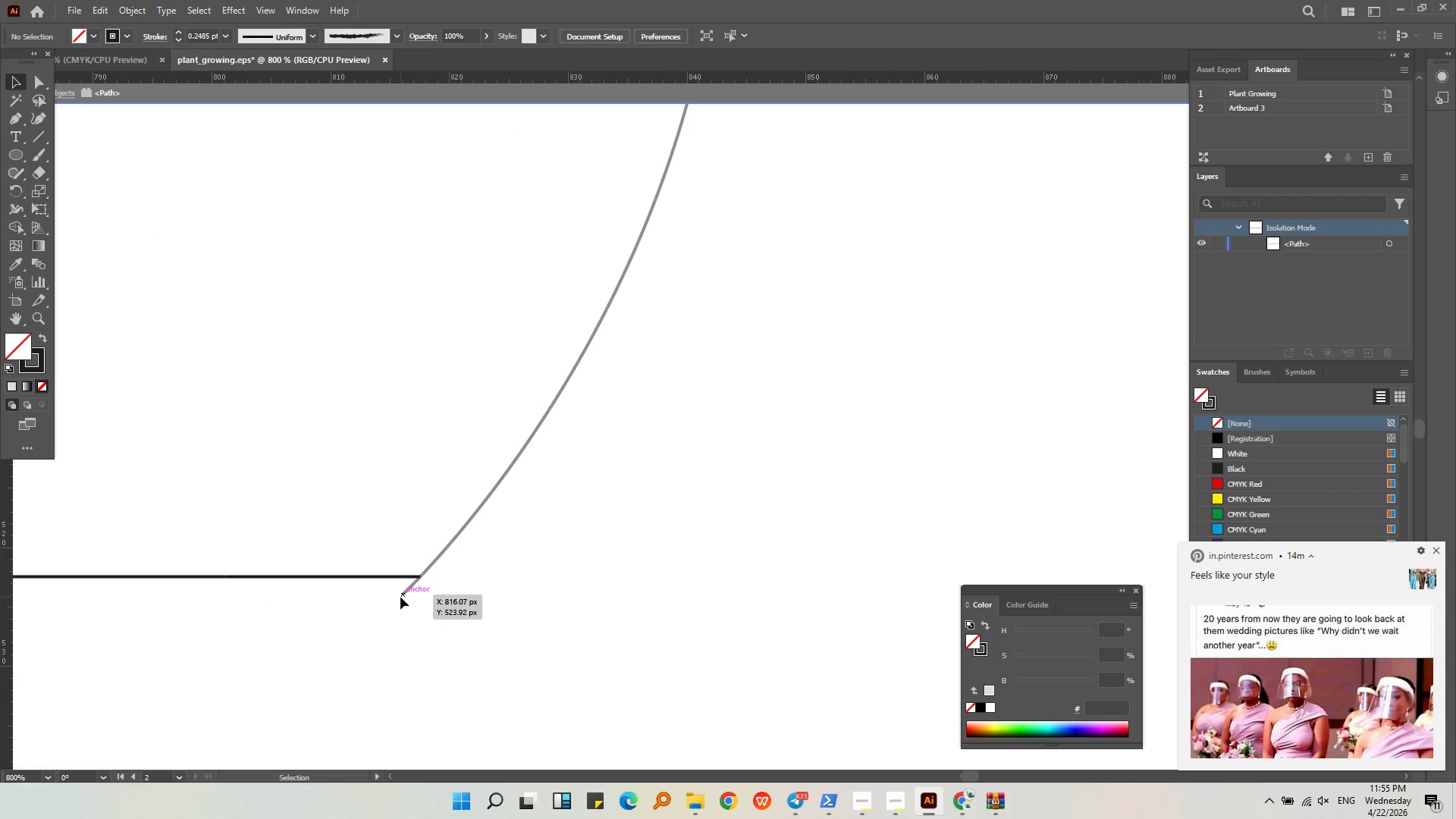 
left_click([403, 597])
 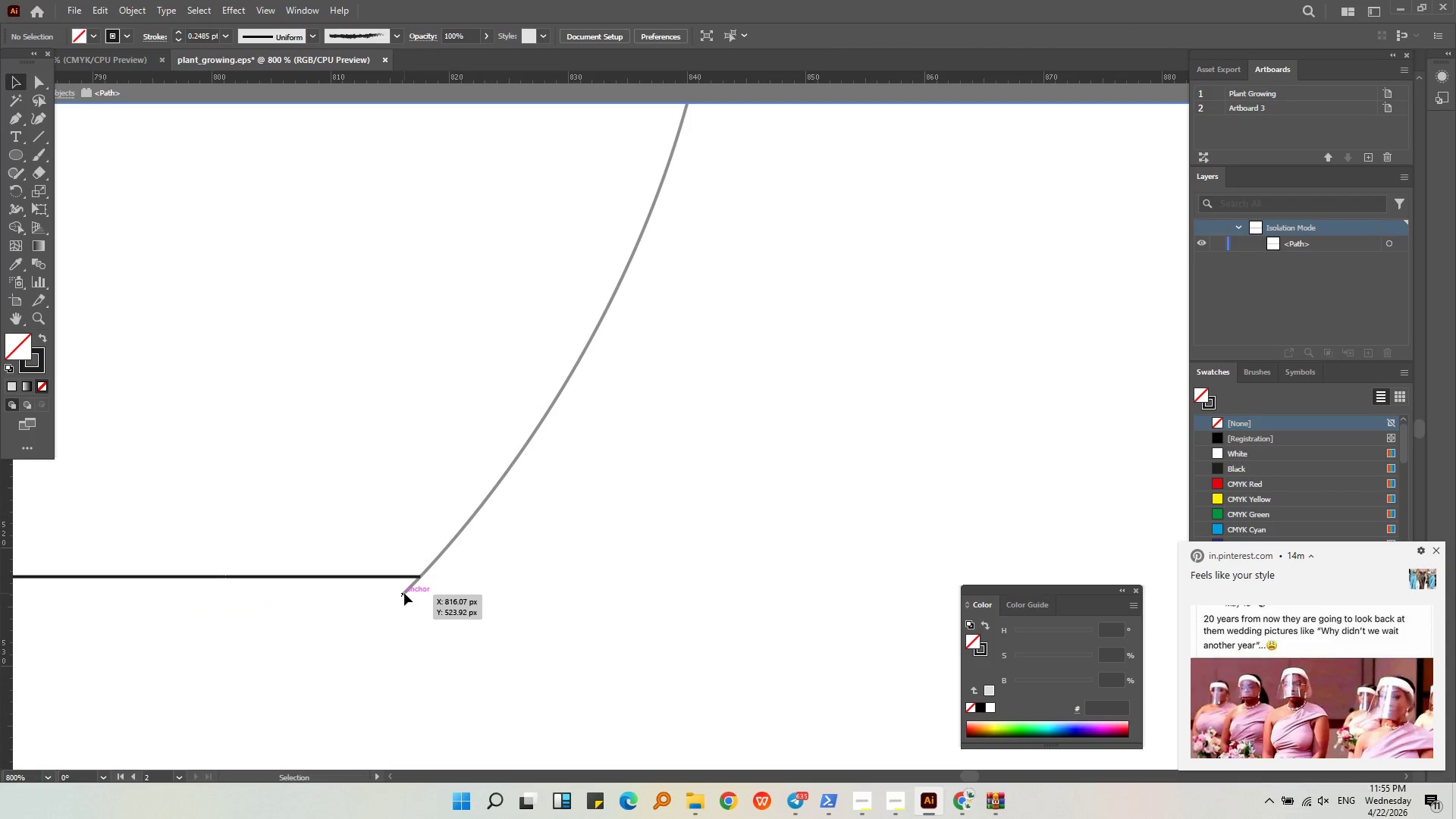 
left_click([404, 593])
 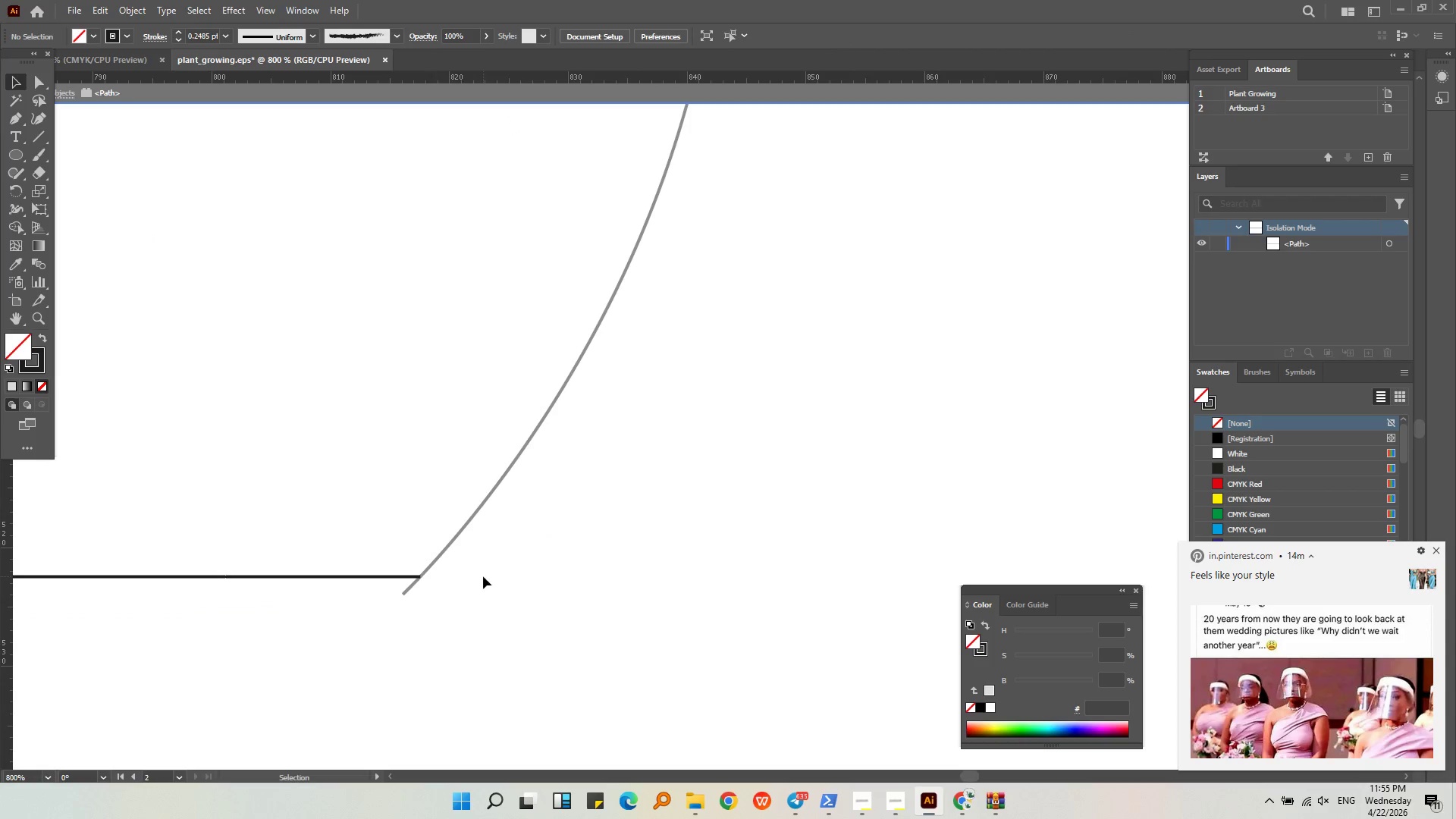 
double_click([483, 576])
 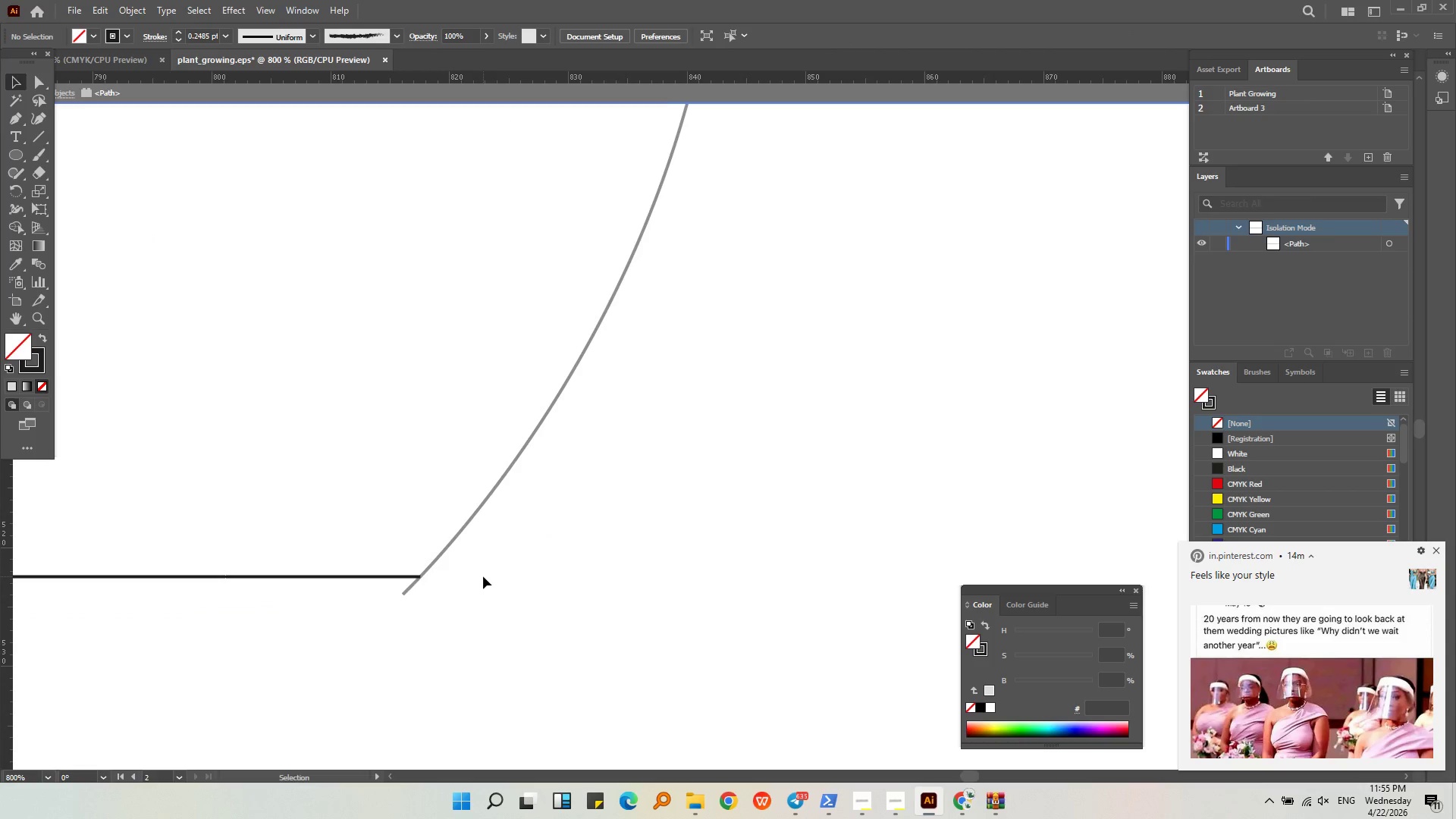 
triple_click([483, 576])
 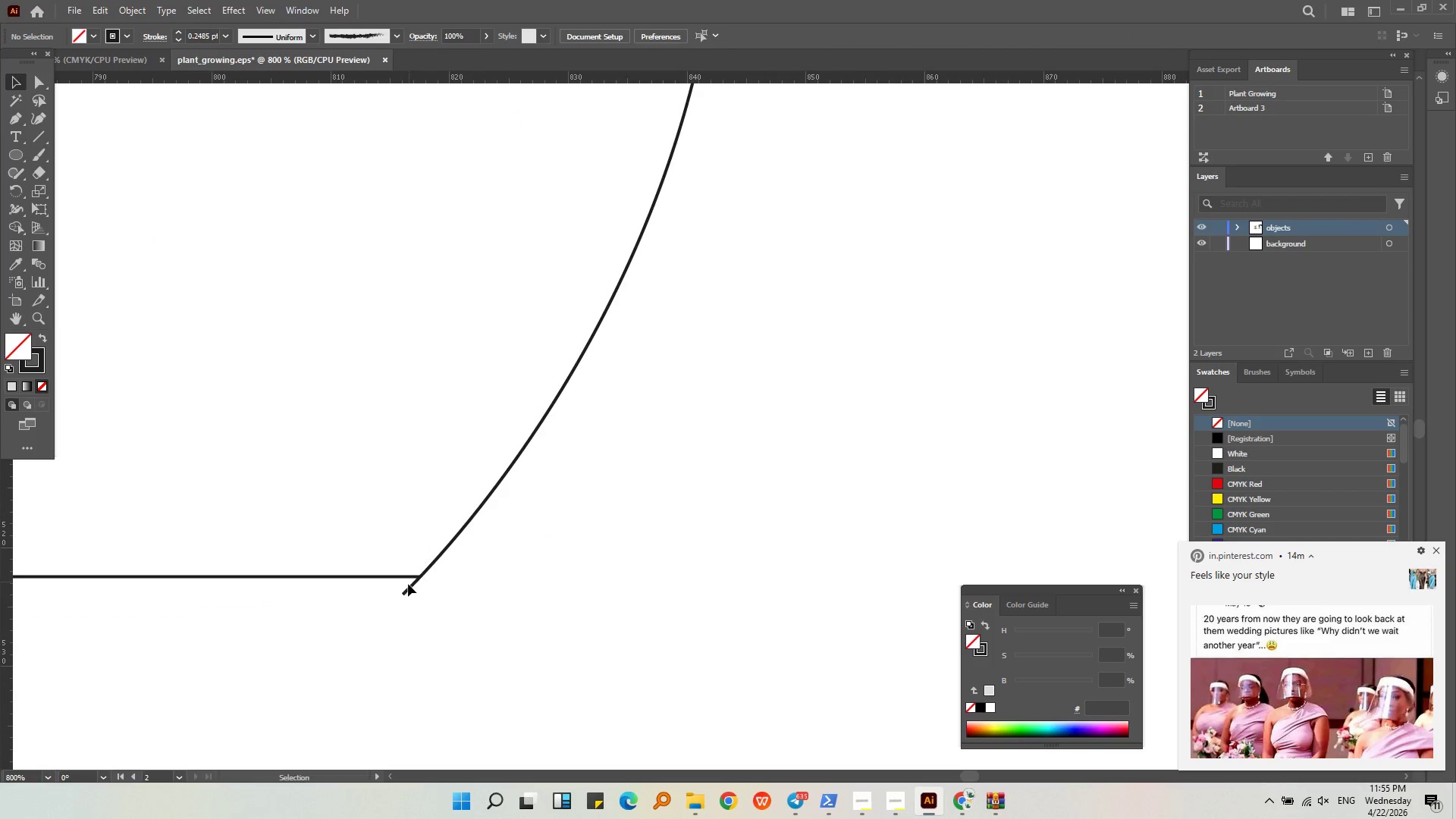 
left_click([408, 588])
 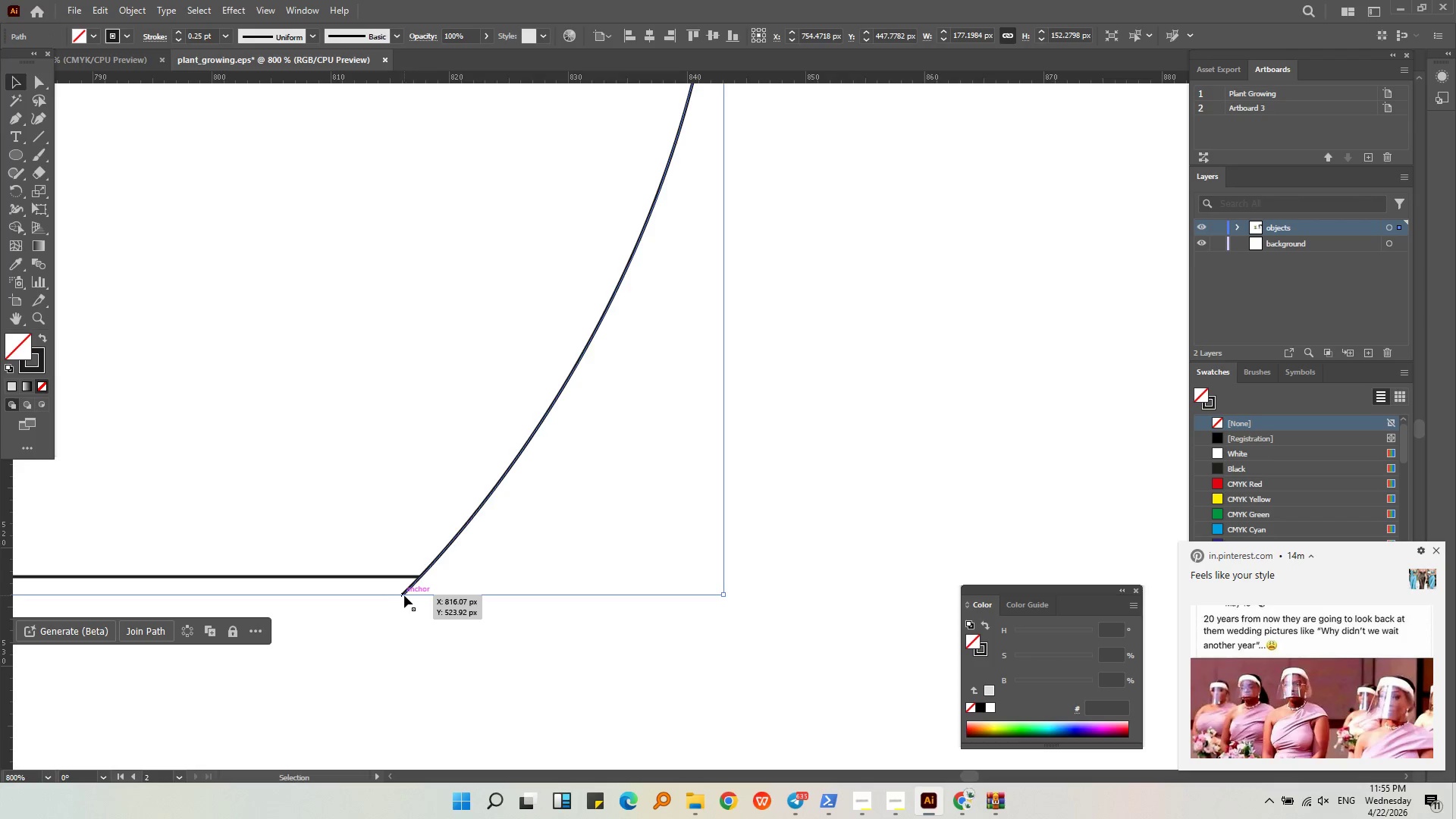 
hold_key(key=AltLeft, duration=0.41)
scroll: coordinate [430, 588], scroll_direction: down, amount: 2.0
 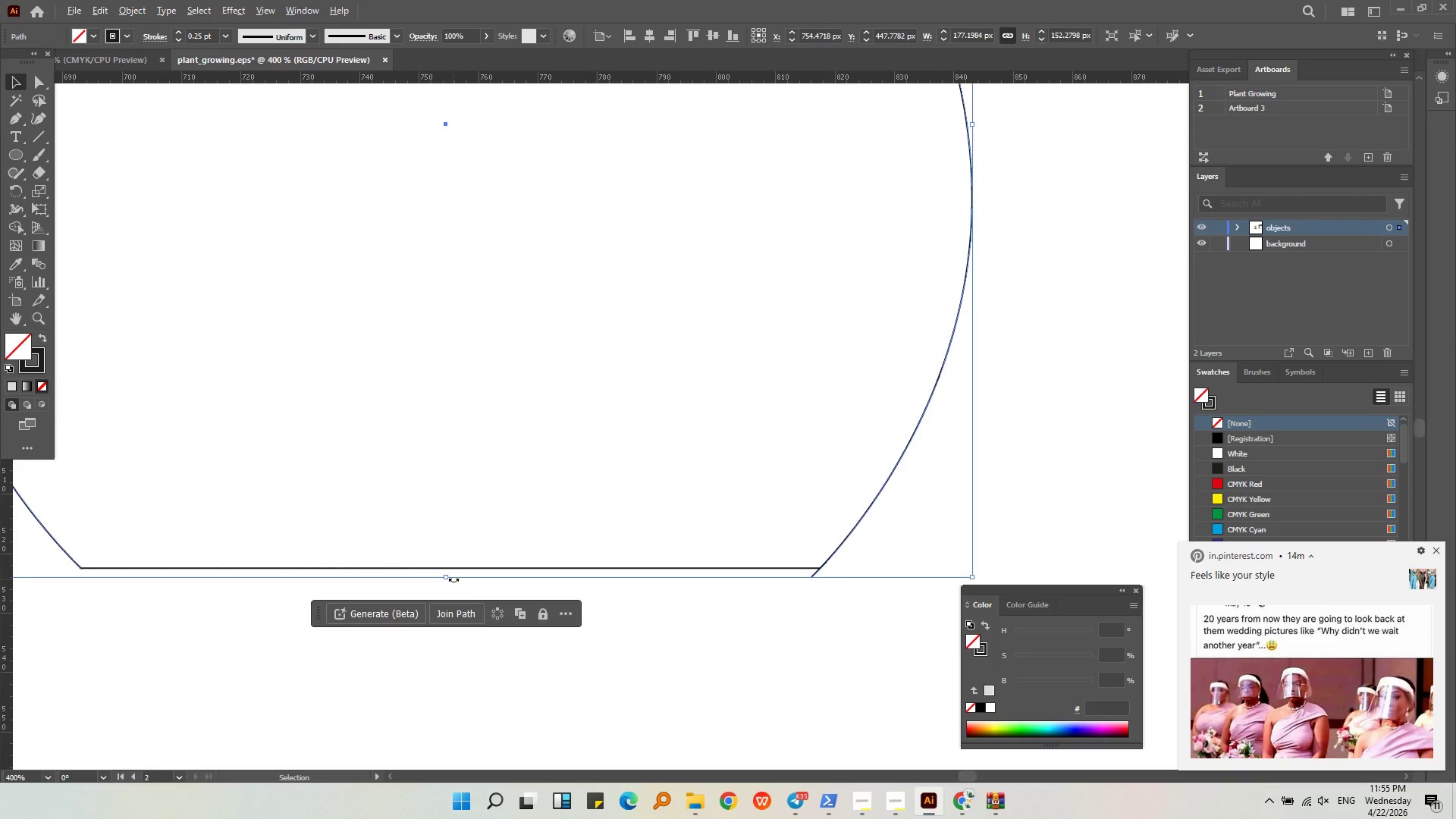 
left_click_drag(start_coordinate=[447, 576], to_coordinate=[447, 569])
 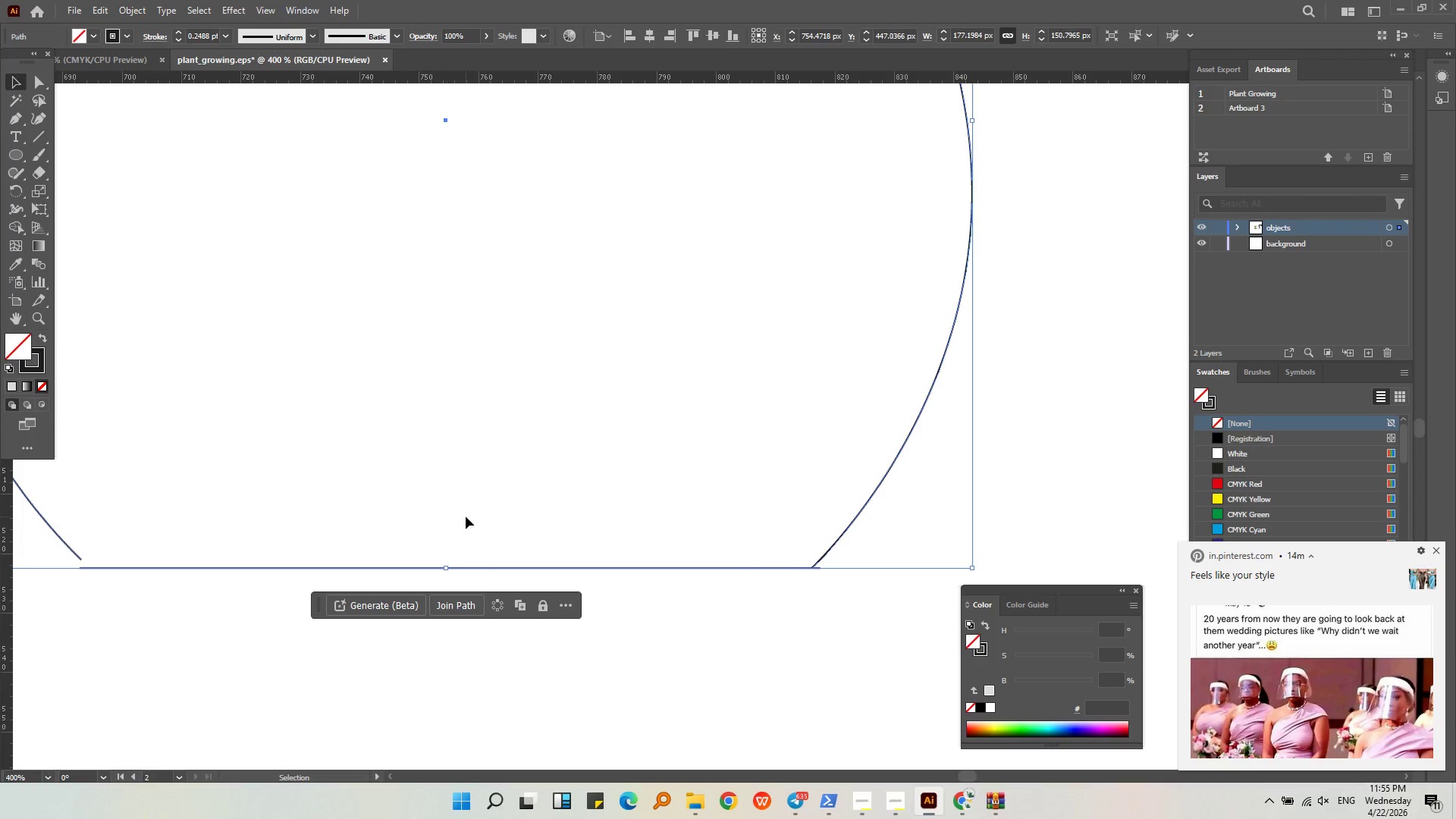 
left_click([466, 516])
 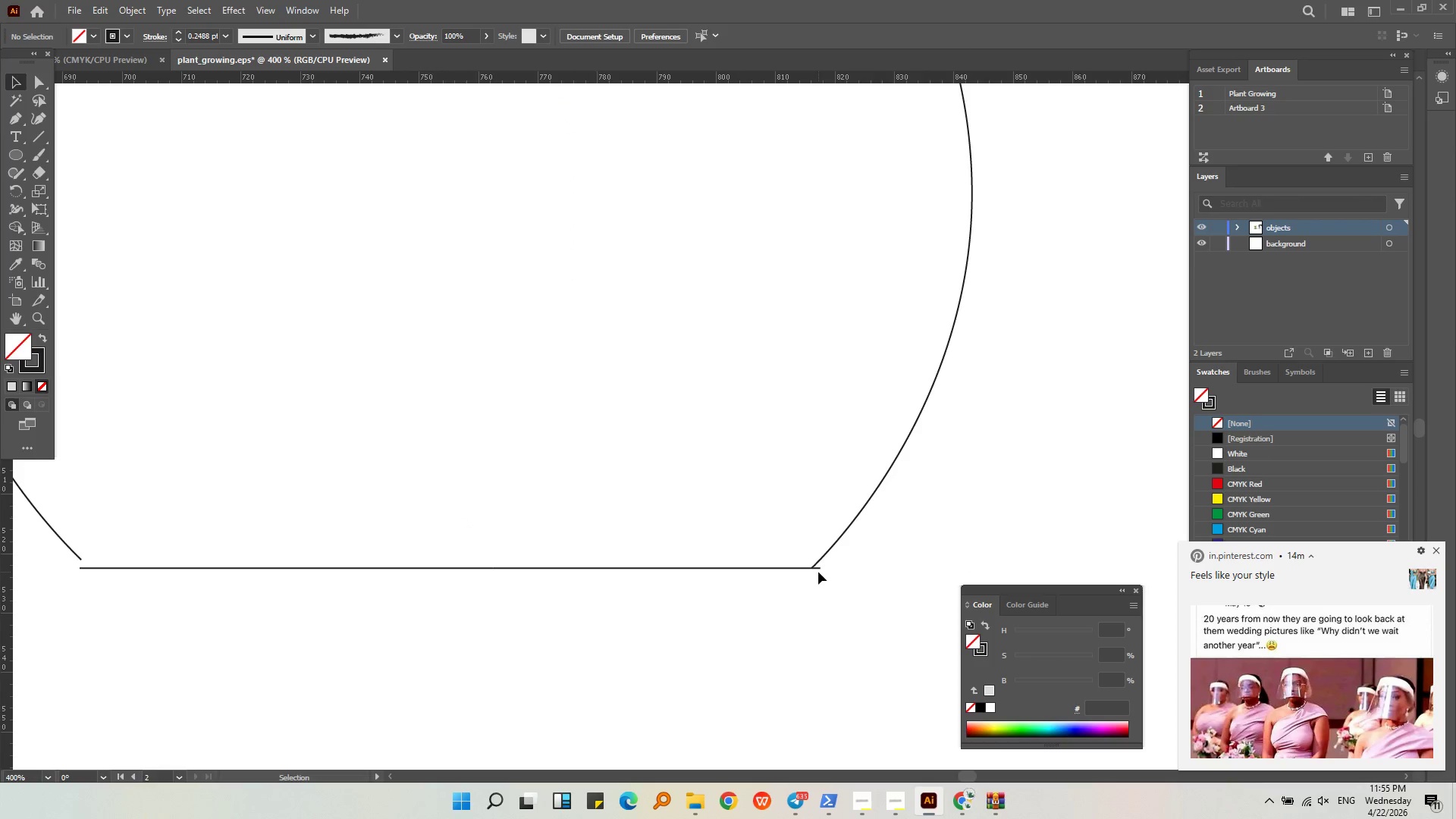 
left_click([819, 570])
 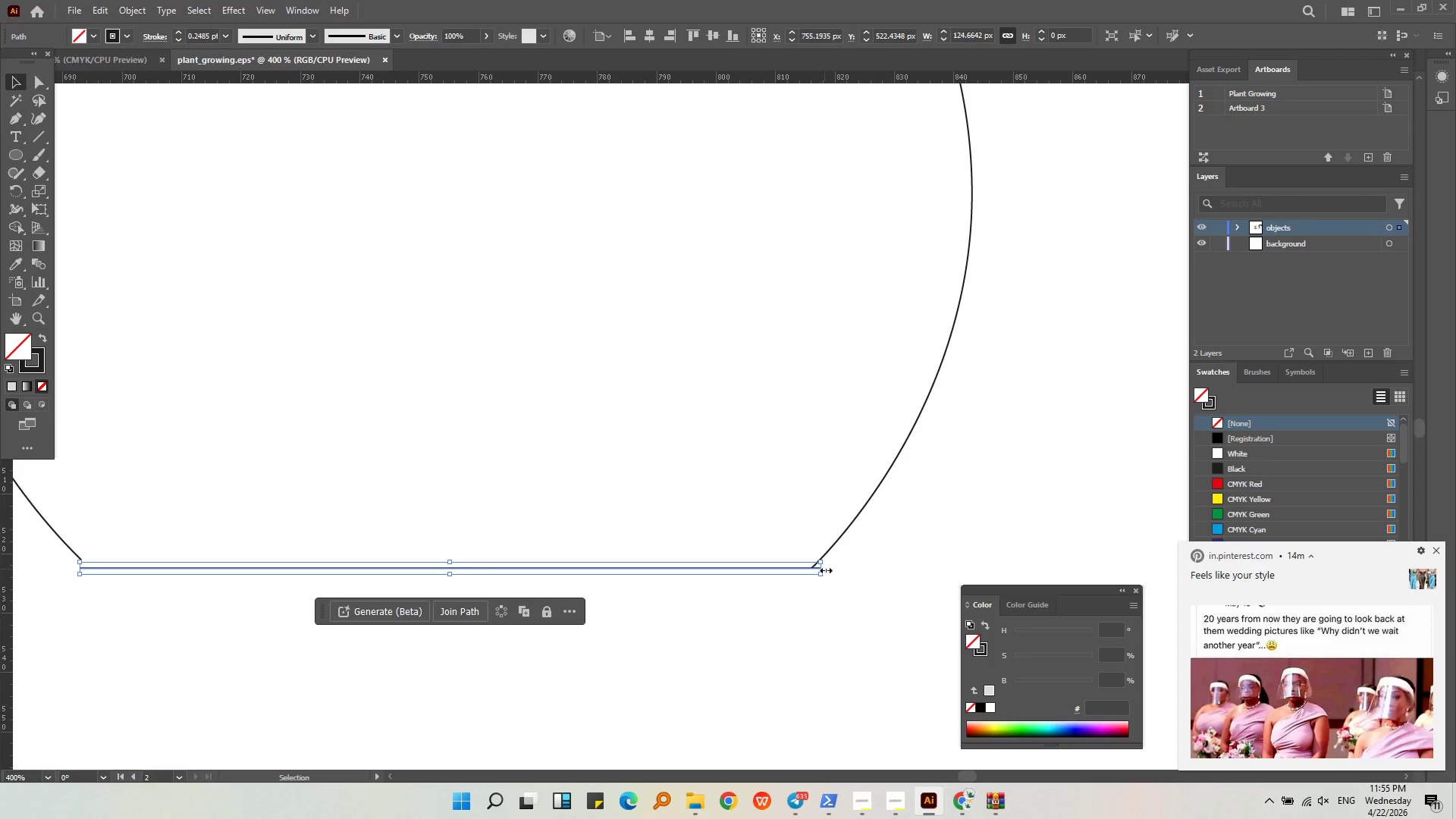 
left_click_drag(start_coordinate=[824, 569], to_coordinate=[811, 571])
 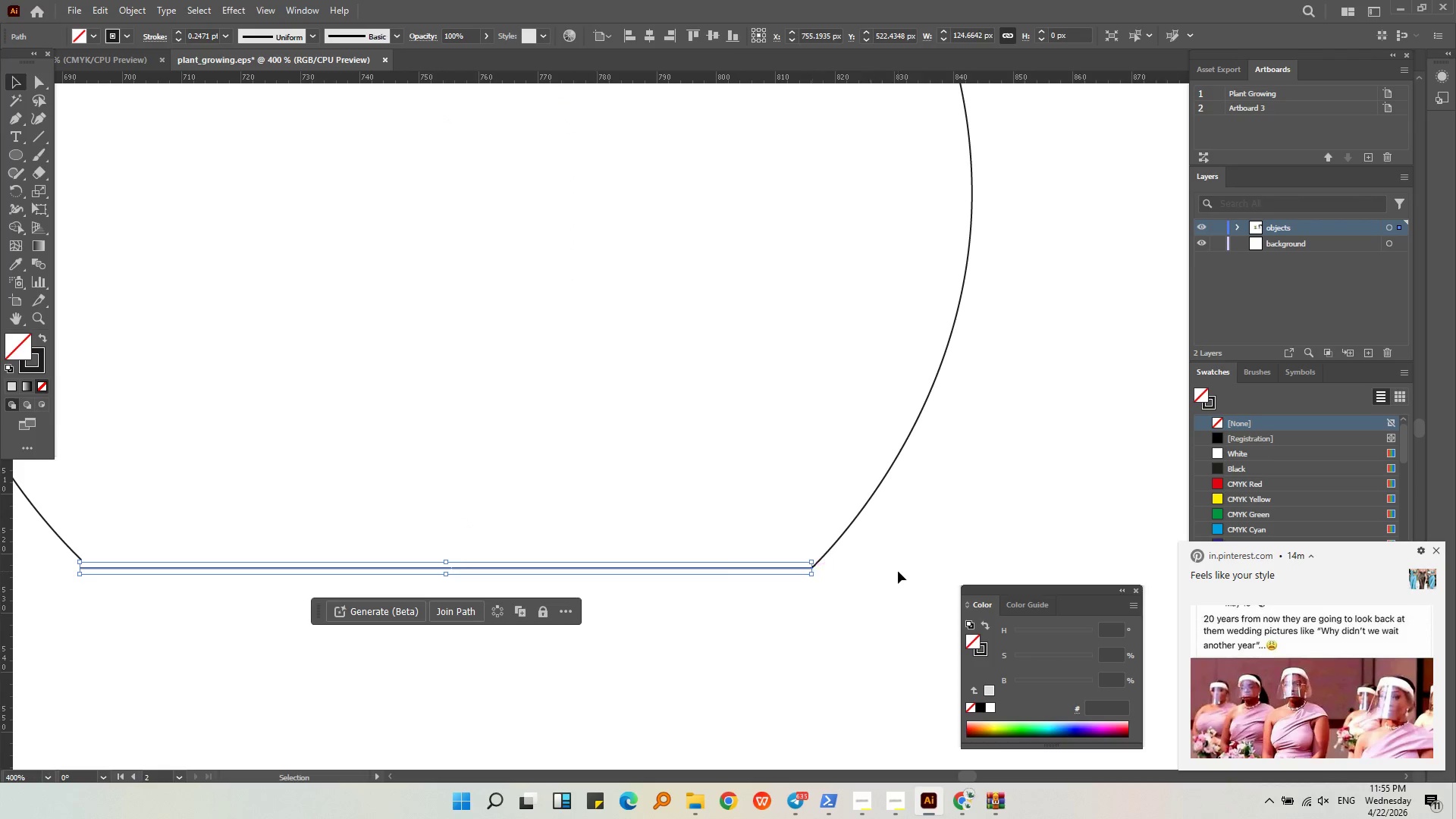 
left_click([898, 571])
 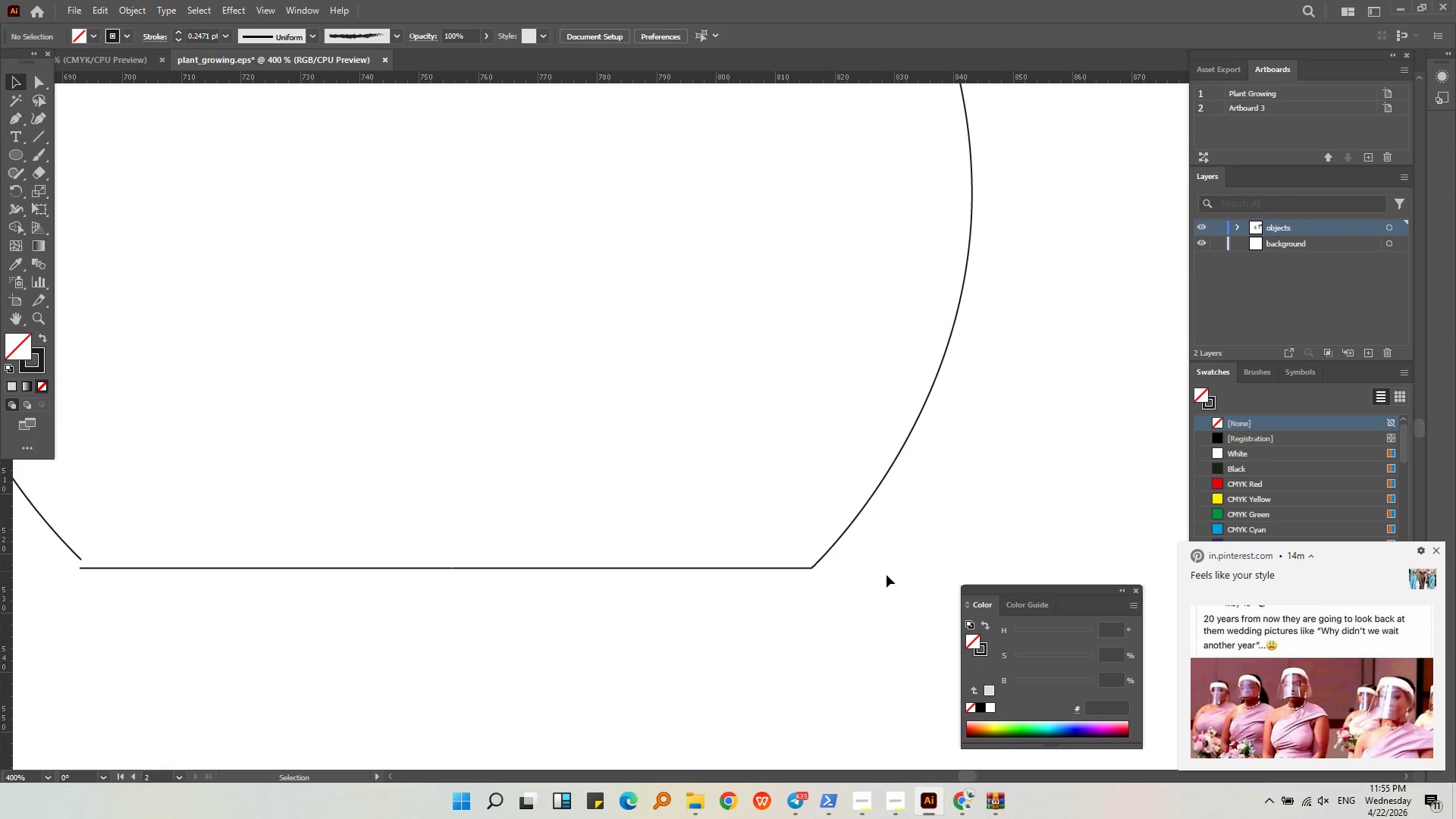 
hold_key(key=AltLeft, duration=0.34)
 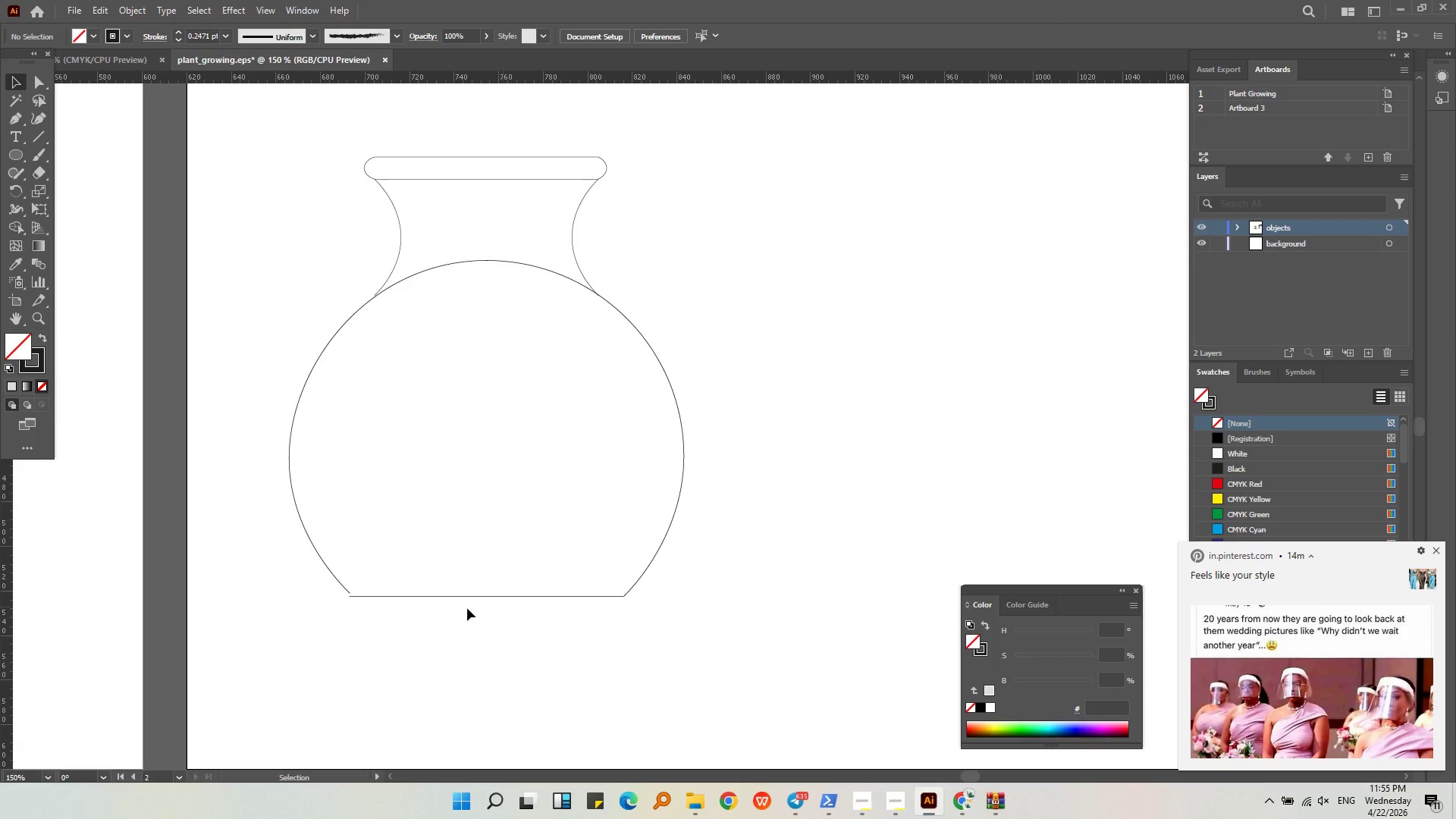 
middle_click([514, 607])
 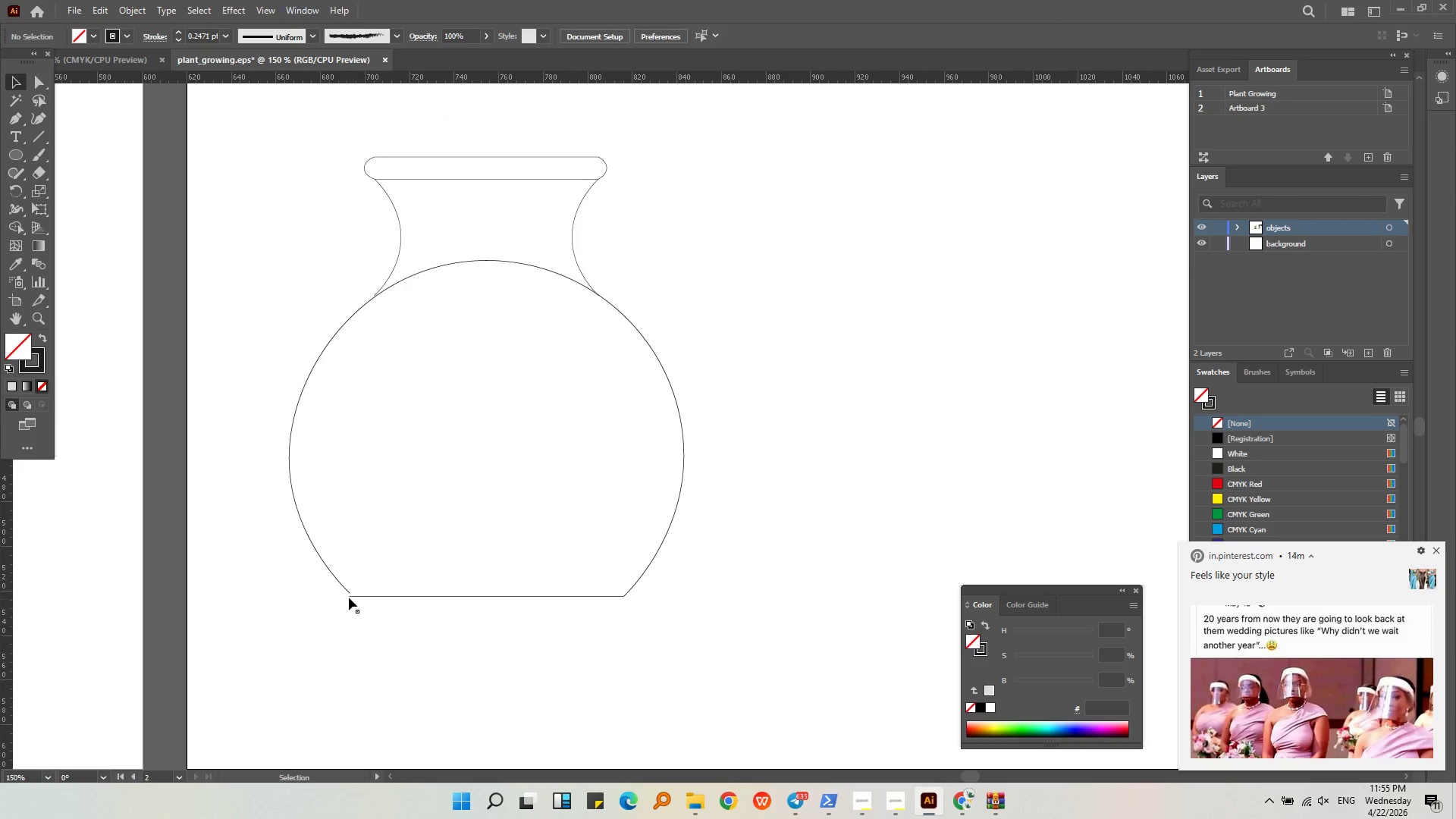 
scroll: coordinate [511, 616], scroll_direction: down, amount: 3.0
 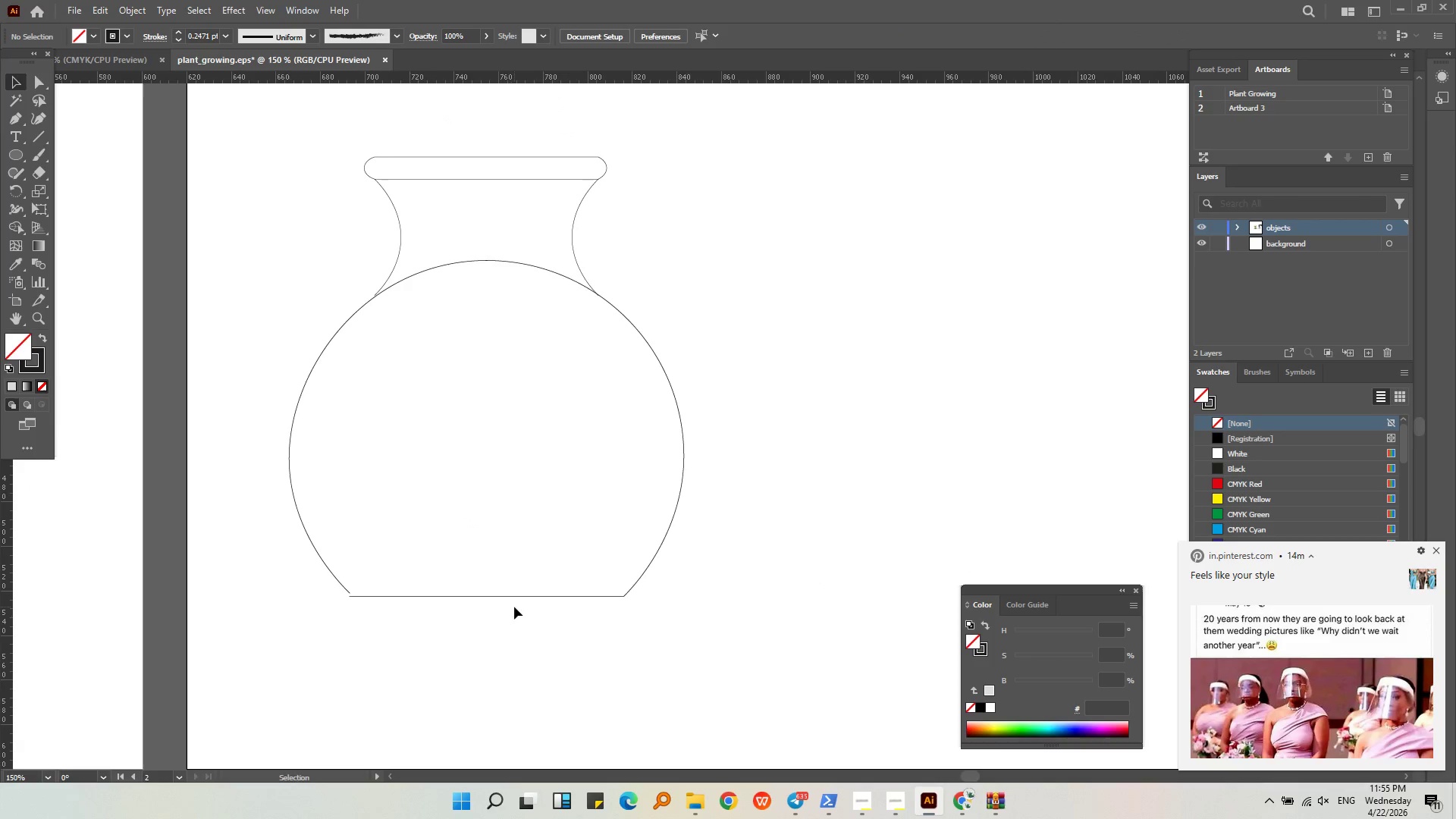 
left_click([344, 592])
 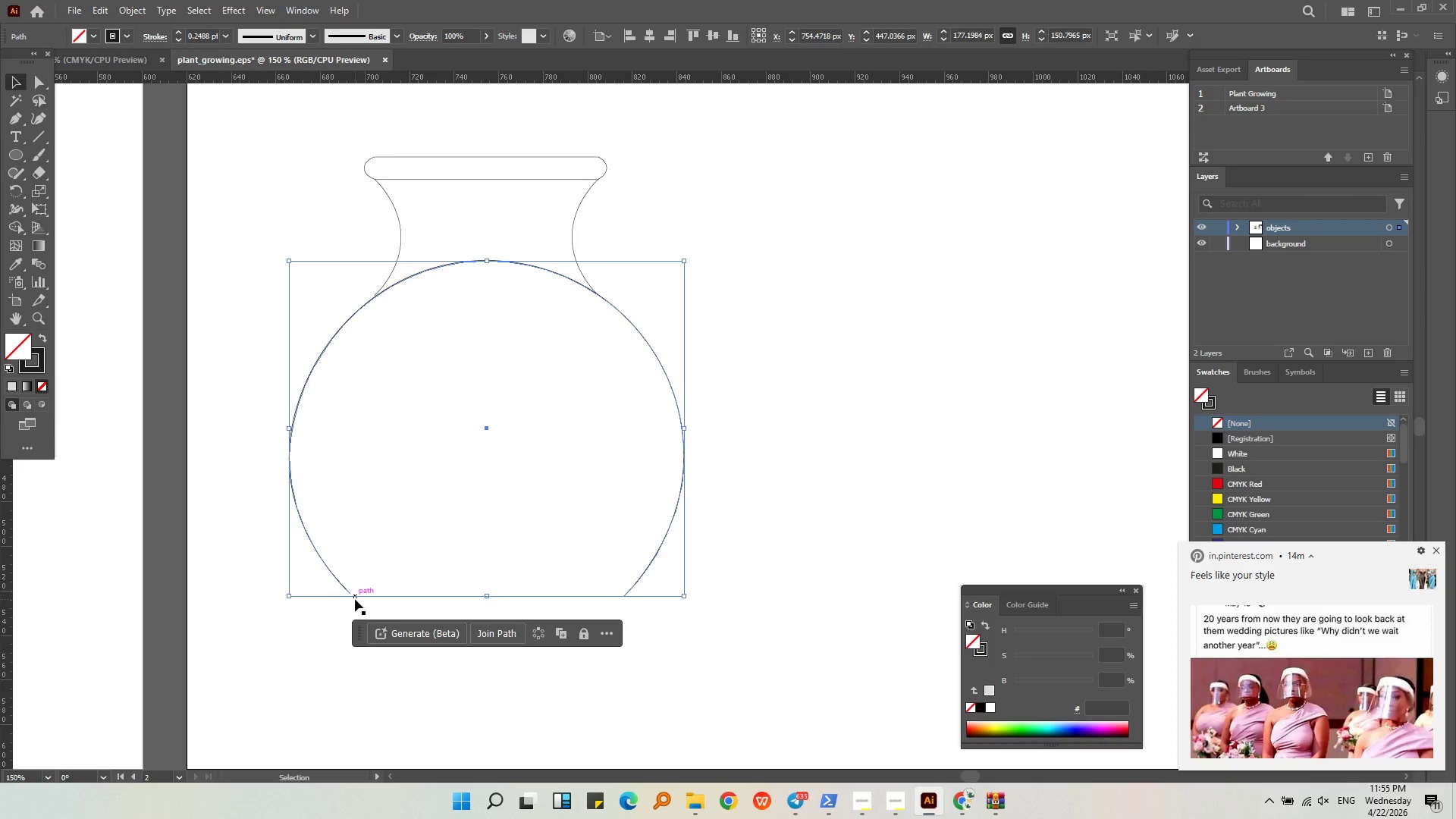 
key(Alt+AltLeft)
 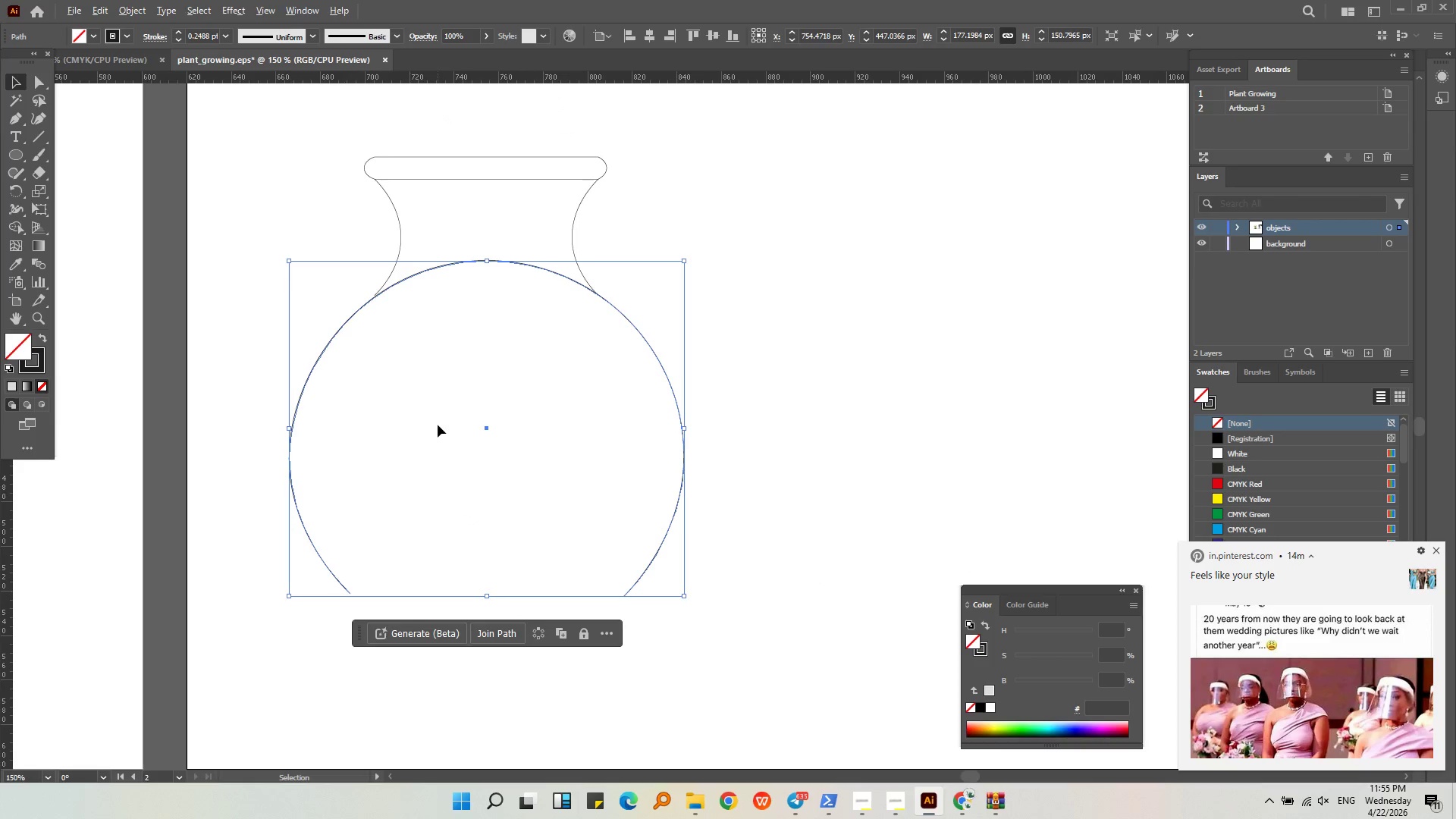 
left_click([589, 420])
 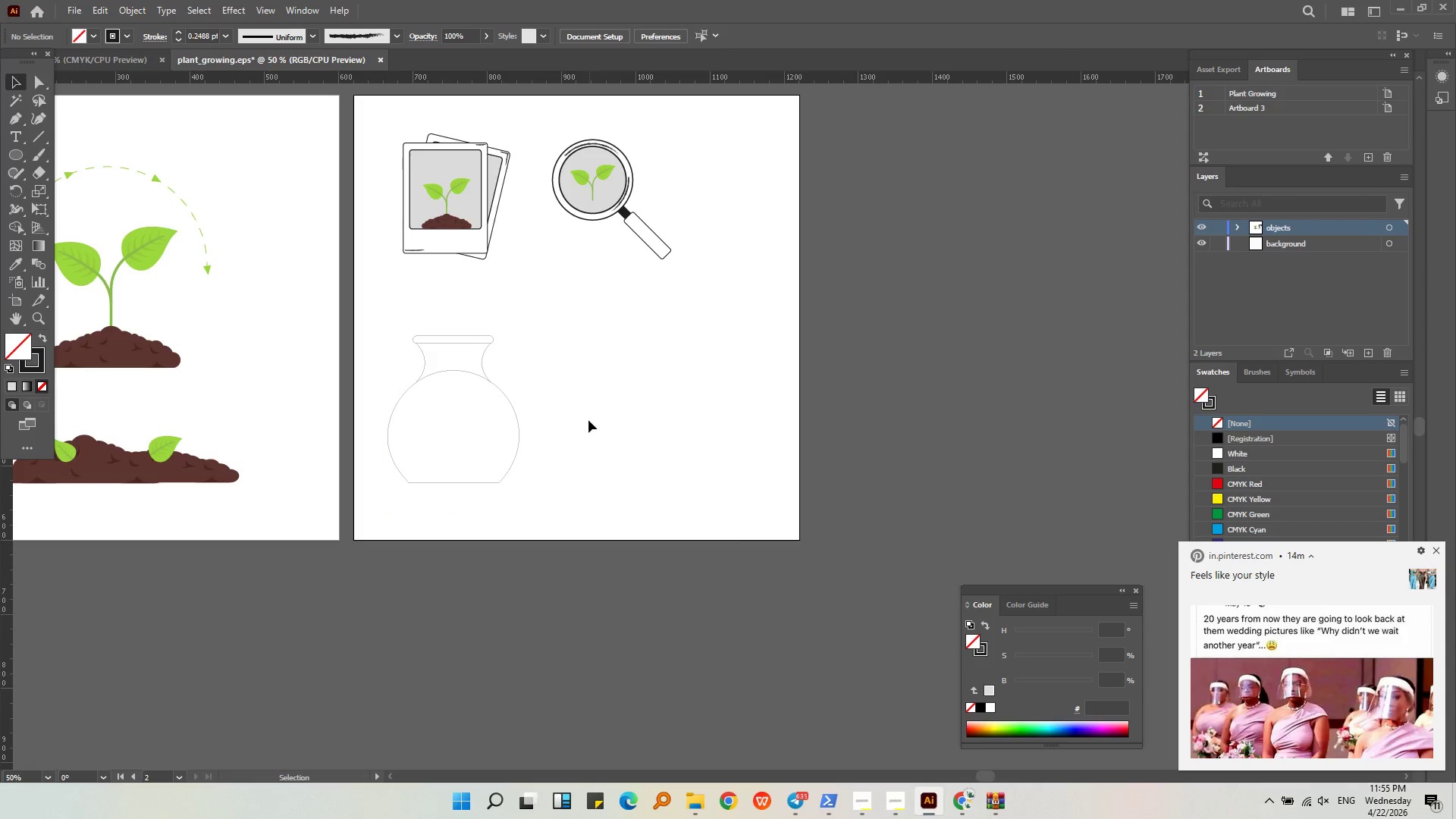 
scroll: coordinate [438, 425], scroll_direction: down, amount: 3.0
 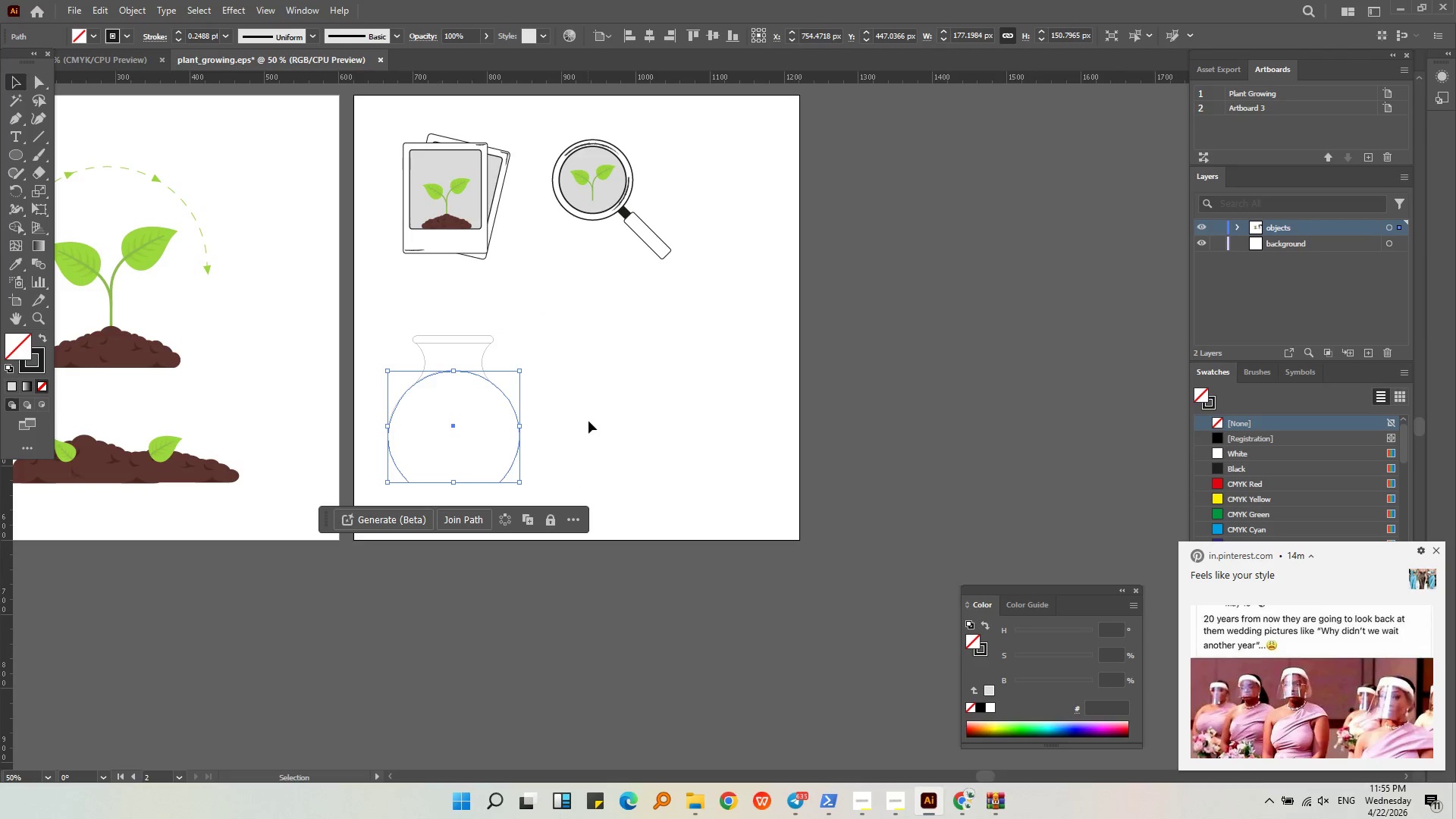 
hold_key(key=AltLeft, duration=0.31)
 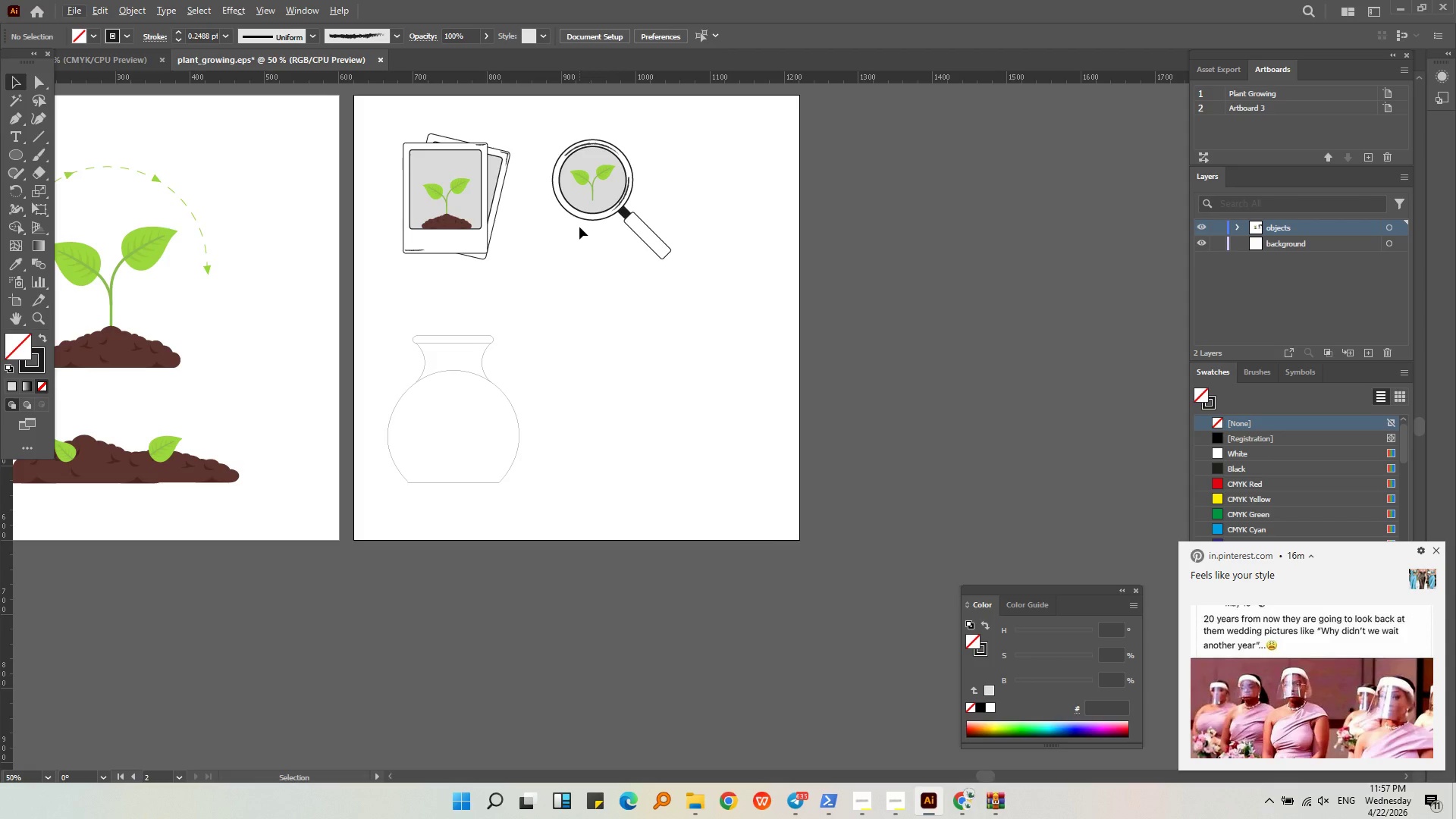 
wait(129.78)
 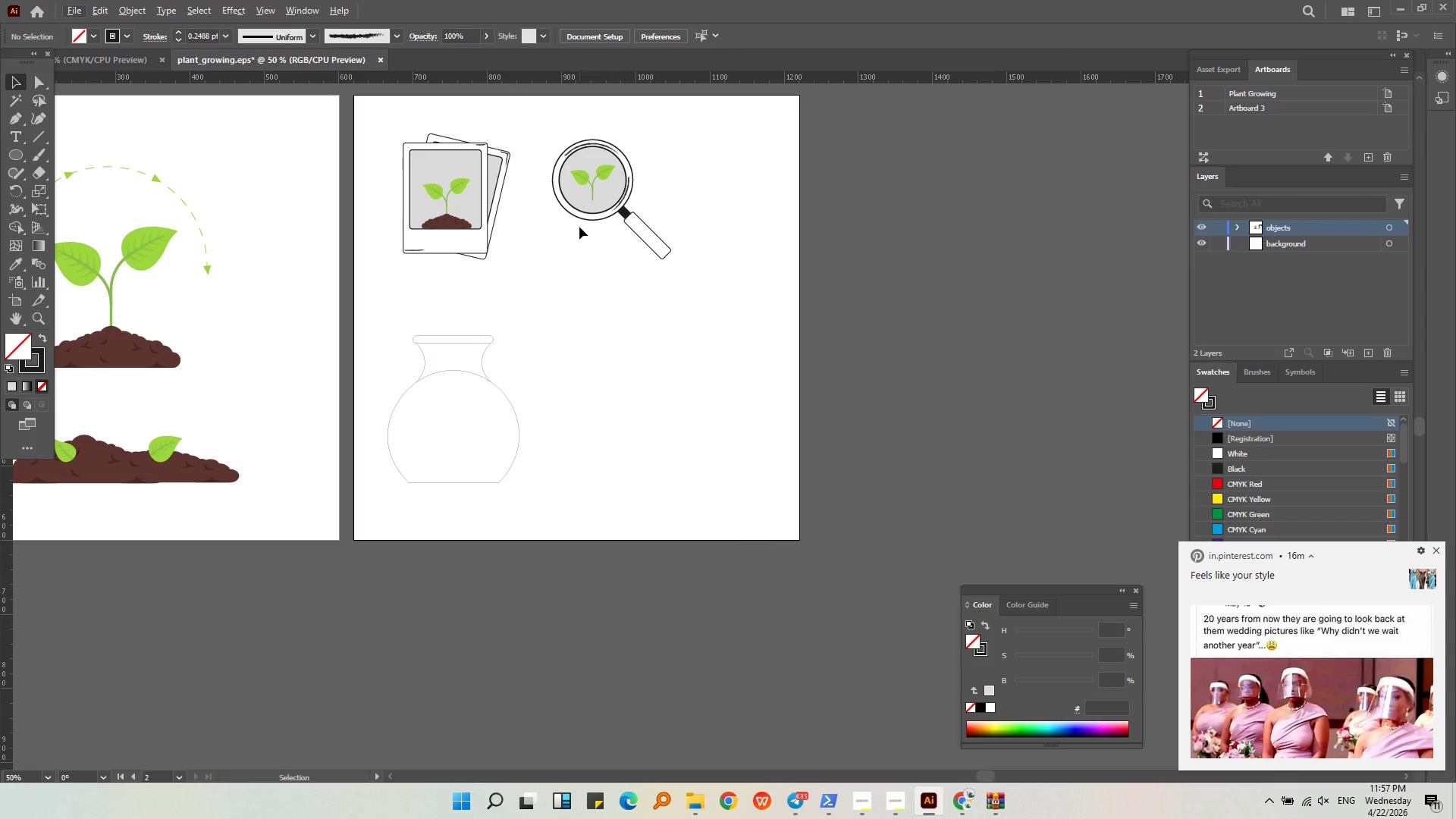 
left_click([450, 369])
 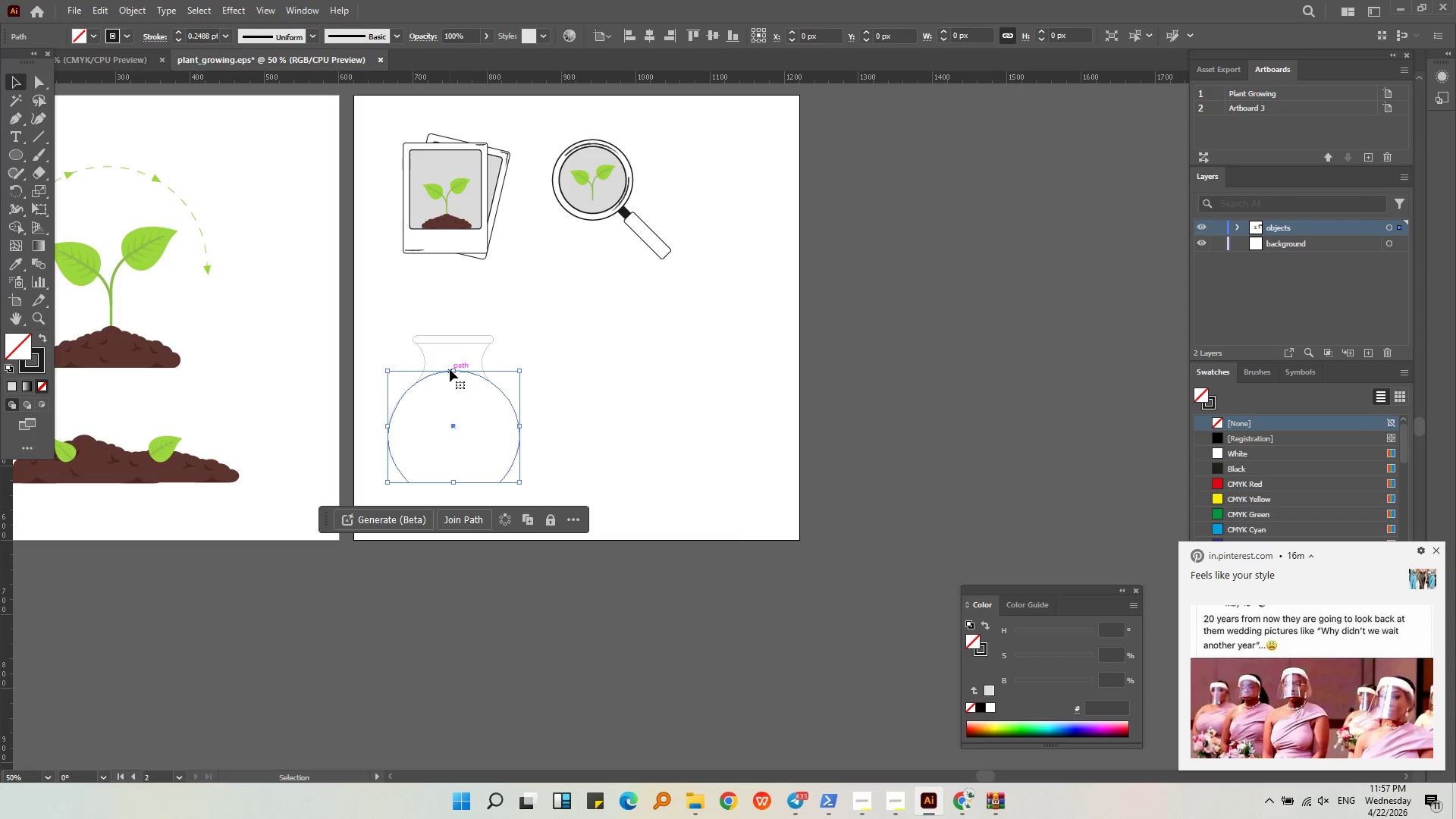 
key(Alt+AltLeft)
 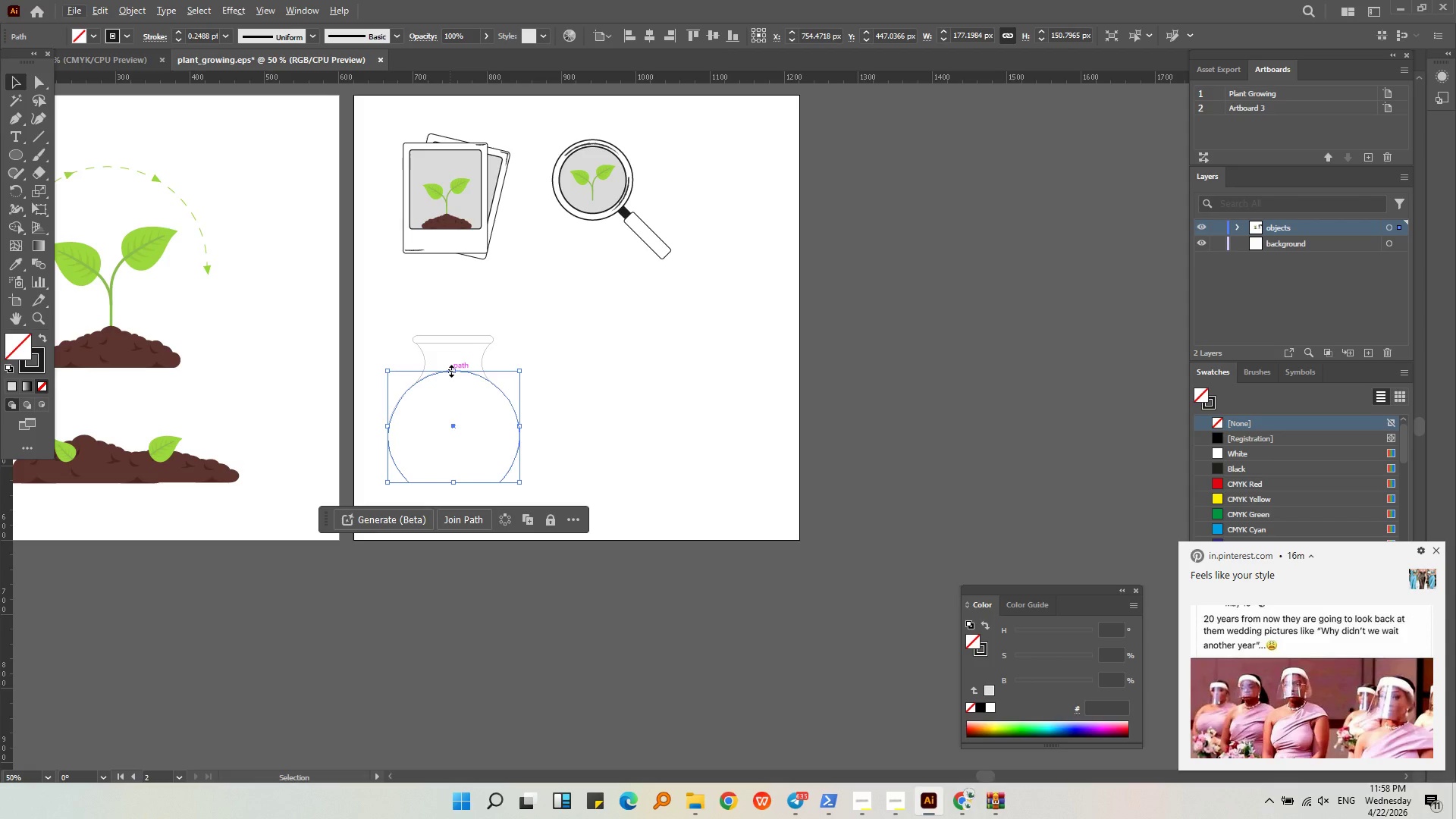 
wait(13.5)
 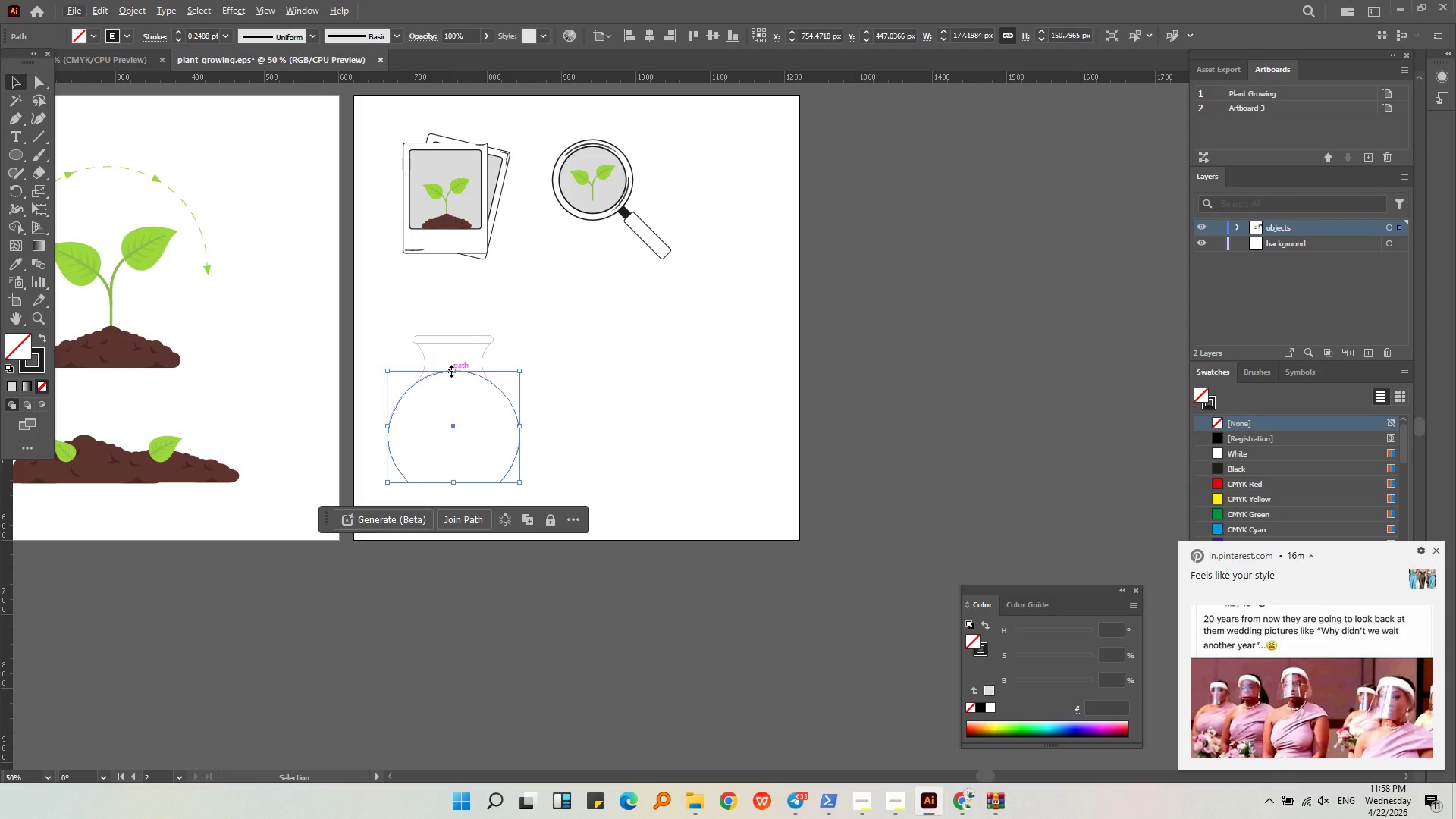 
left_click([576, 364])
 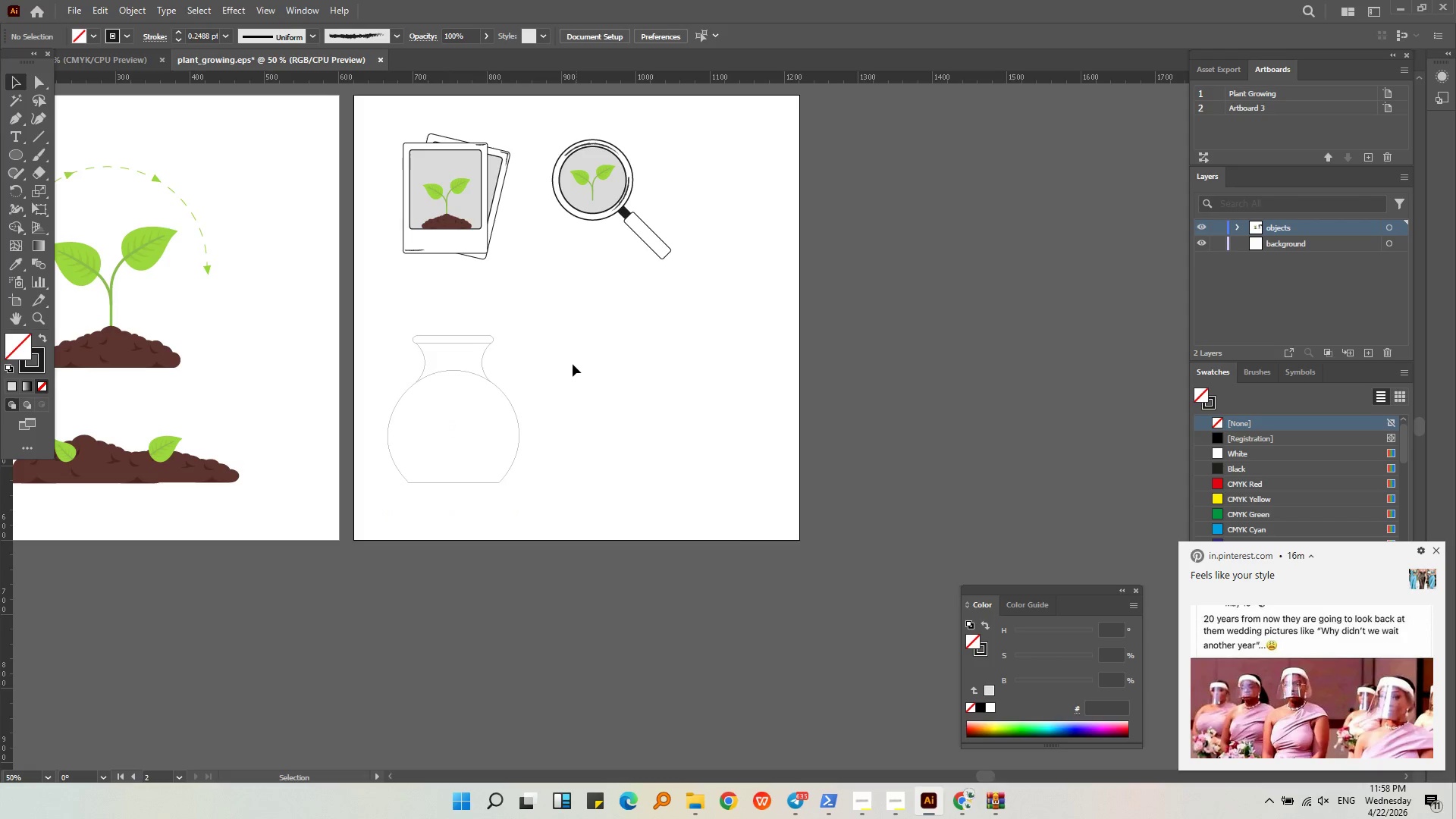 
hold_key(key=AltLeft, duration=0.39)
scroll: coordinate [493, 375], scroll_direction: up, amount: 3.0
 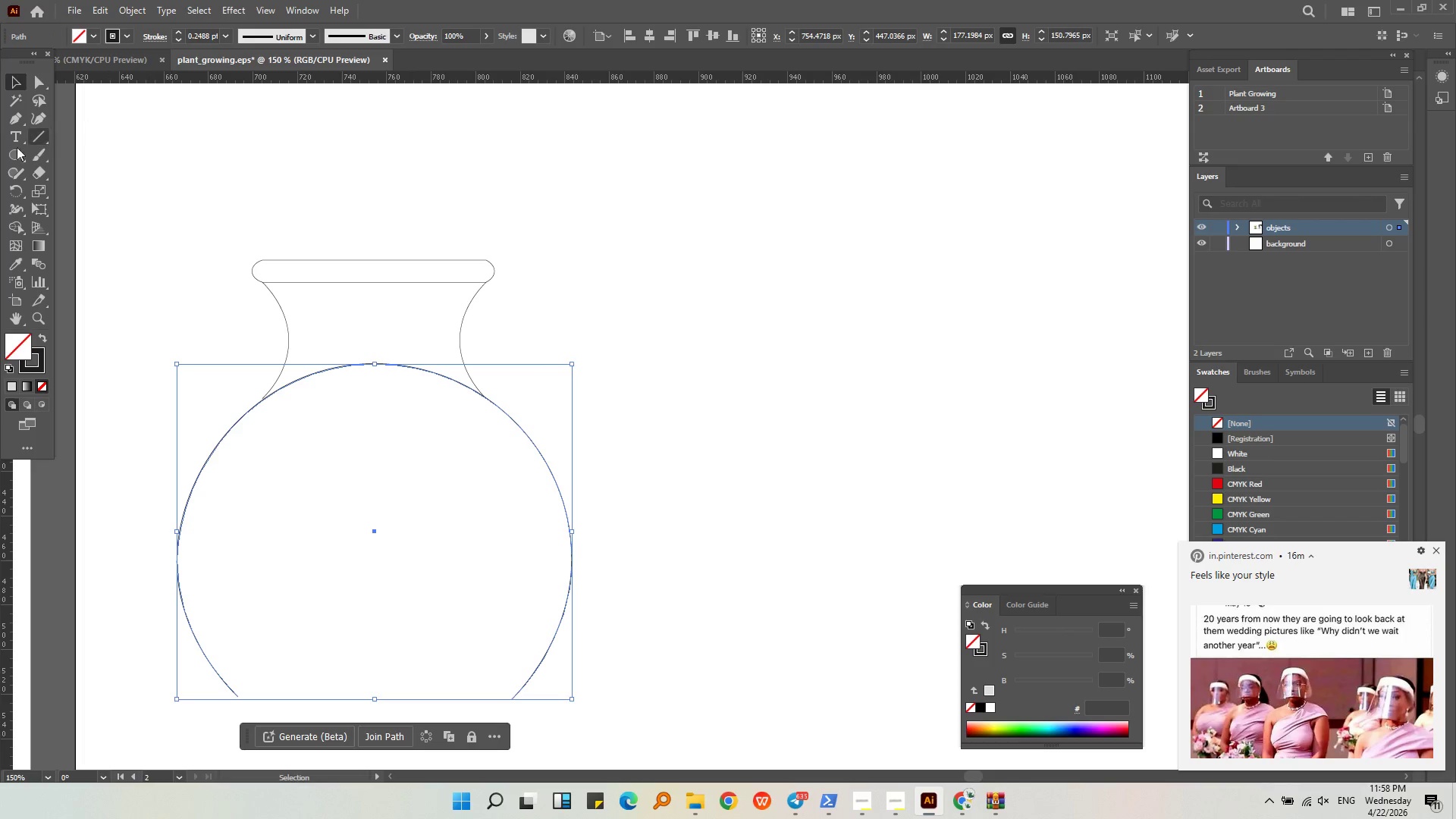 
left_click([35, 118])
 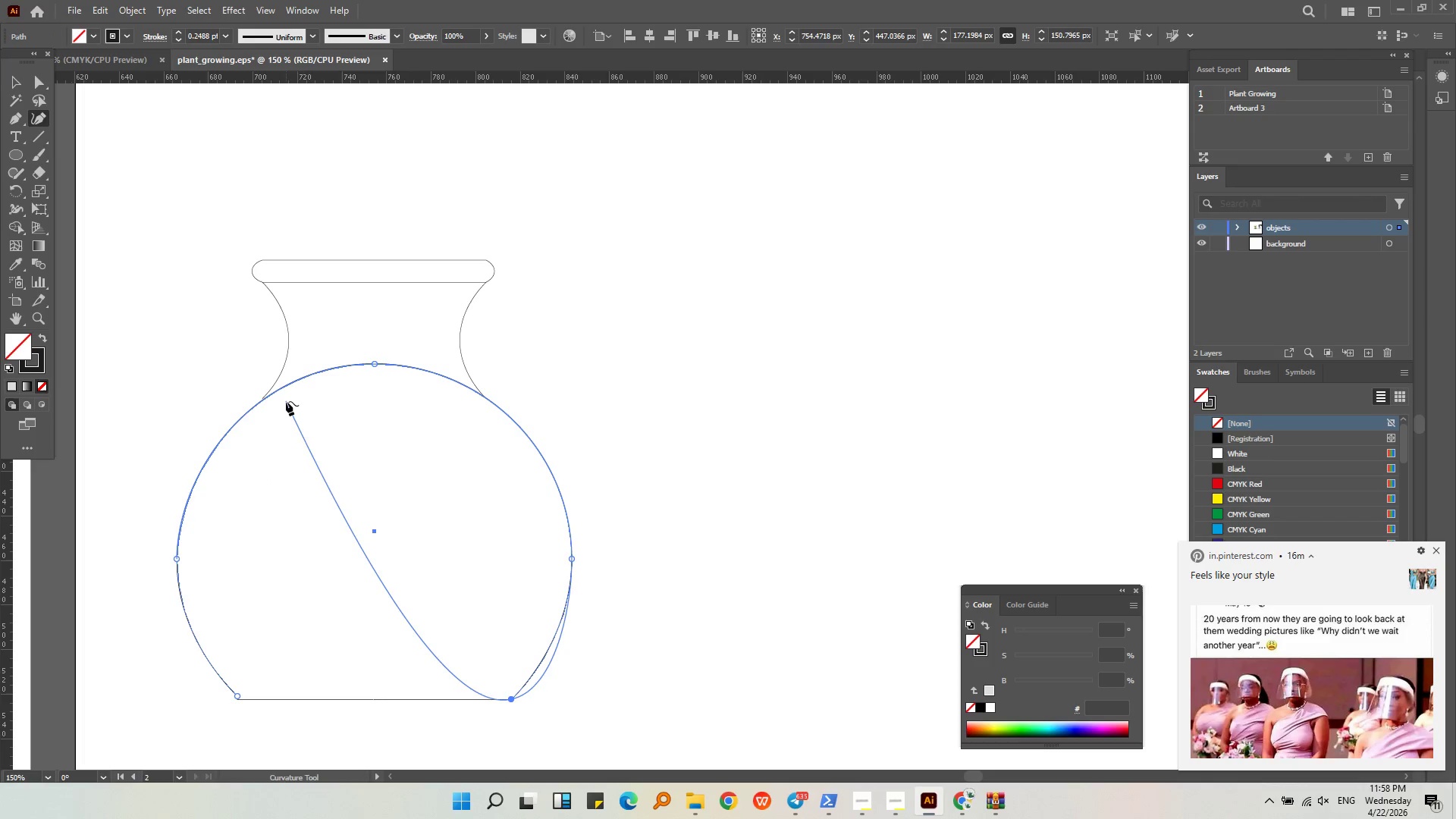 
key(Escape)
 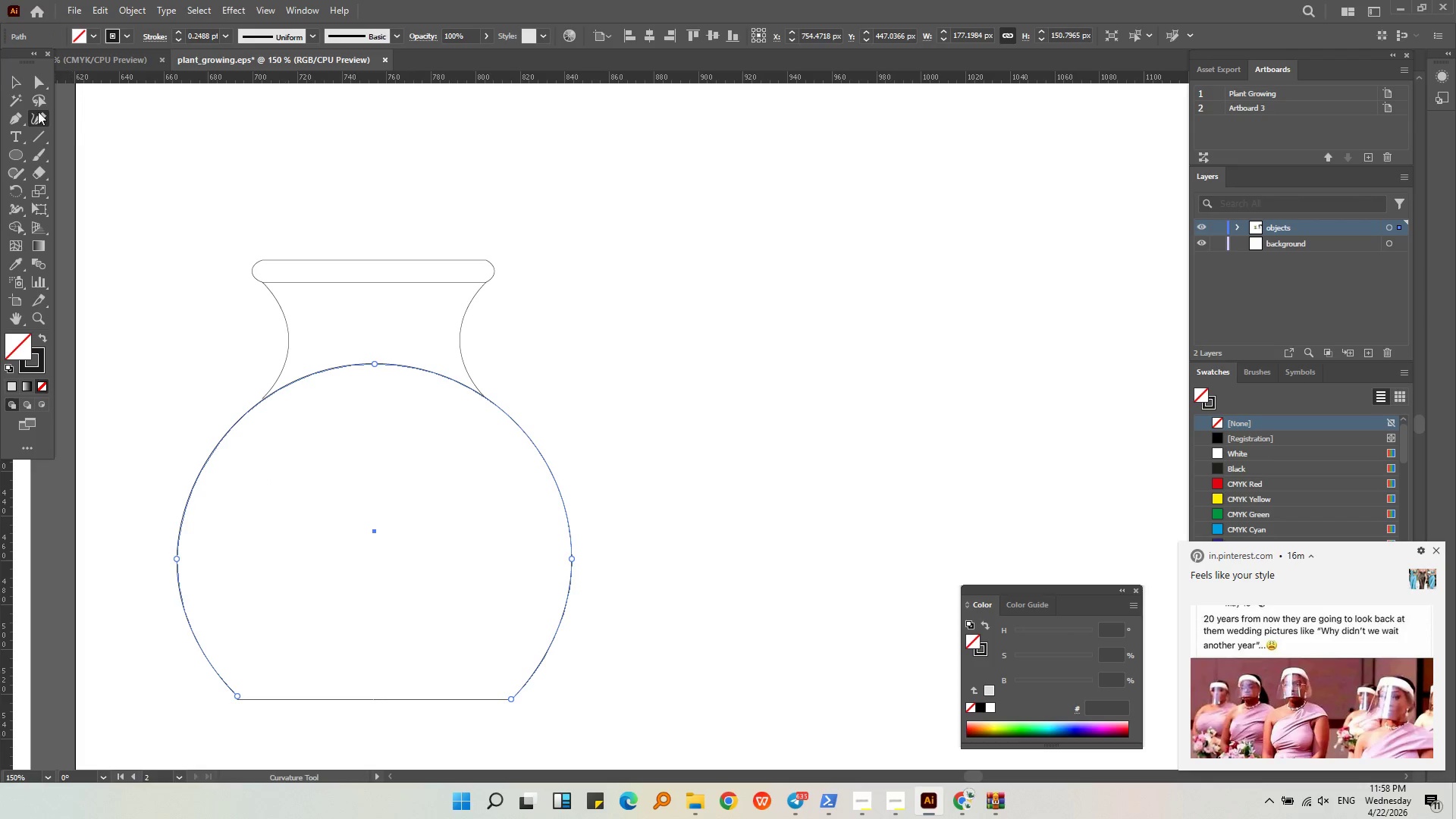 
left_click([18, 119])
 